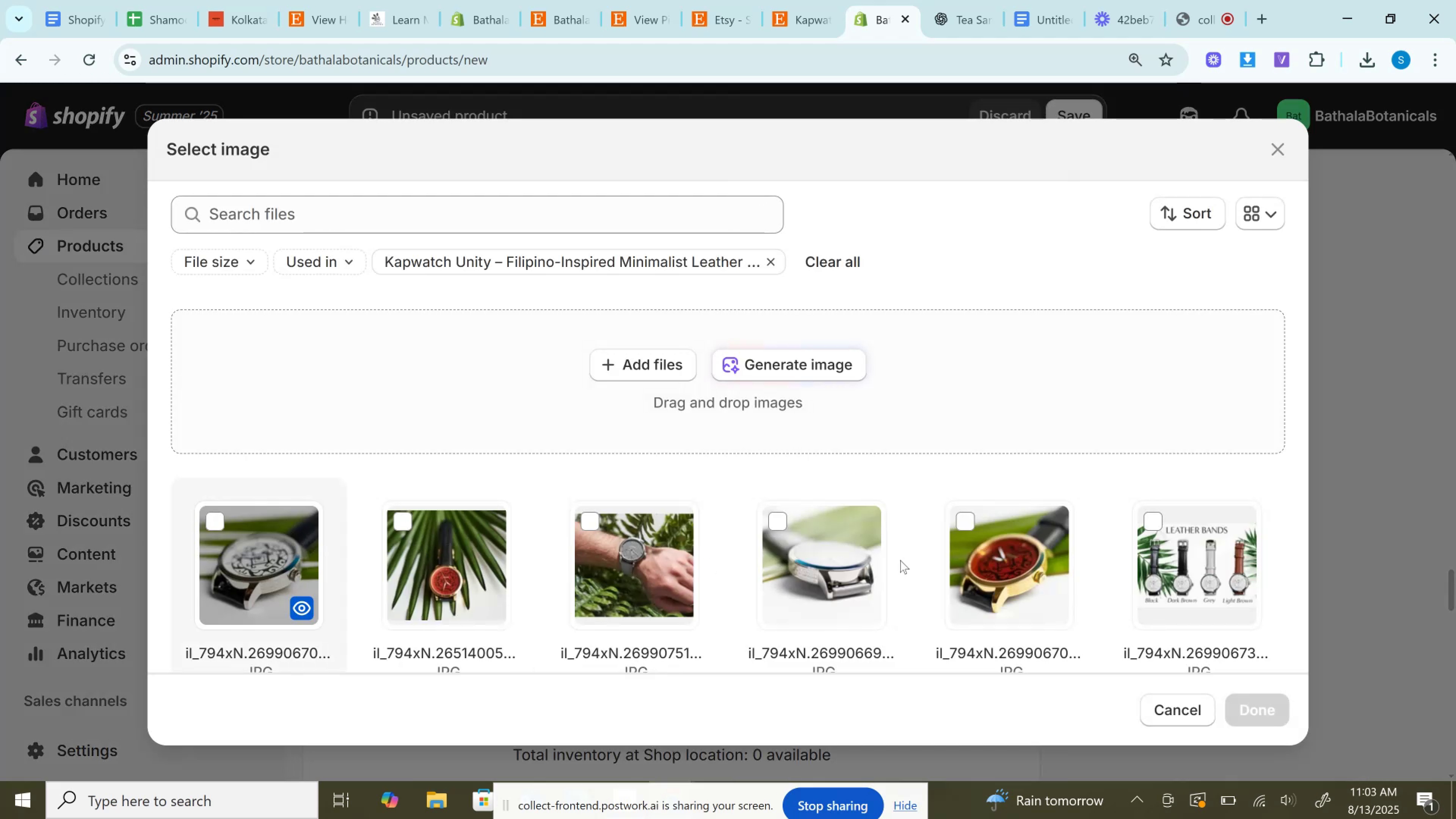 
scroll: coordinate [849, 503], scroll_direction: down, amount: 2.0
 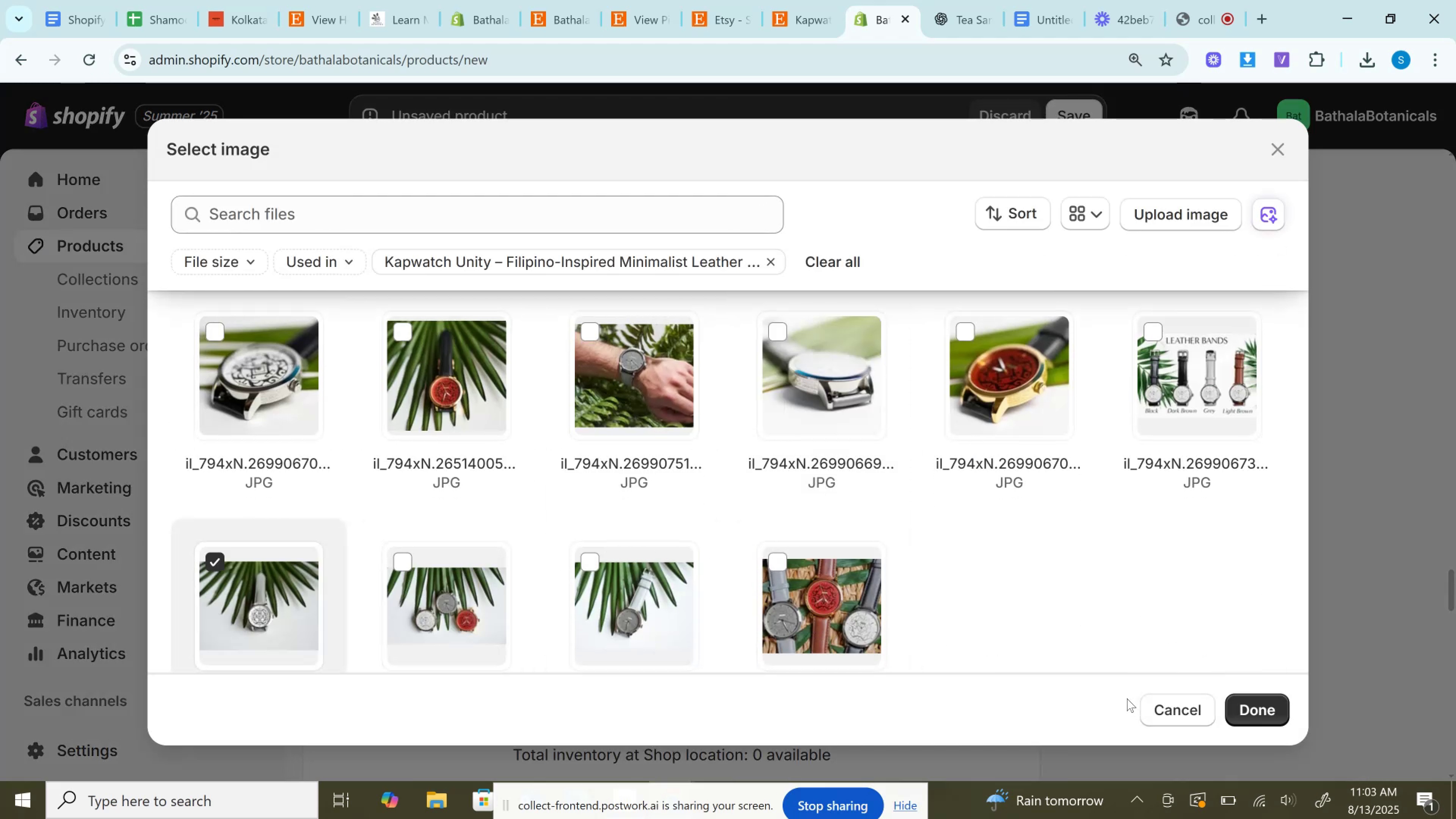 
left_click([1267, 706])
 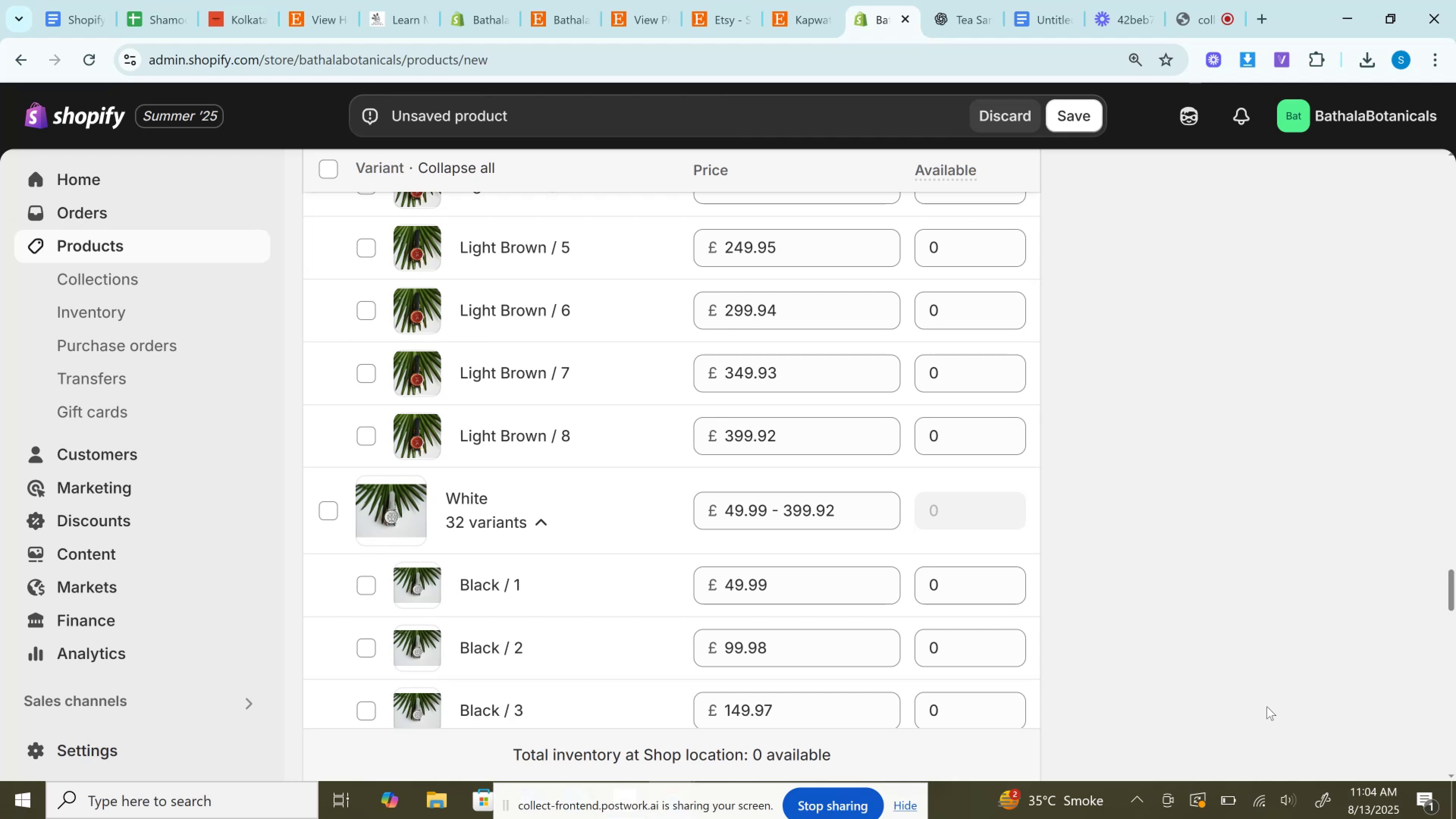 
wait(37.79)
 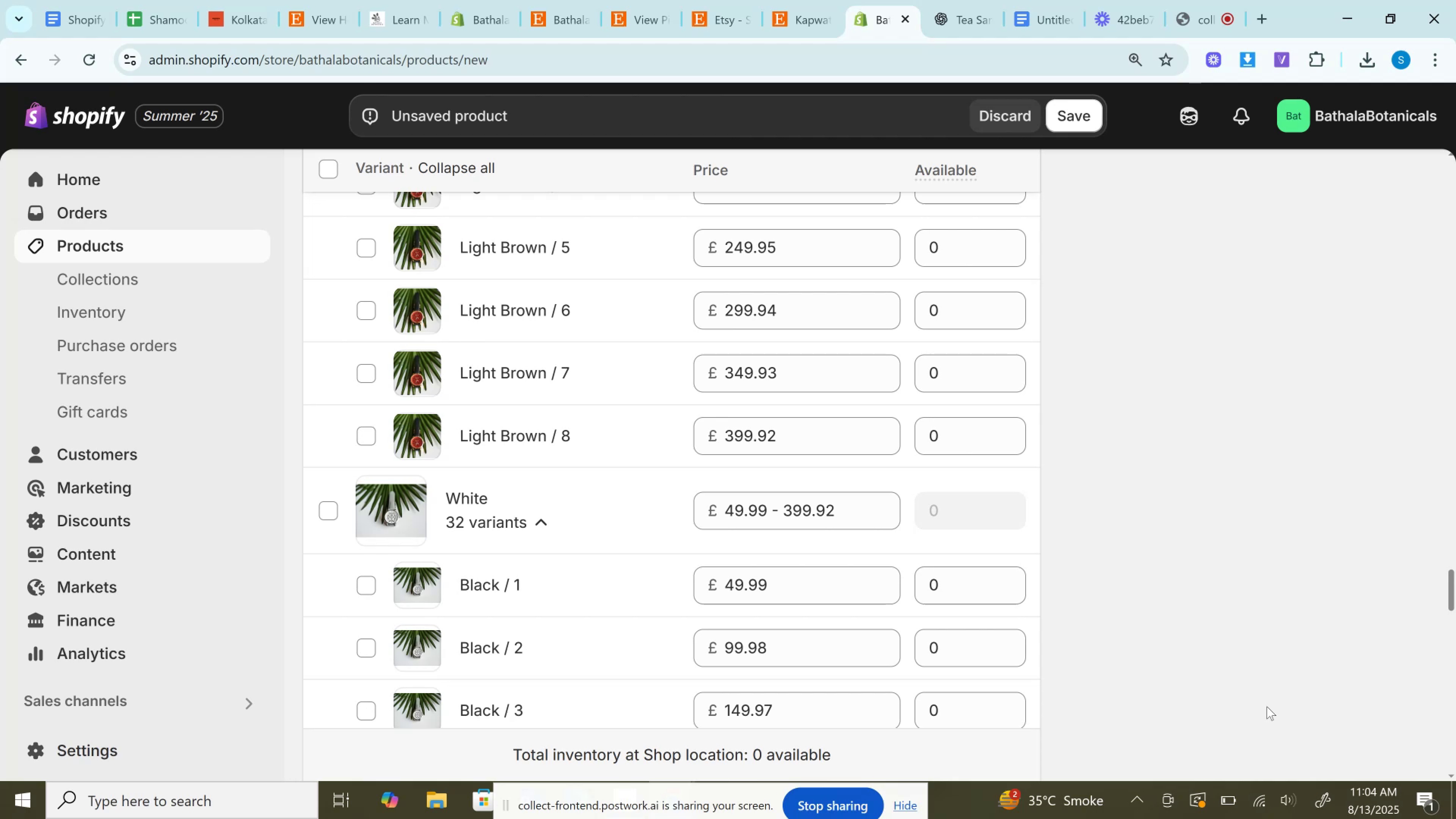 
left_click([1267, 706])
 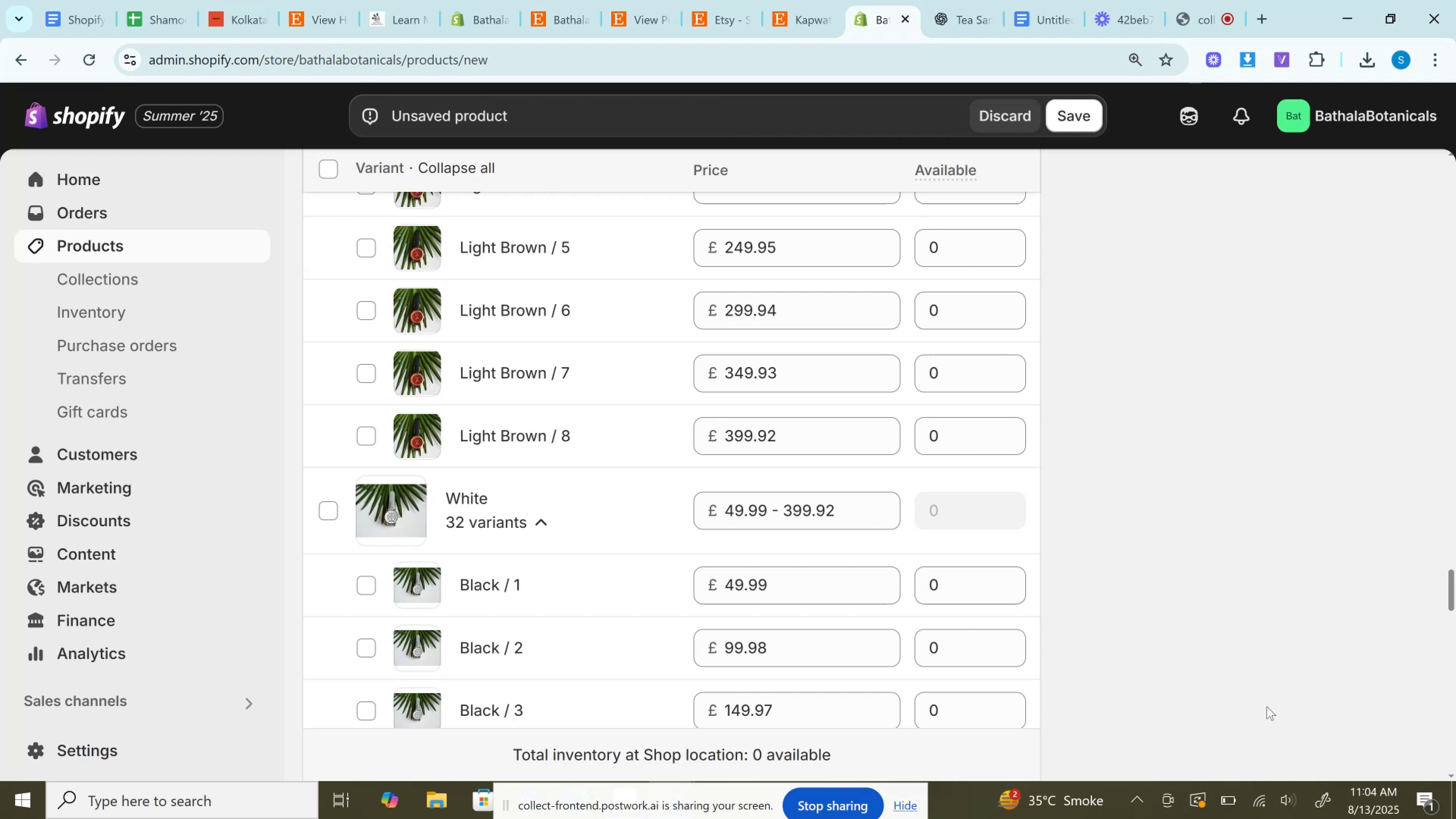 
double_click([1267, 706])
 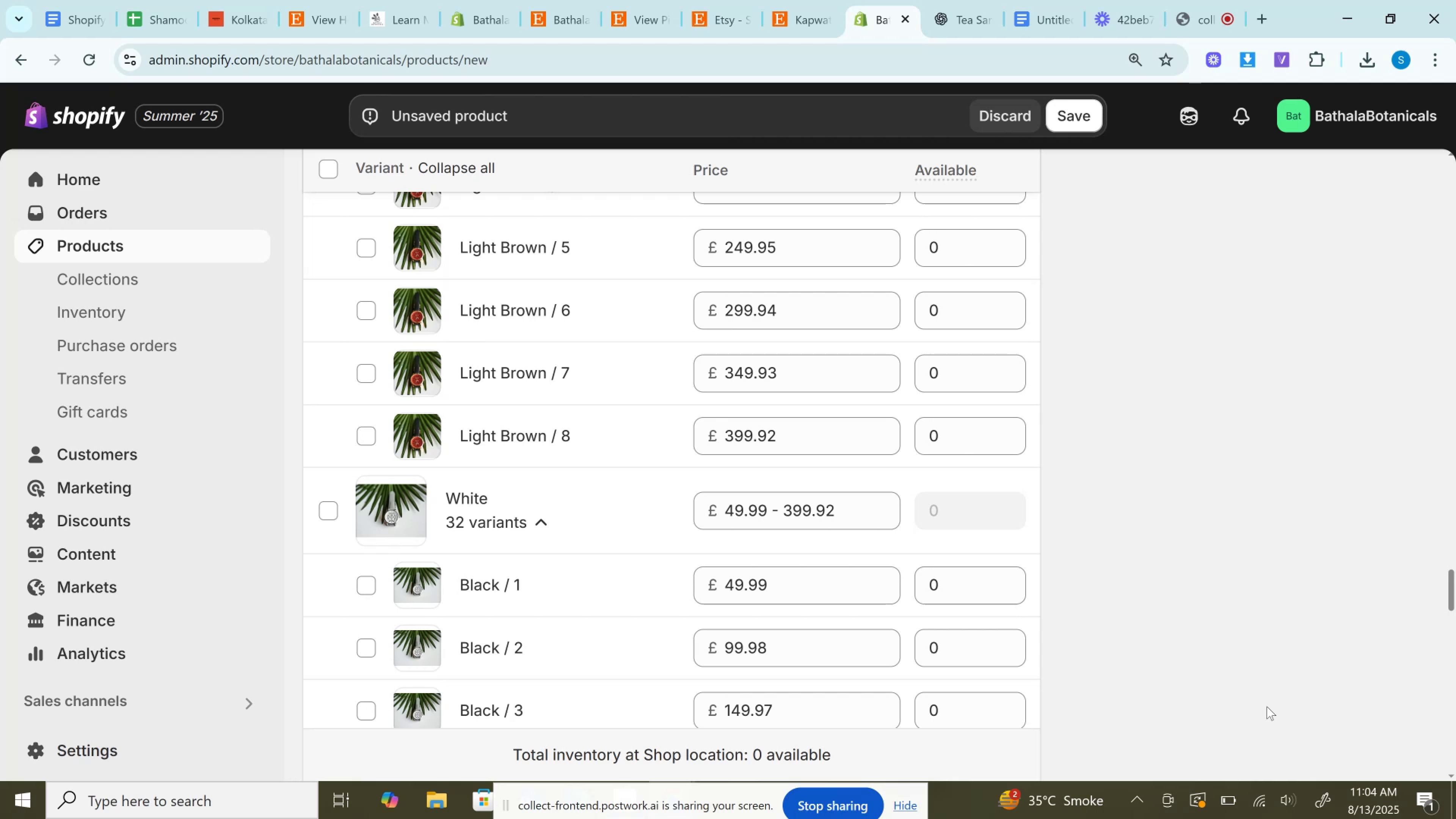 
triple_click([1267, 706])
 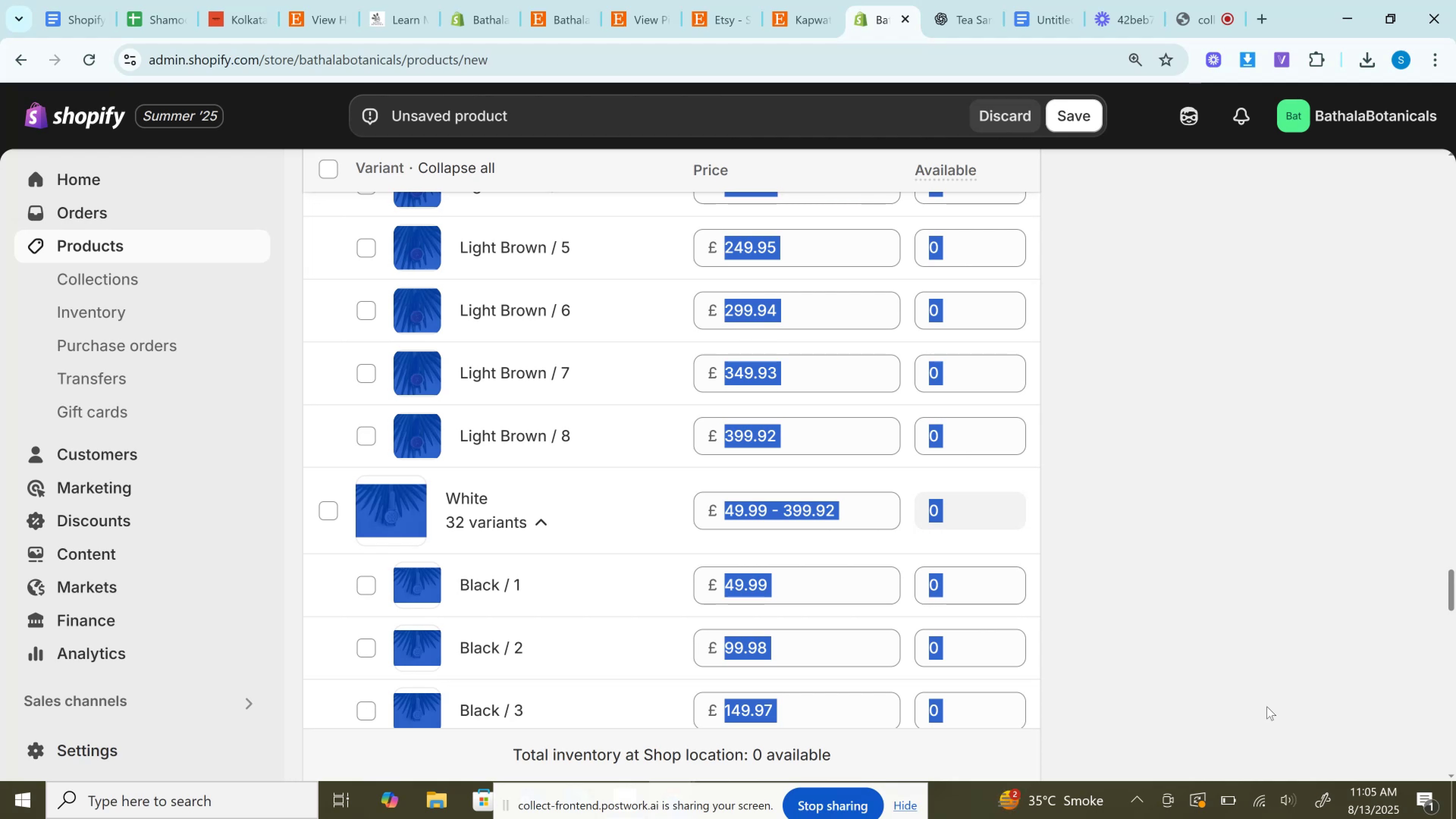 
wait(38.85)
 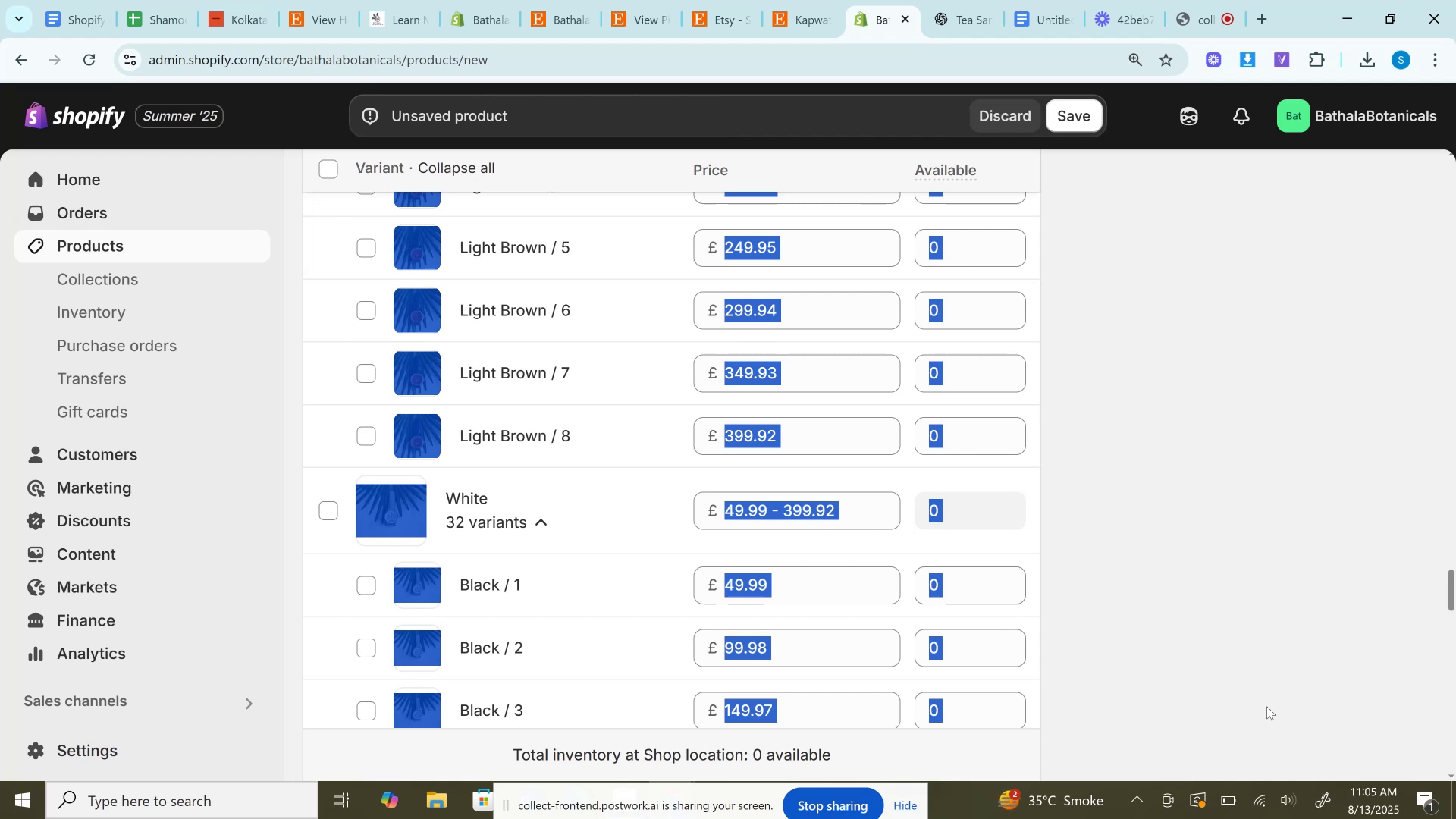 
left_click([1267, 706])
 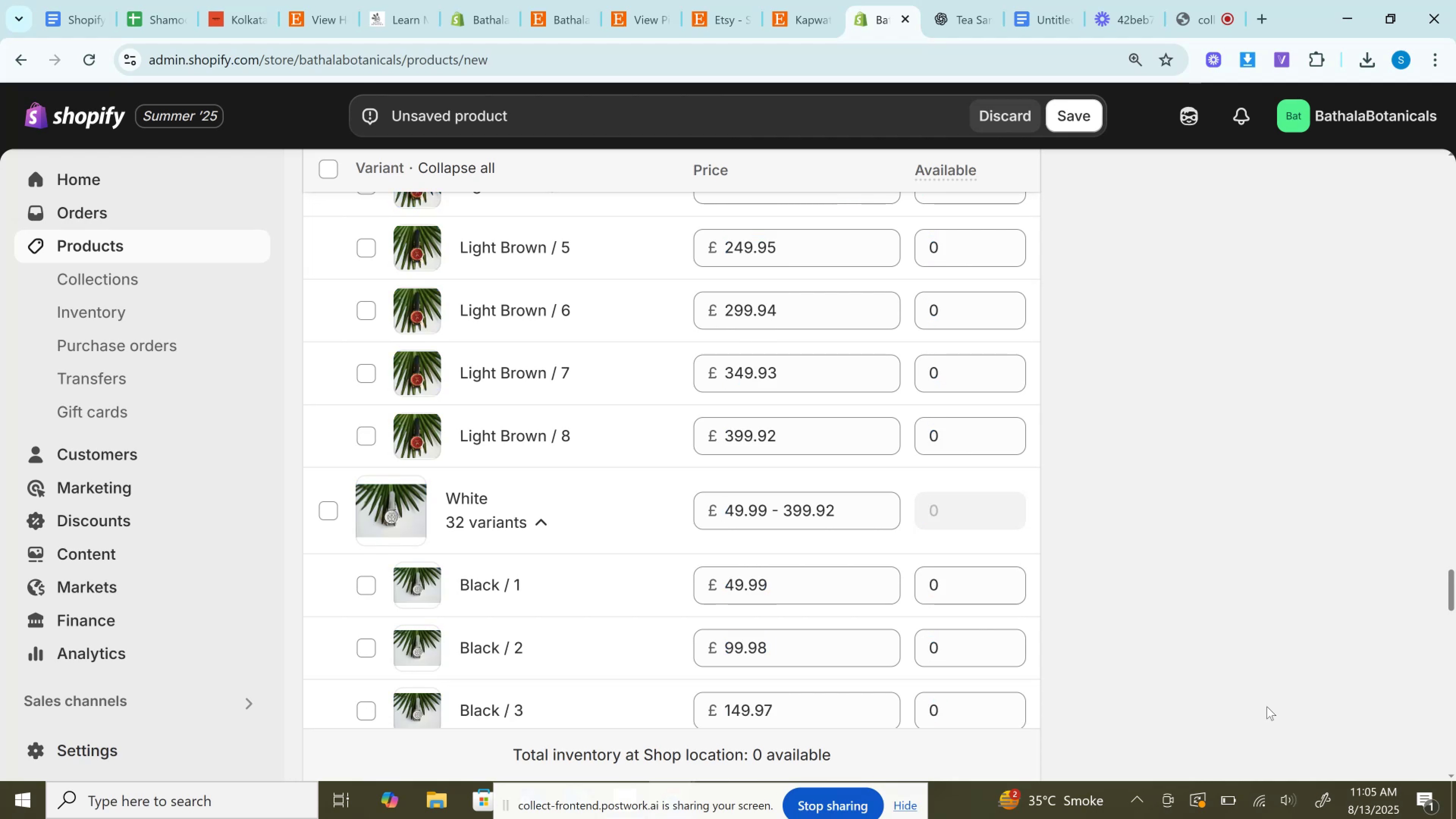 
left_click([1267, 706])
 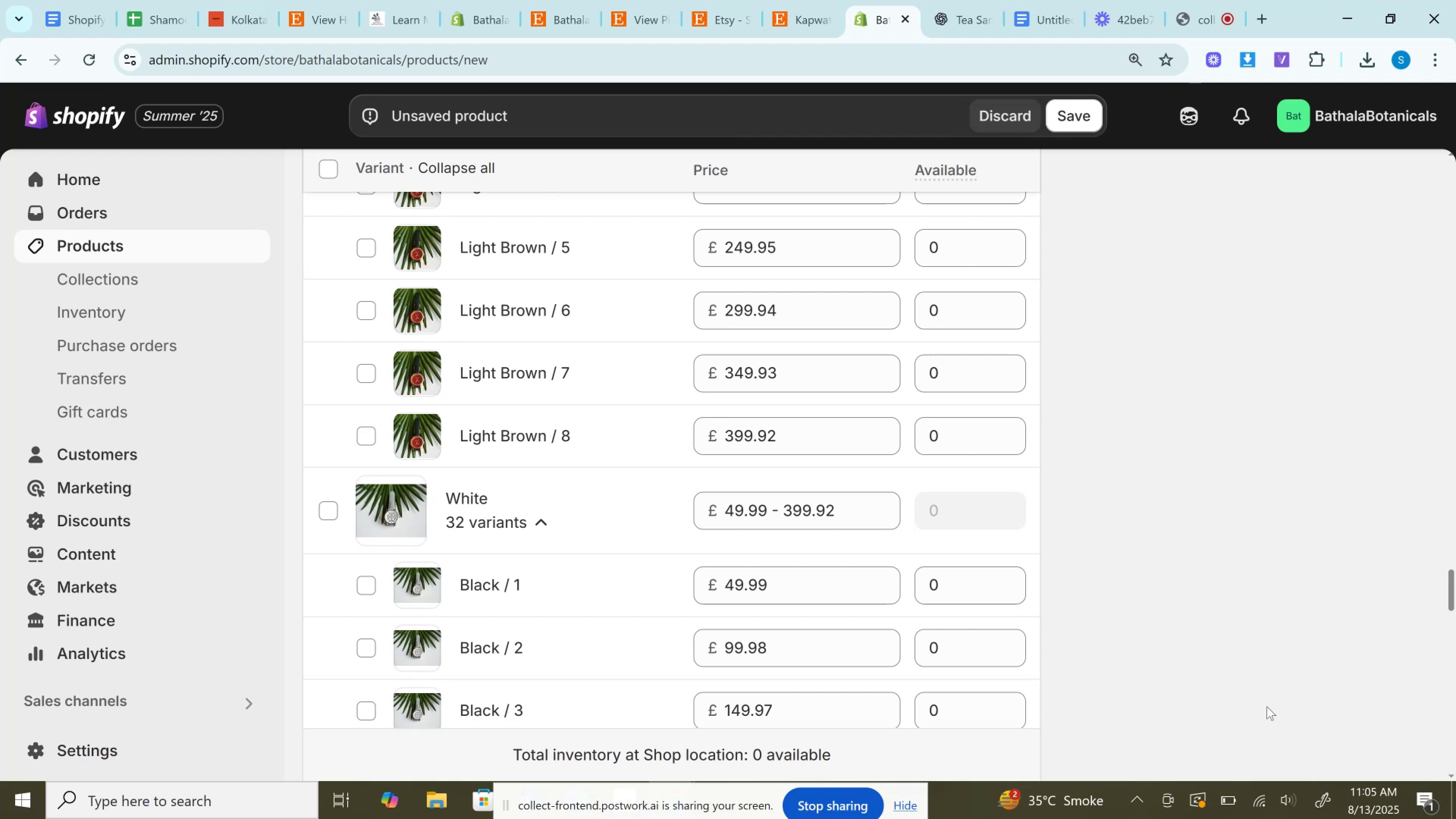 
wait(42.14)
 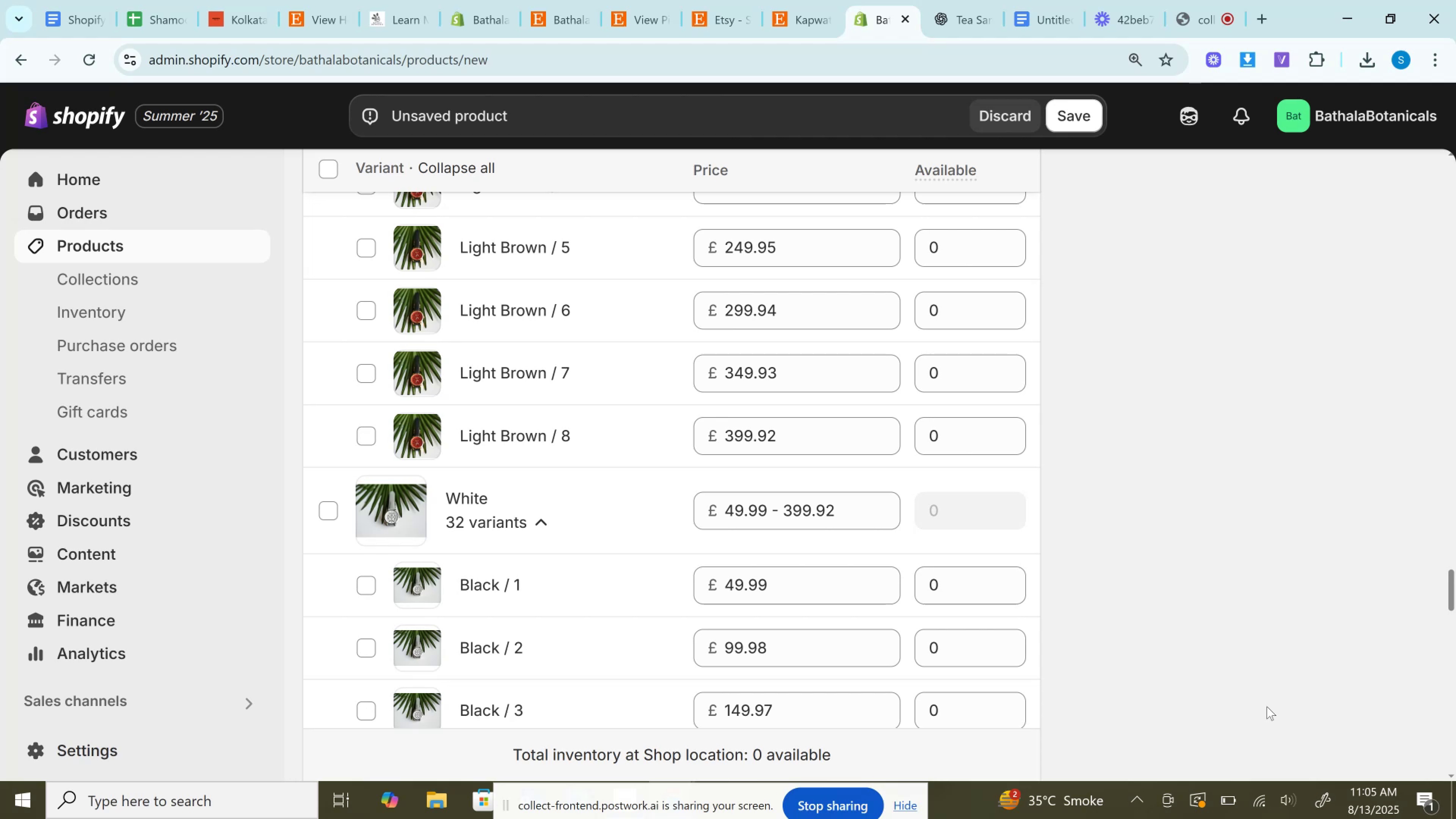 
scroll: coordinate [1437, 503], scroll_direction: down, amount: 3.0
 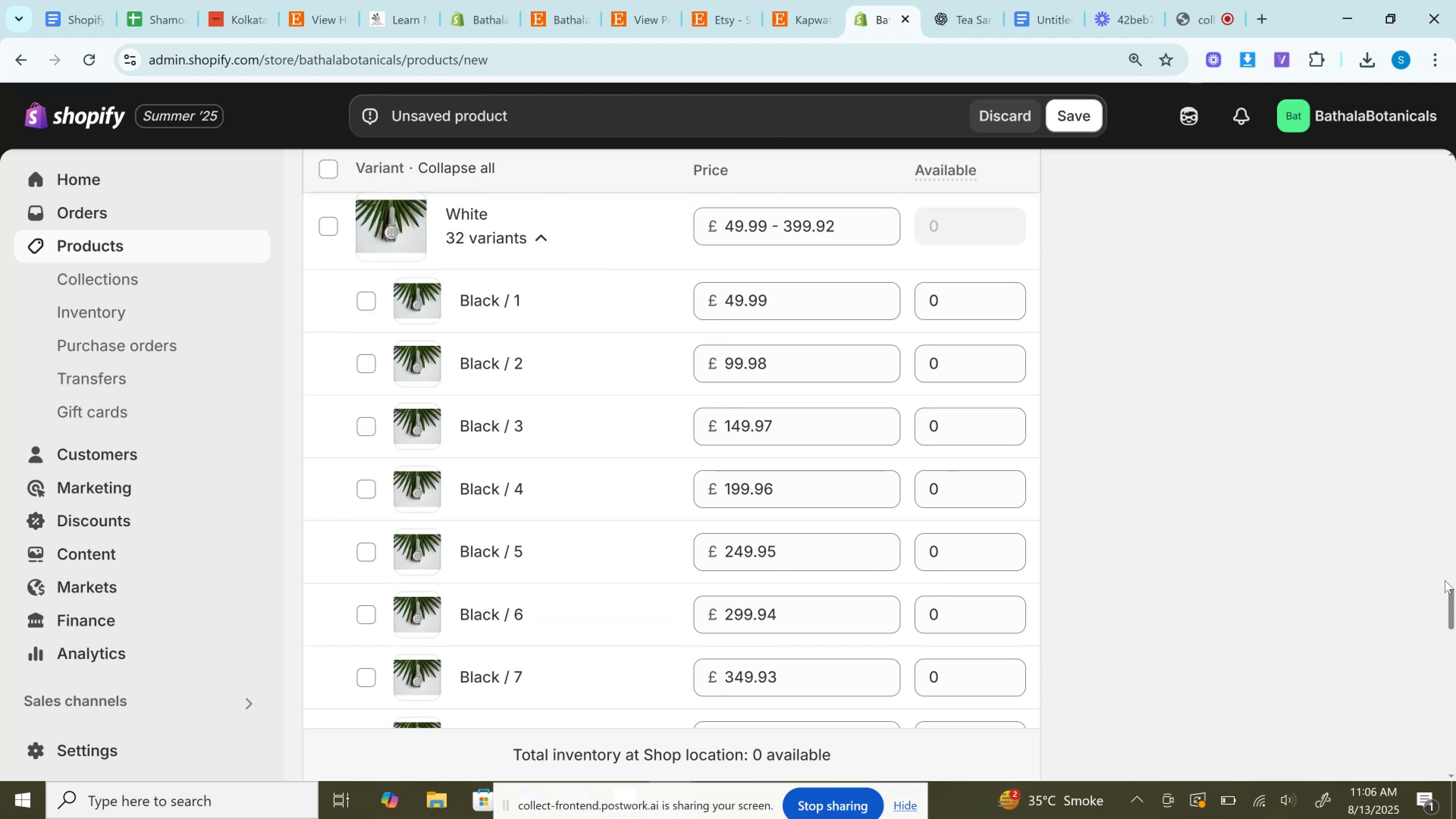 
scroll: coordinate [1156, 421], scroll_direction: up, amount: 50.0
 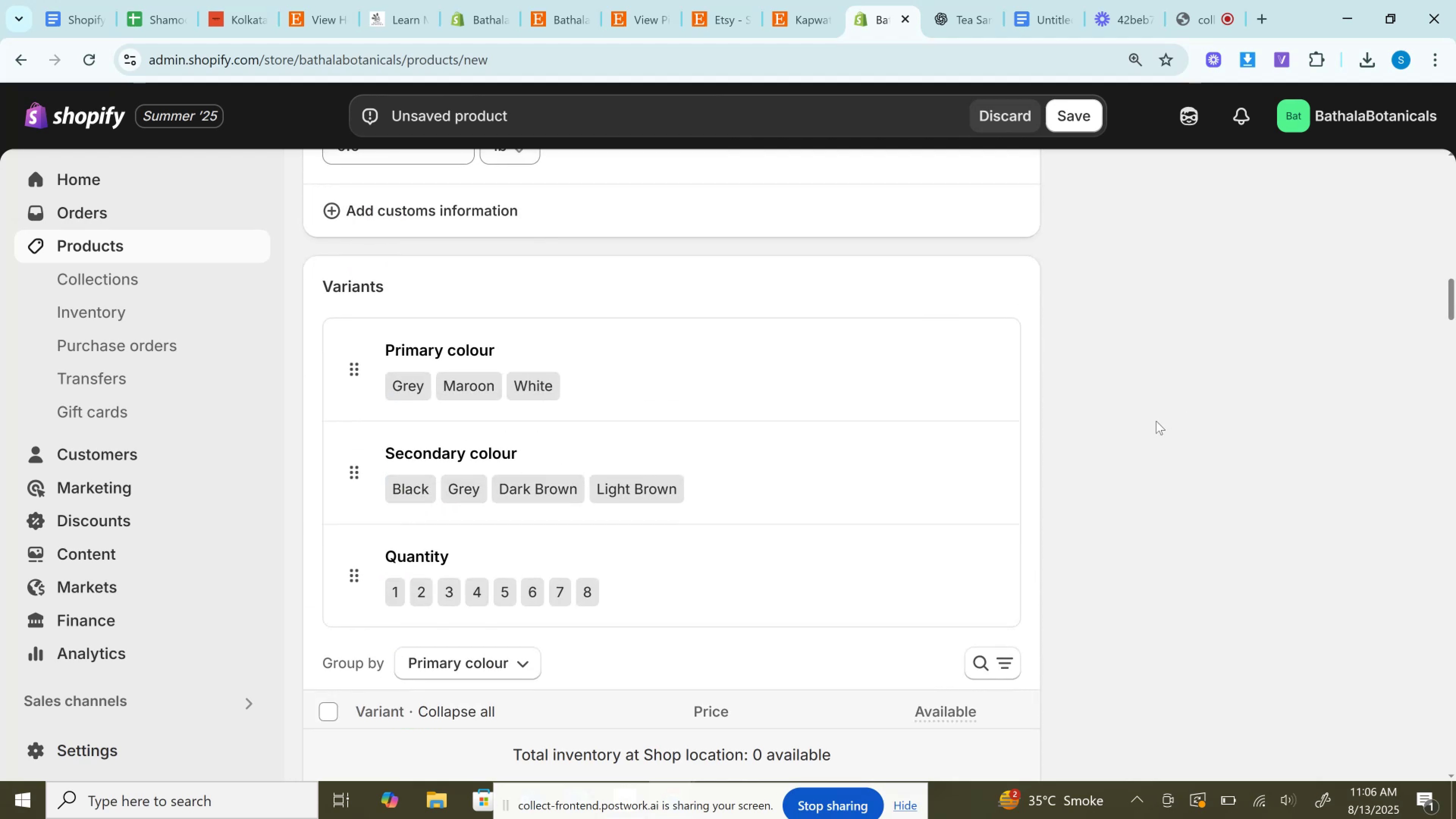 
scroll: coordinate [1150, 424], scroll_direction: down, amount: 5.0
 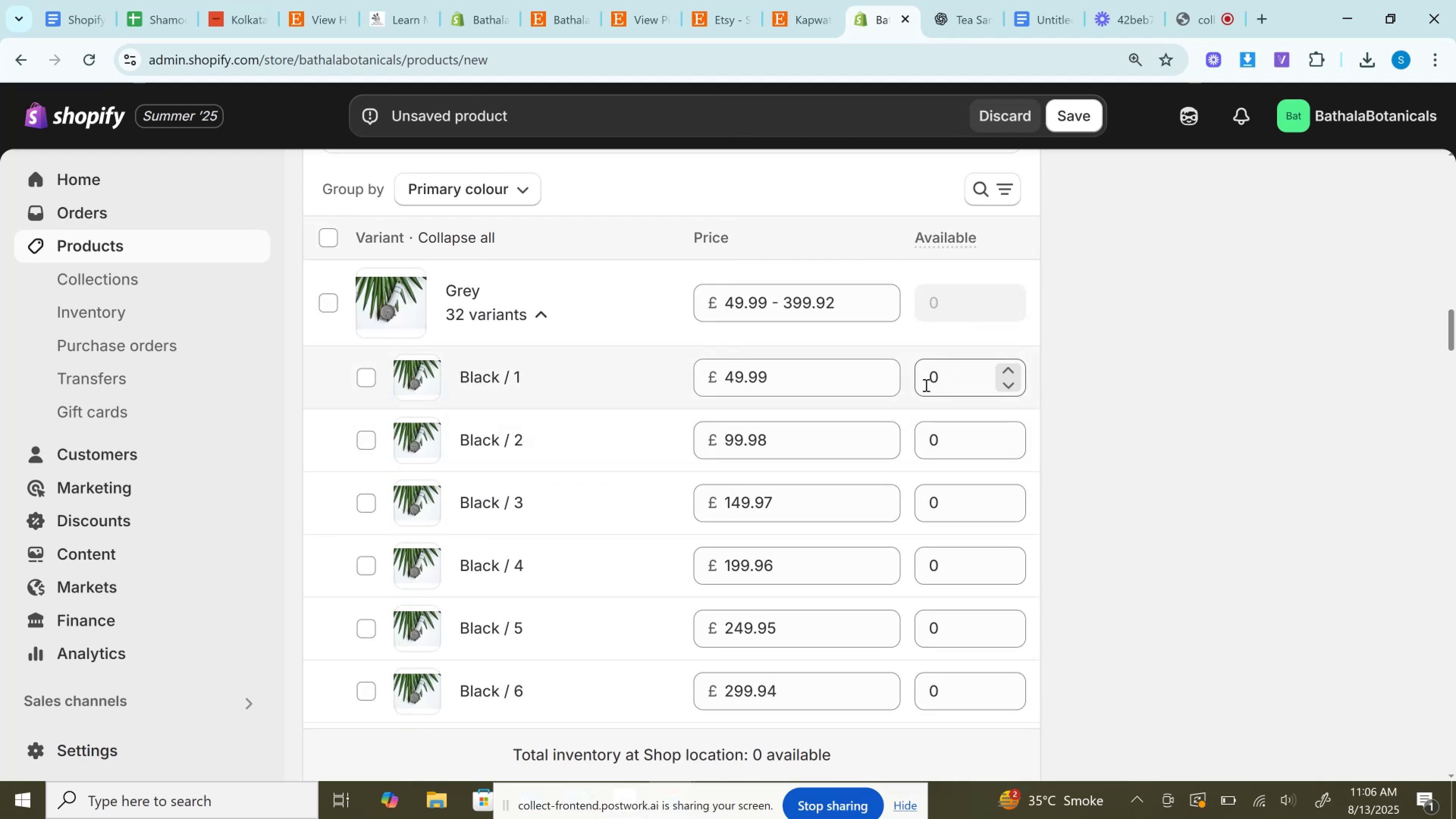 
left_click_drag(start_coordinate=[930, 385], to_coordinate=[941, 385])
 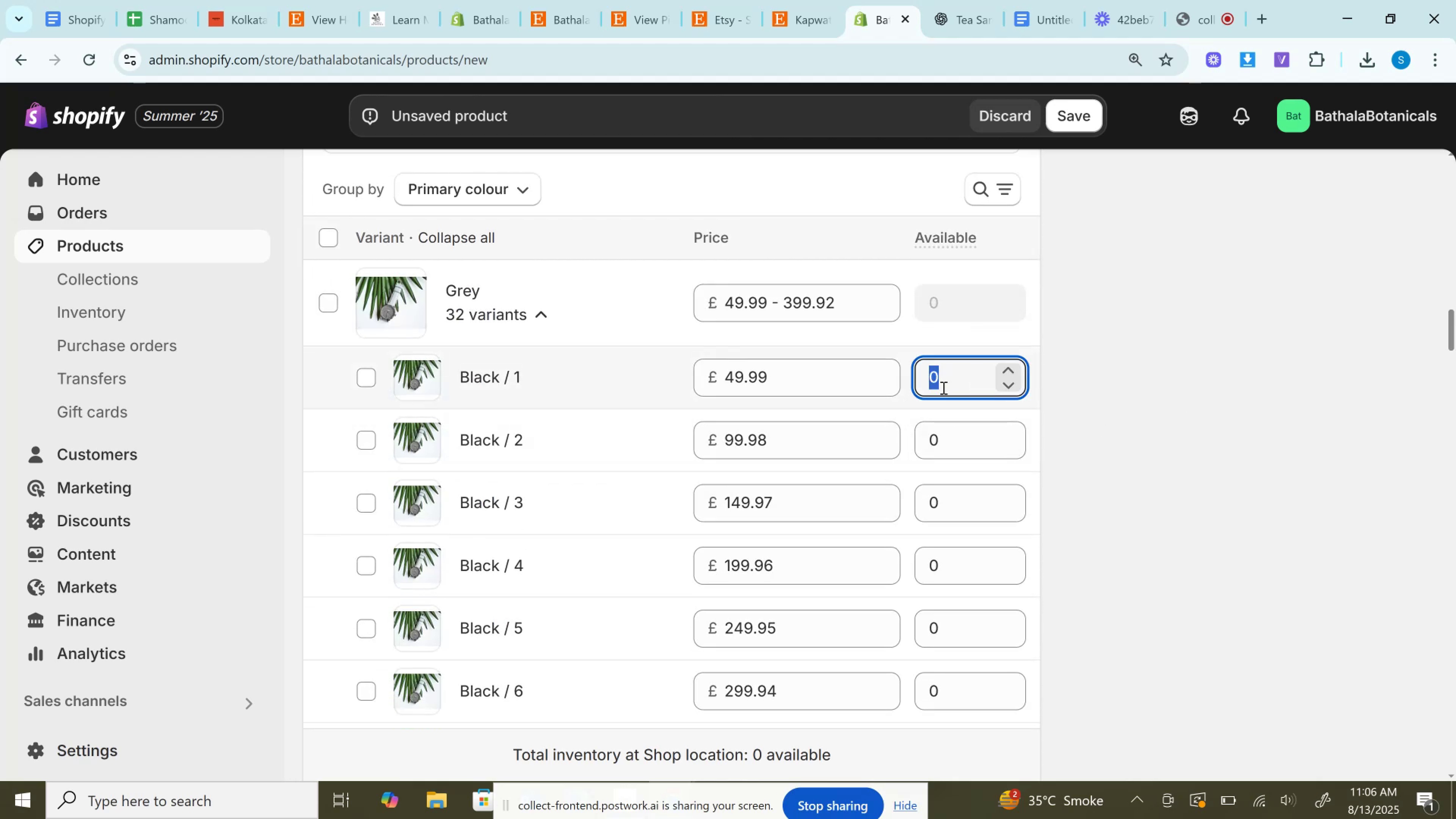 
type(20)
 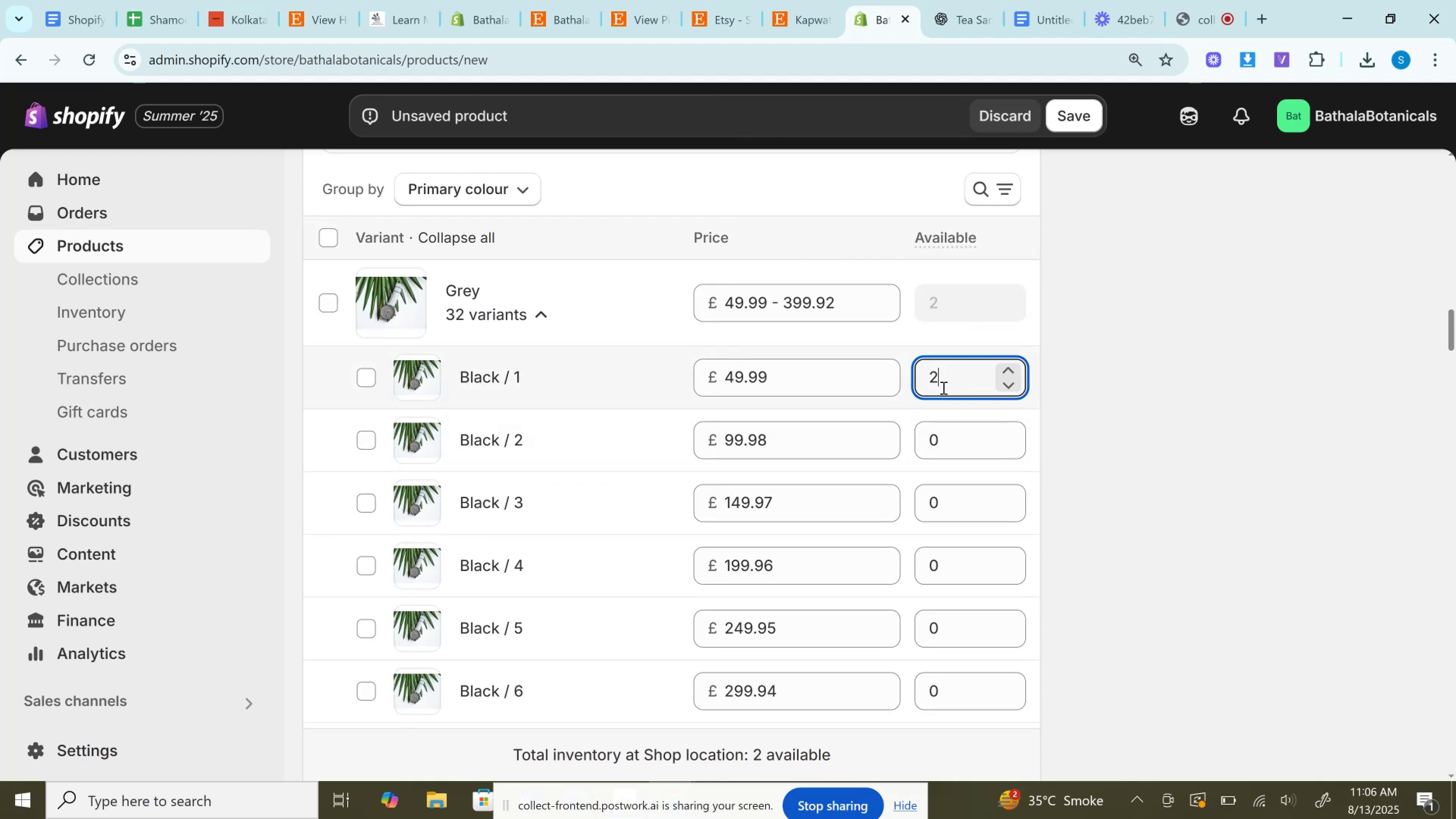 
key(Control+A)
 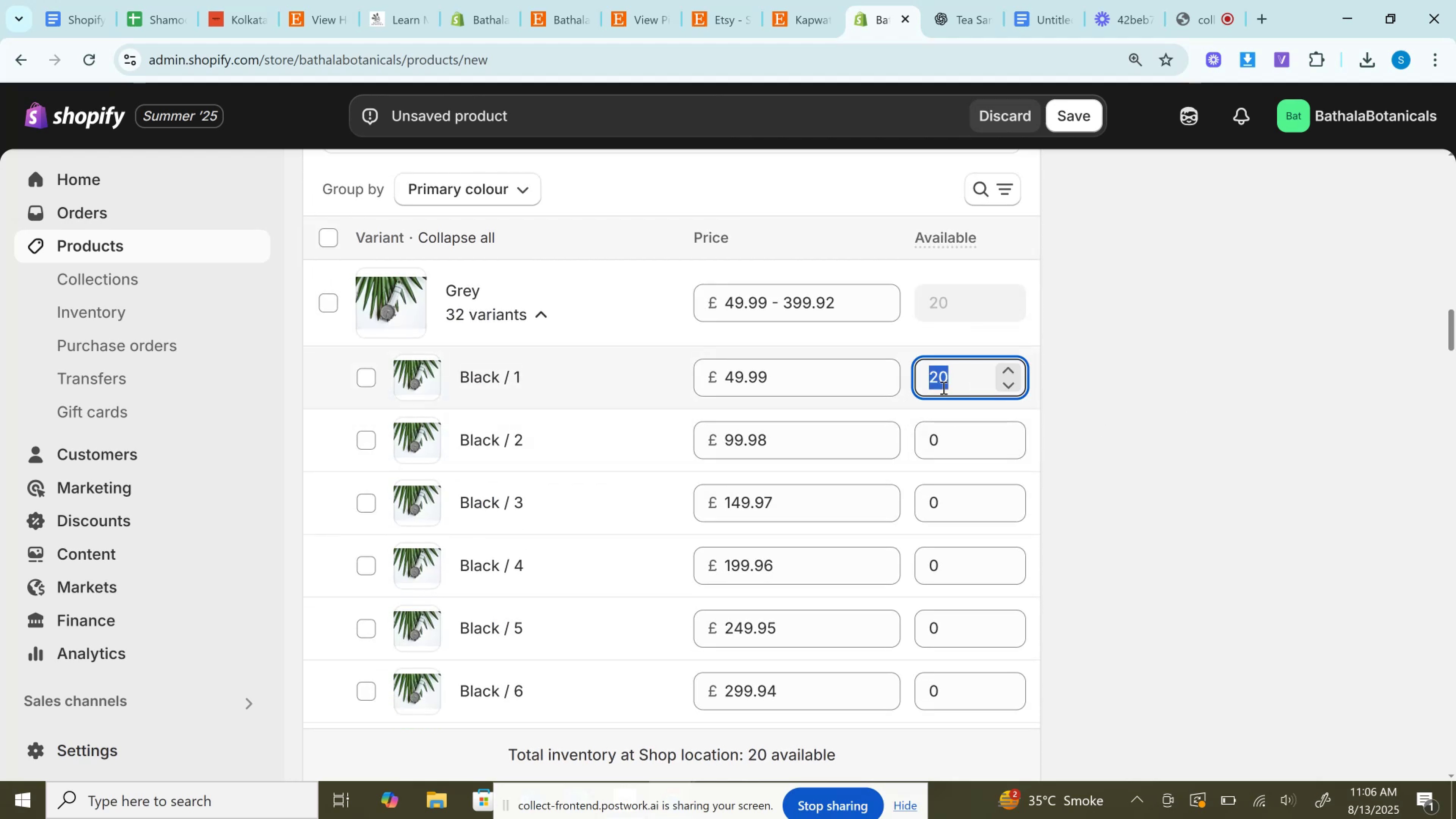 
key(Control+C)
 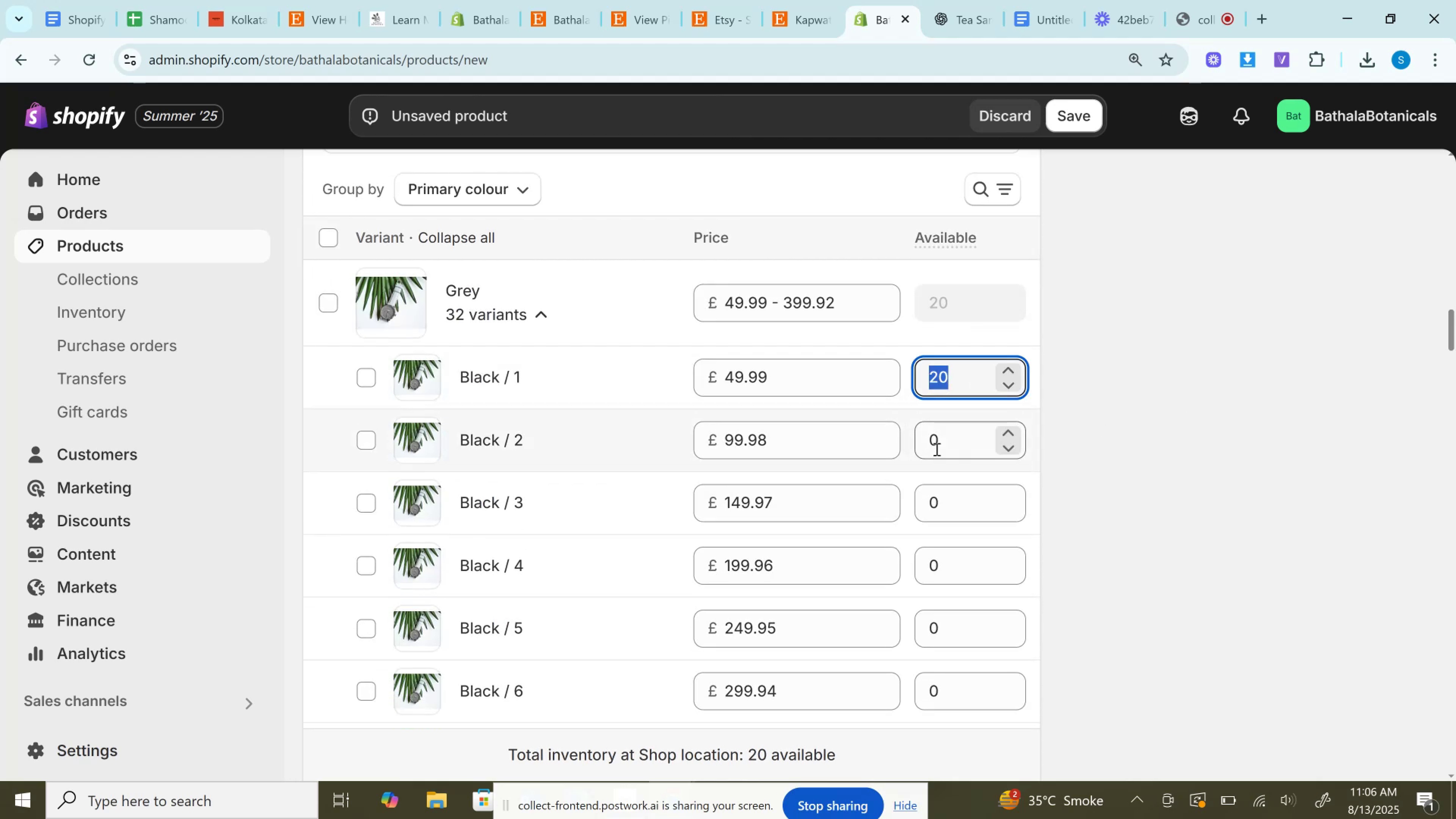 
left_click([936, 449])
 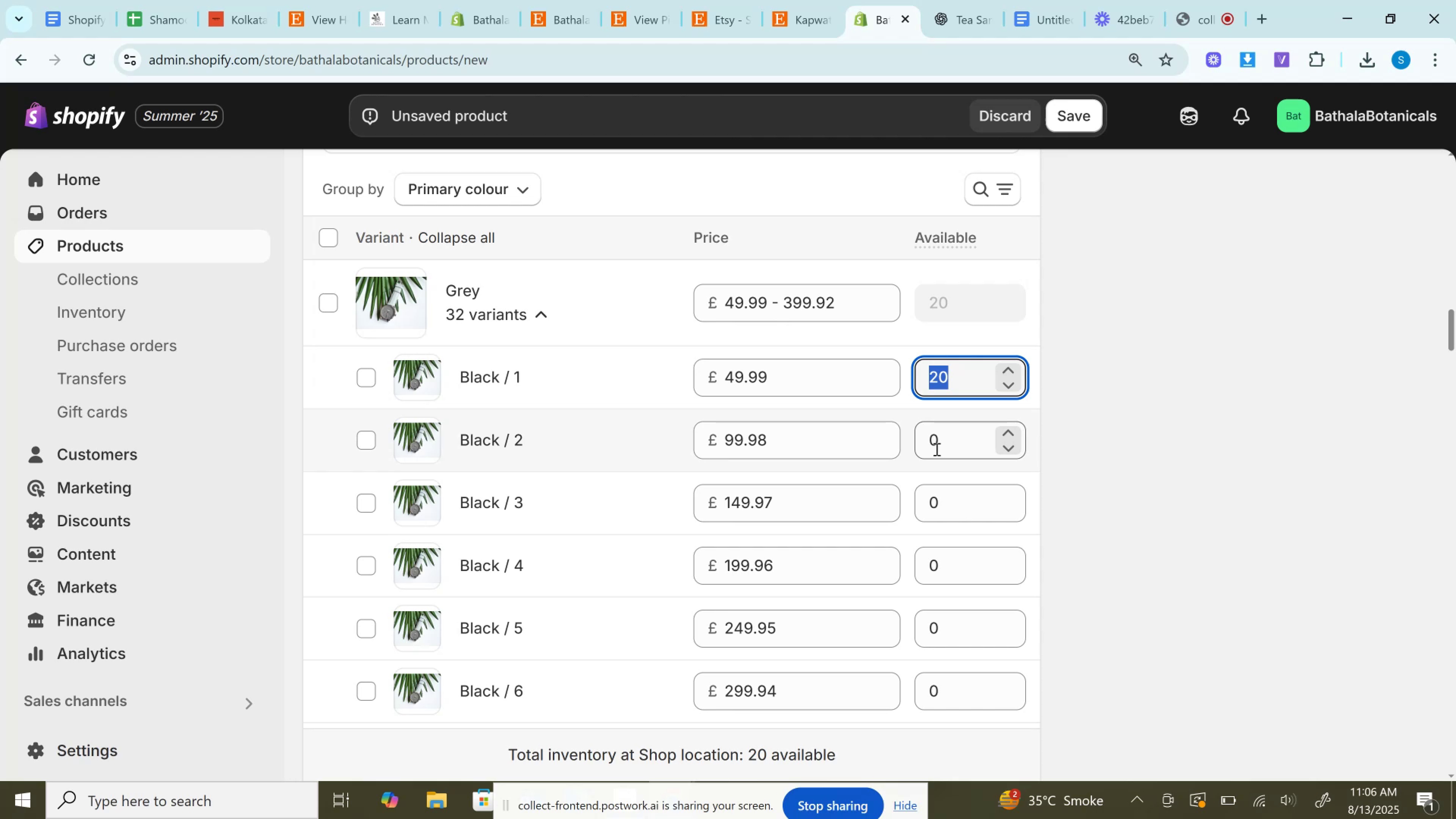 
key(Control+A)
 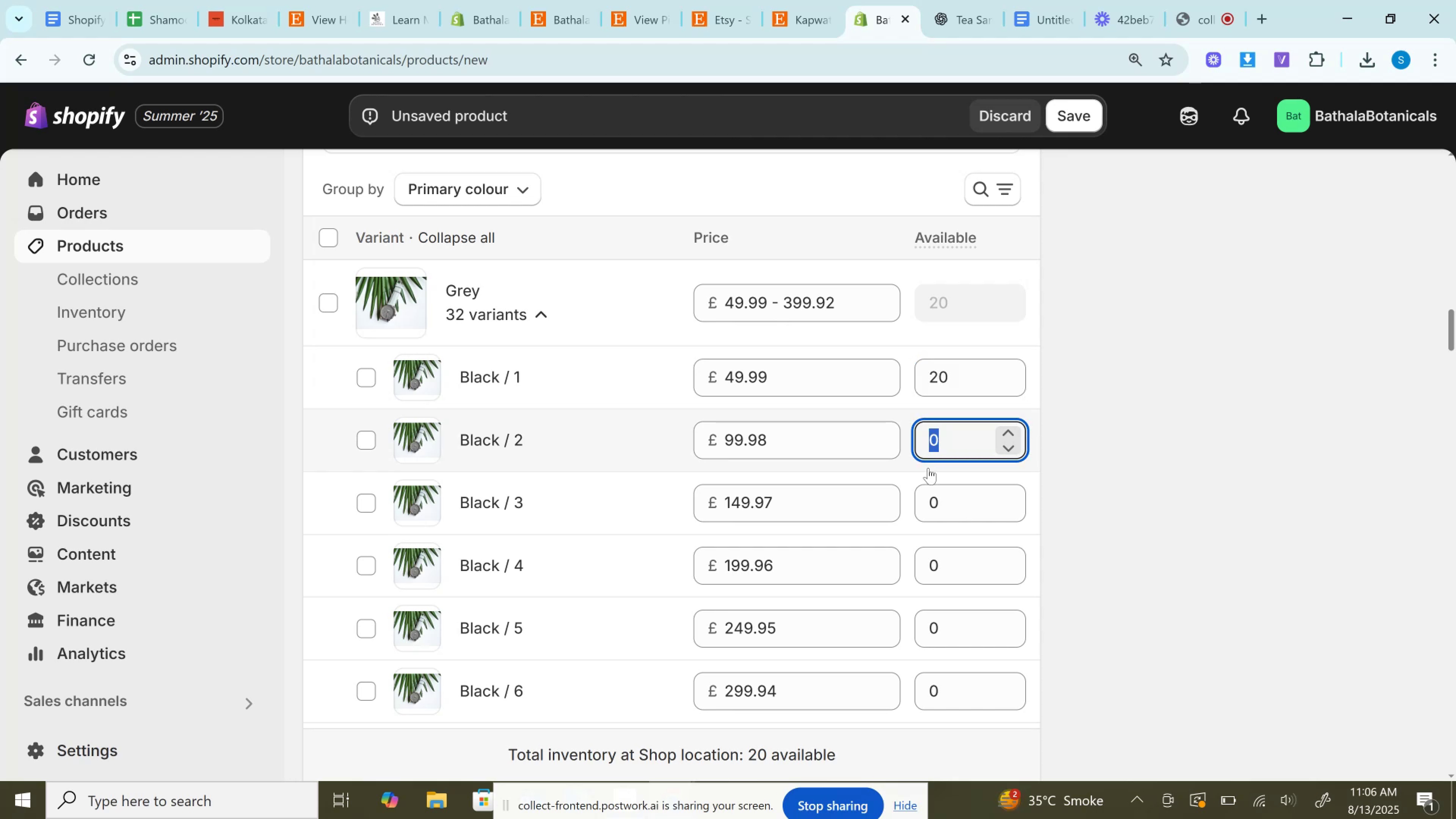 
key(Control+V)
 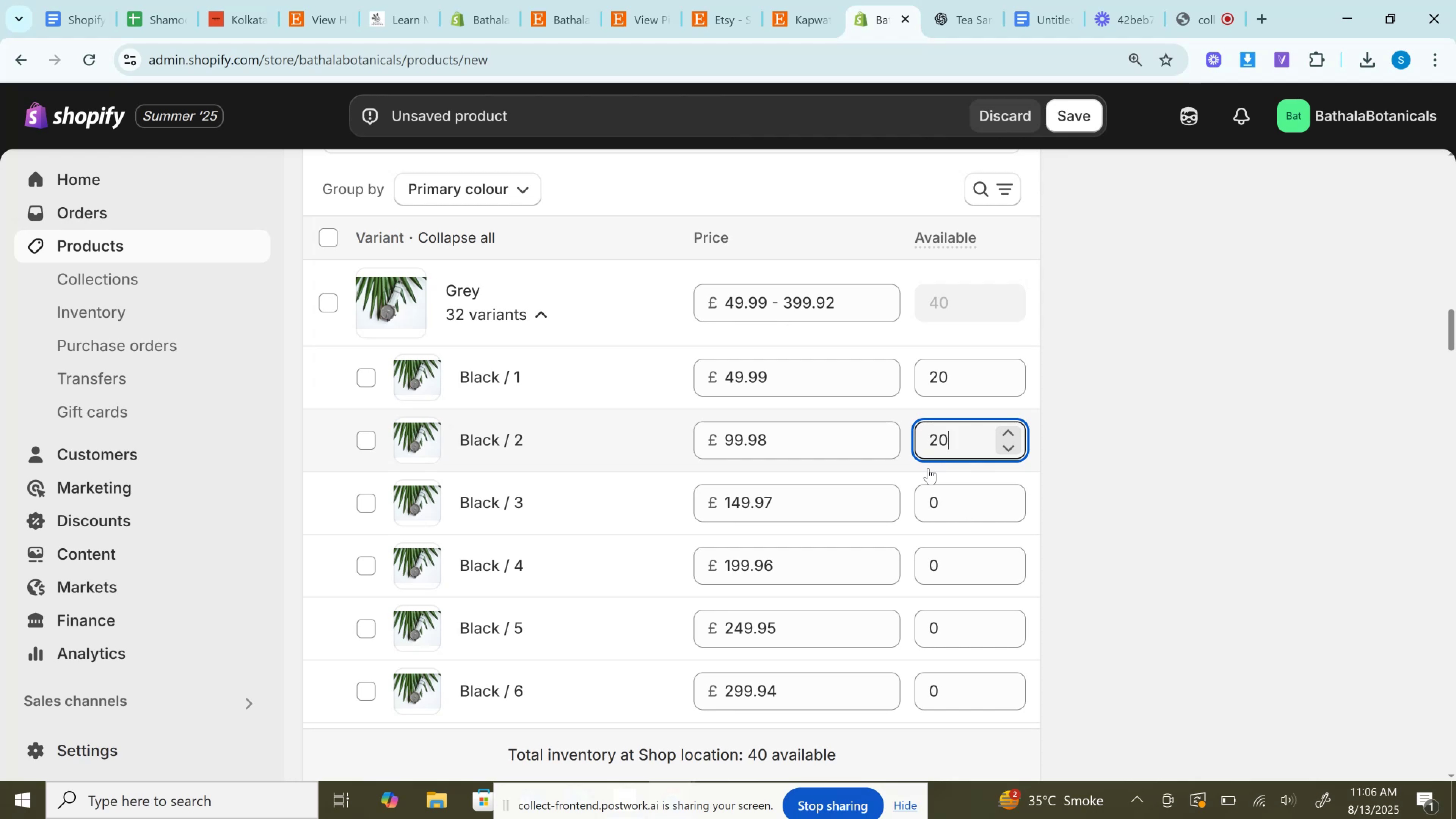 
wait(14.18)
 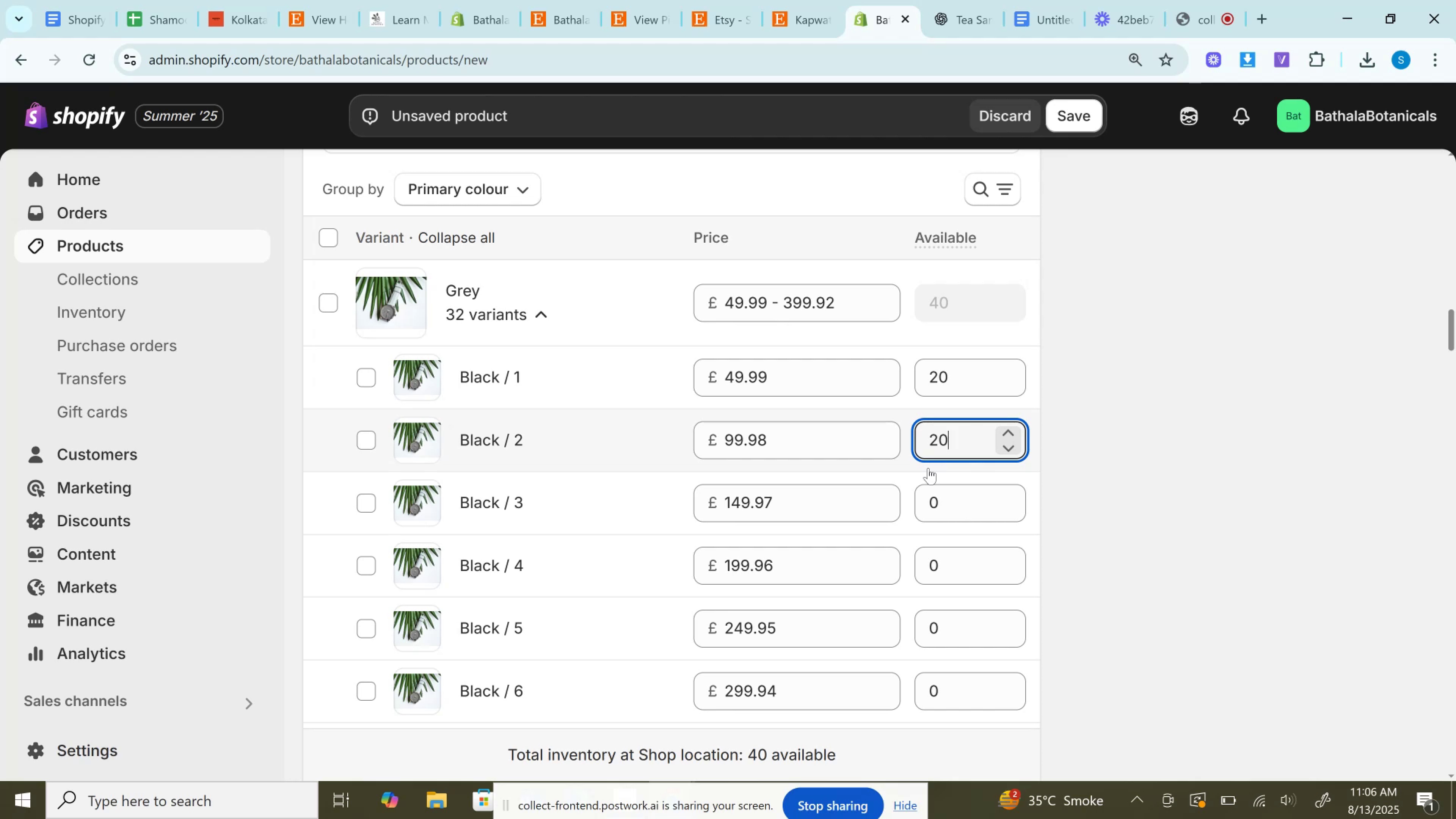 
scroll: coordinate [976, 352], scroll_direction: down, amount: 2.0
 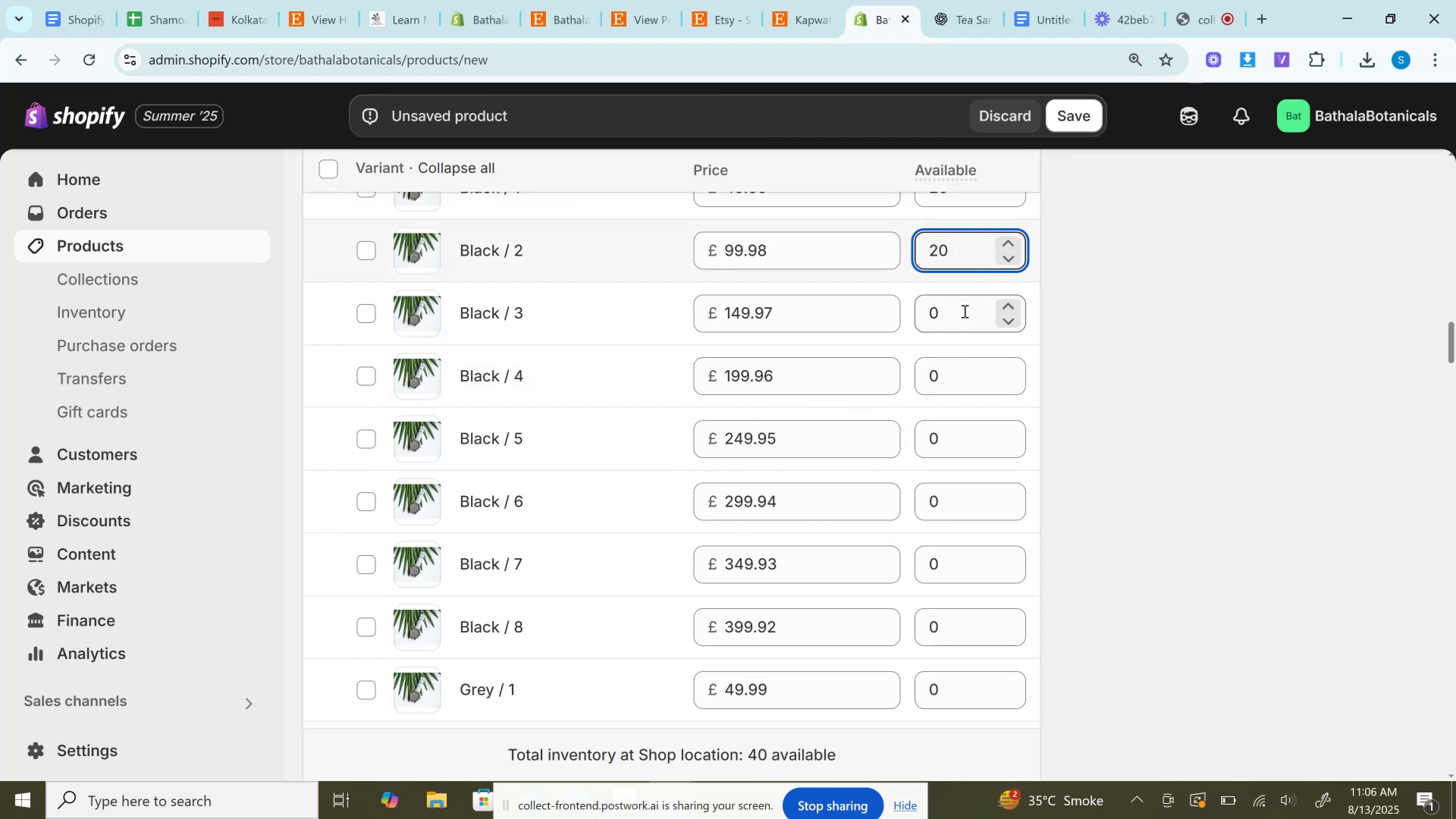 
left_click([961, 323])
 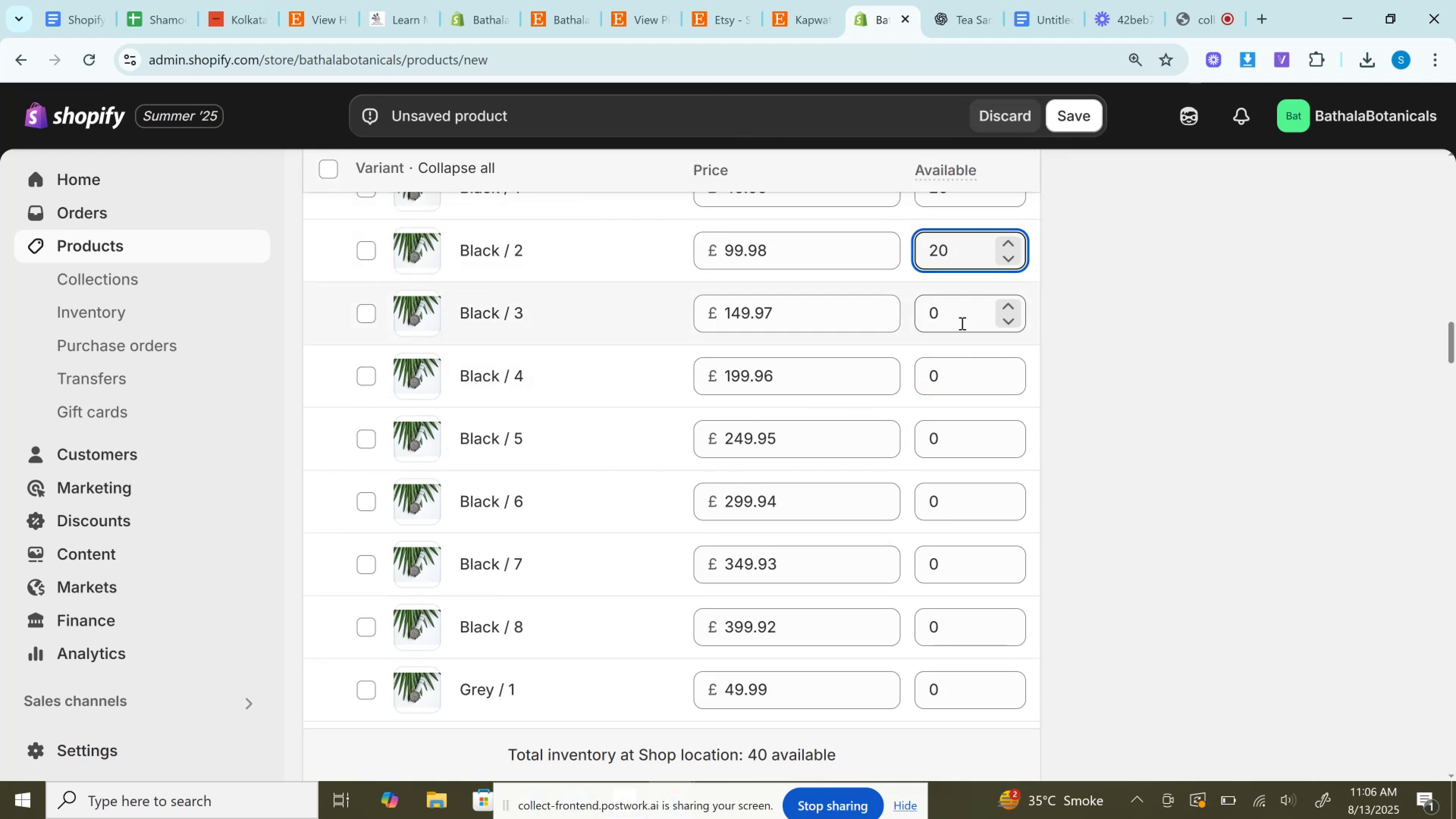 
key(Control+V)
 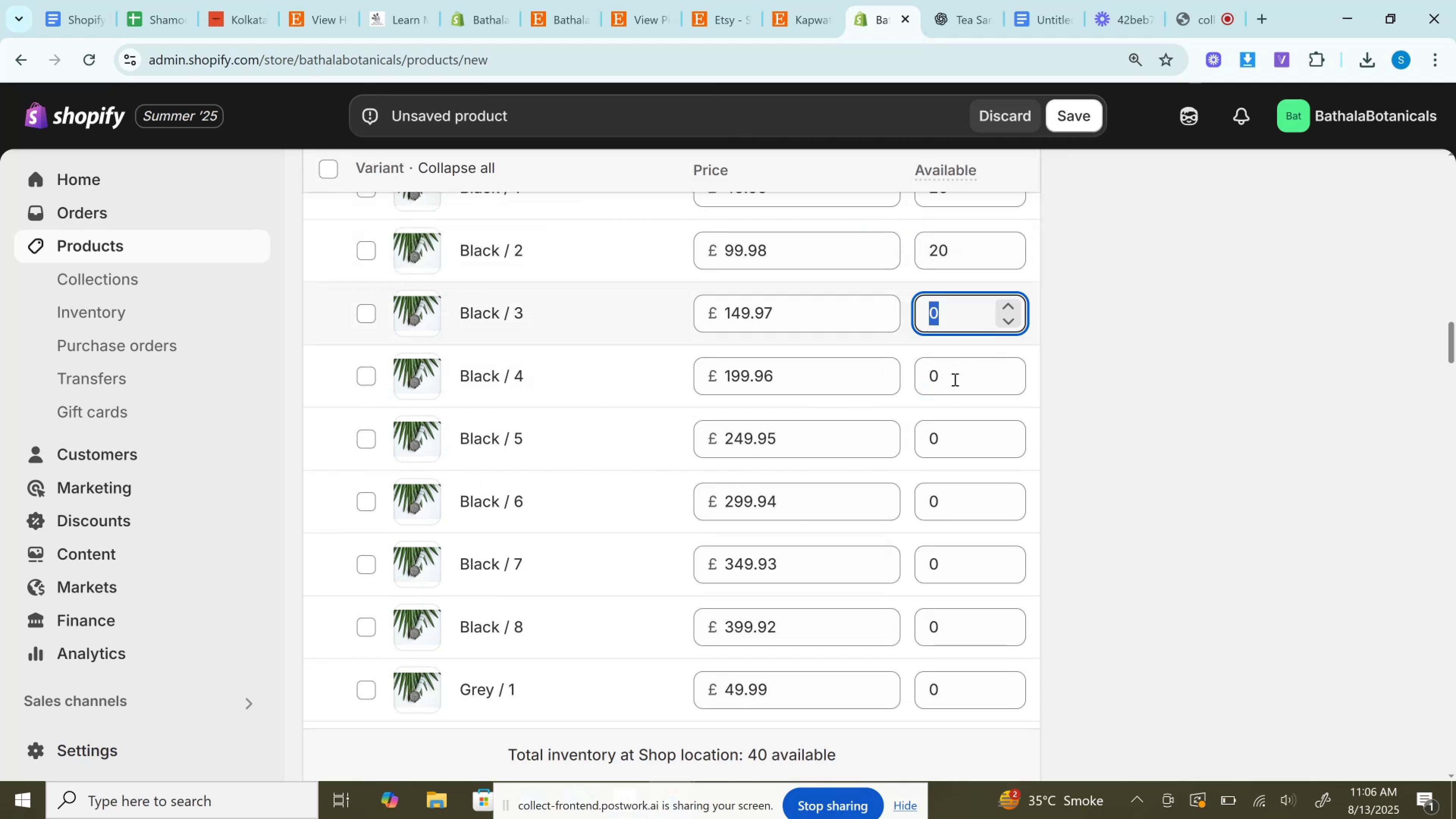 
left_click([952, 381])
 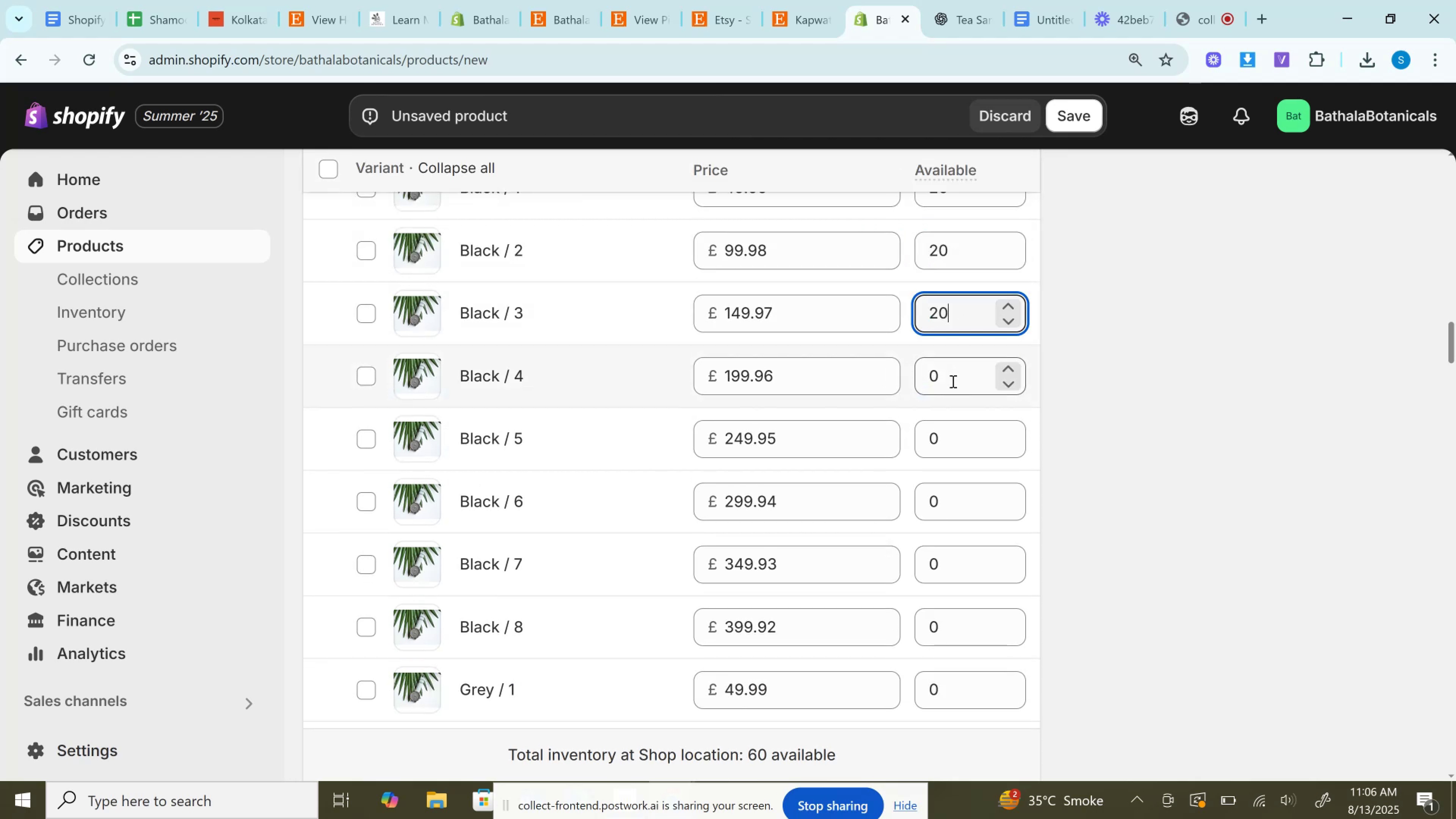 
key(Control+V)
 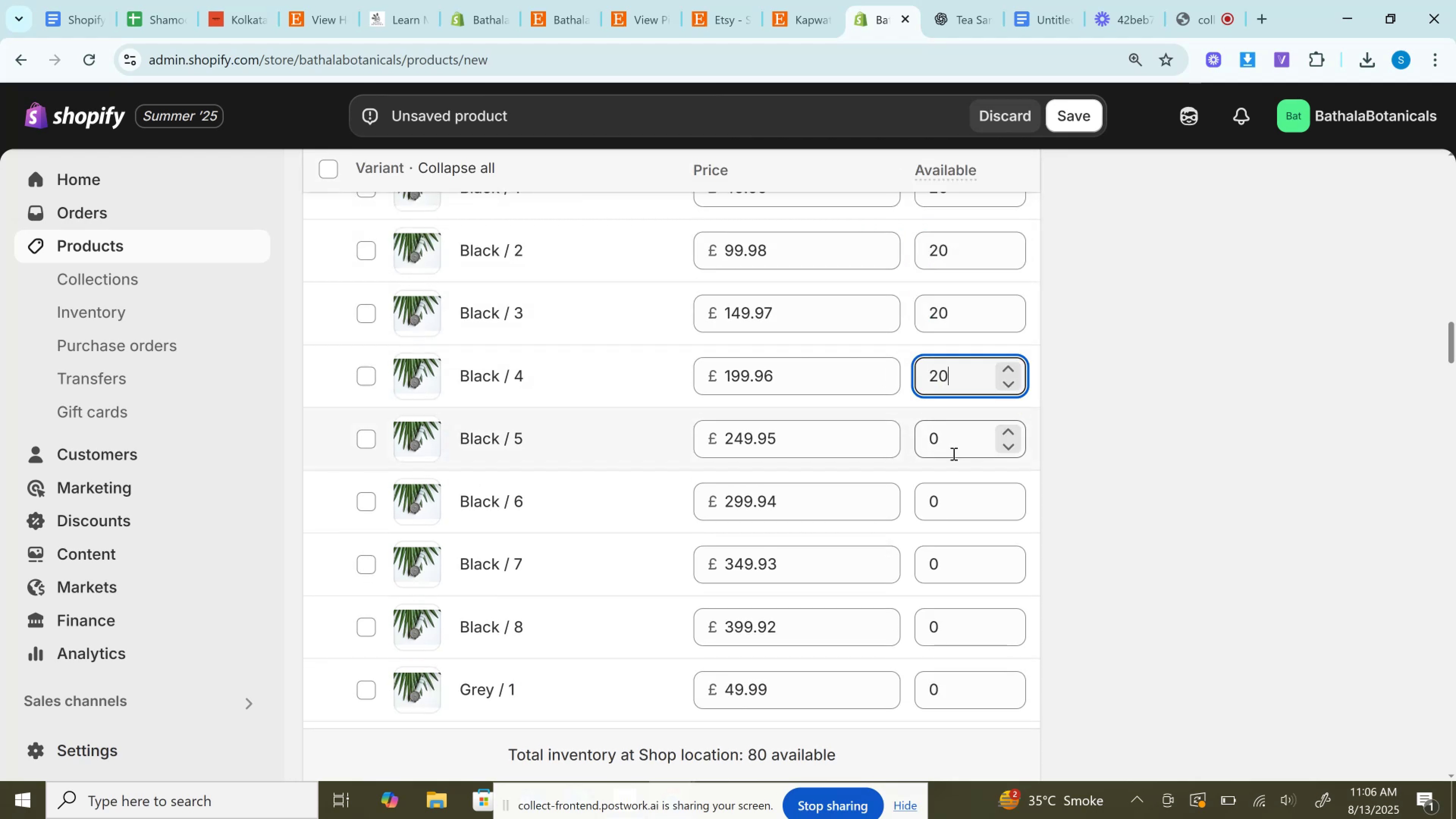 
left_click([951, 450])
 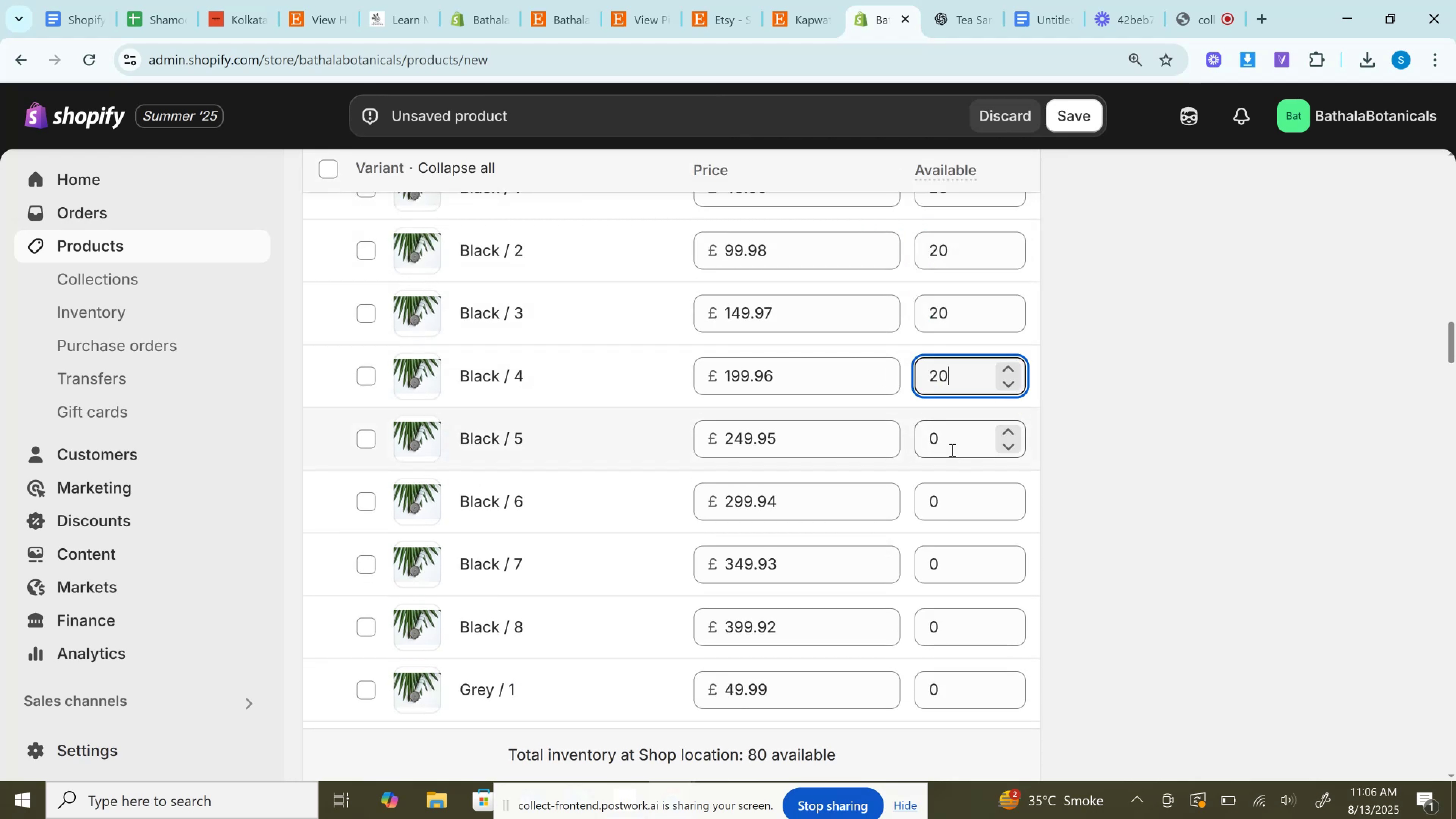 
key(Control+V)
 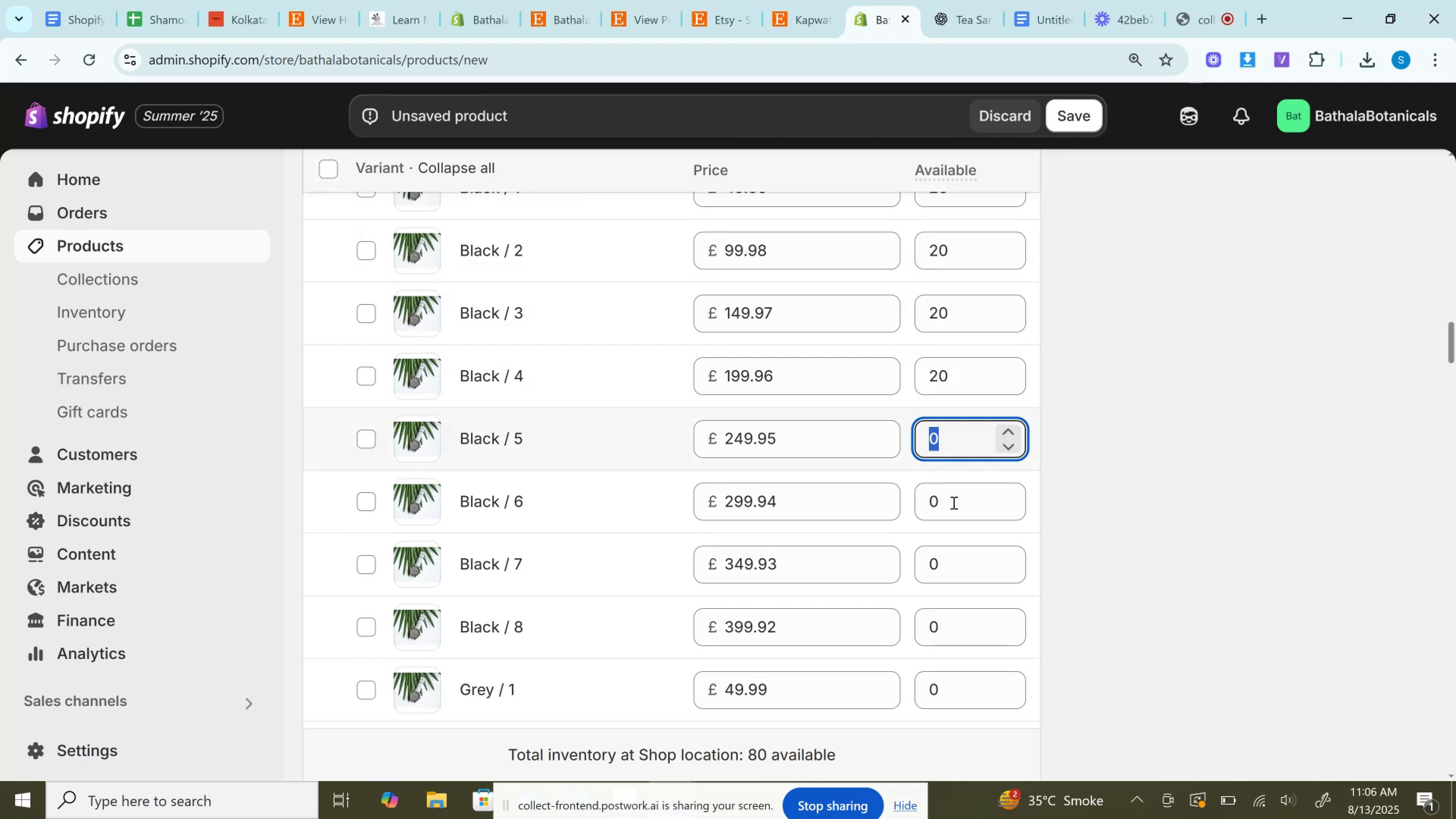 
left_click([953, 502])
 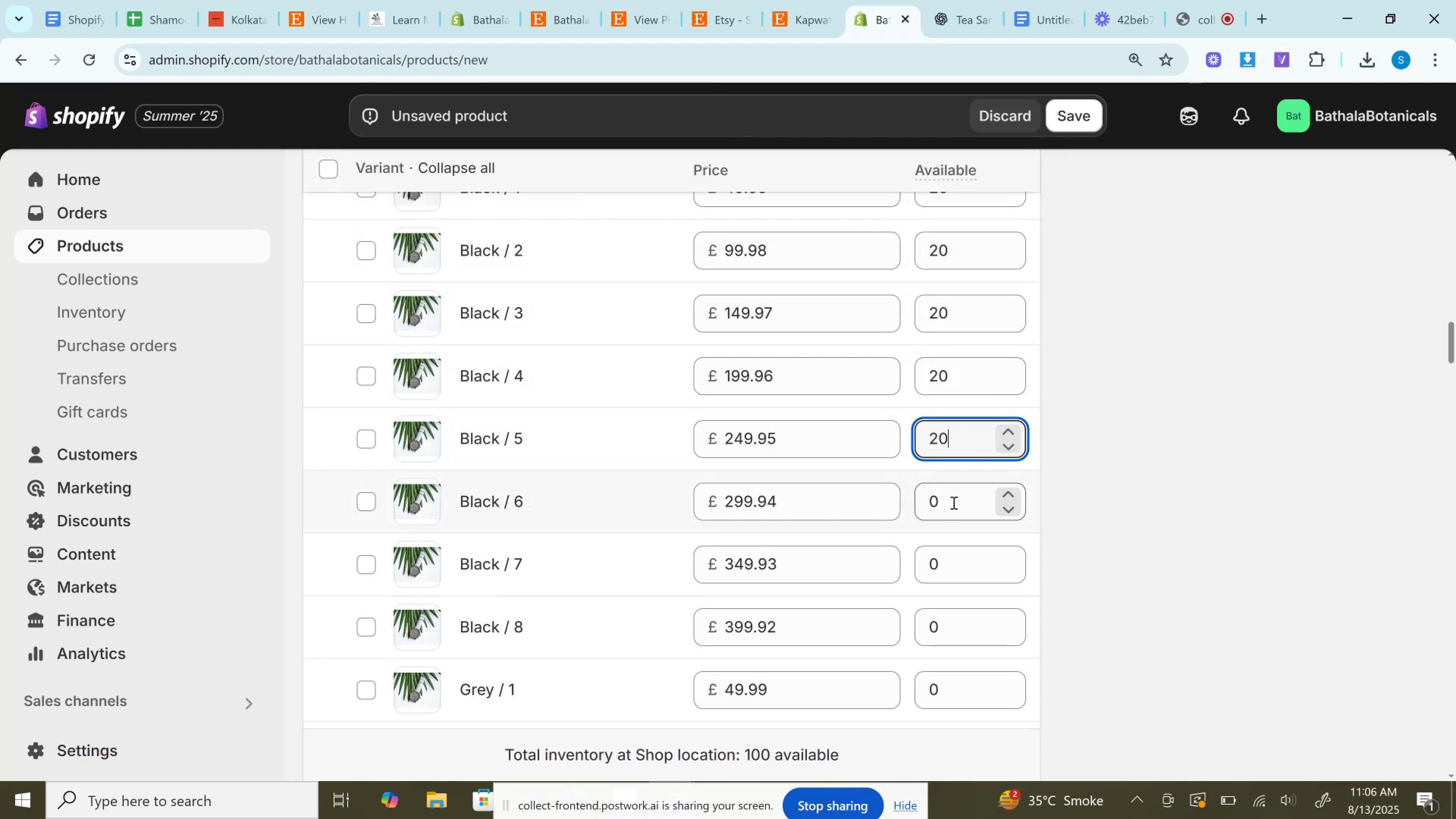 
key(Control+V)
 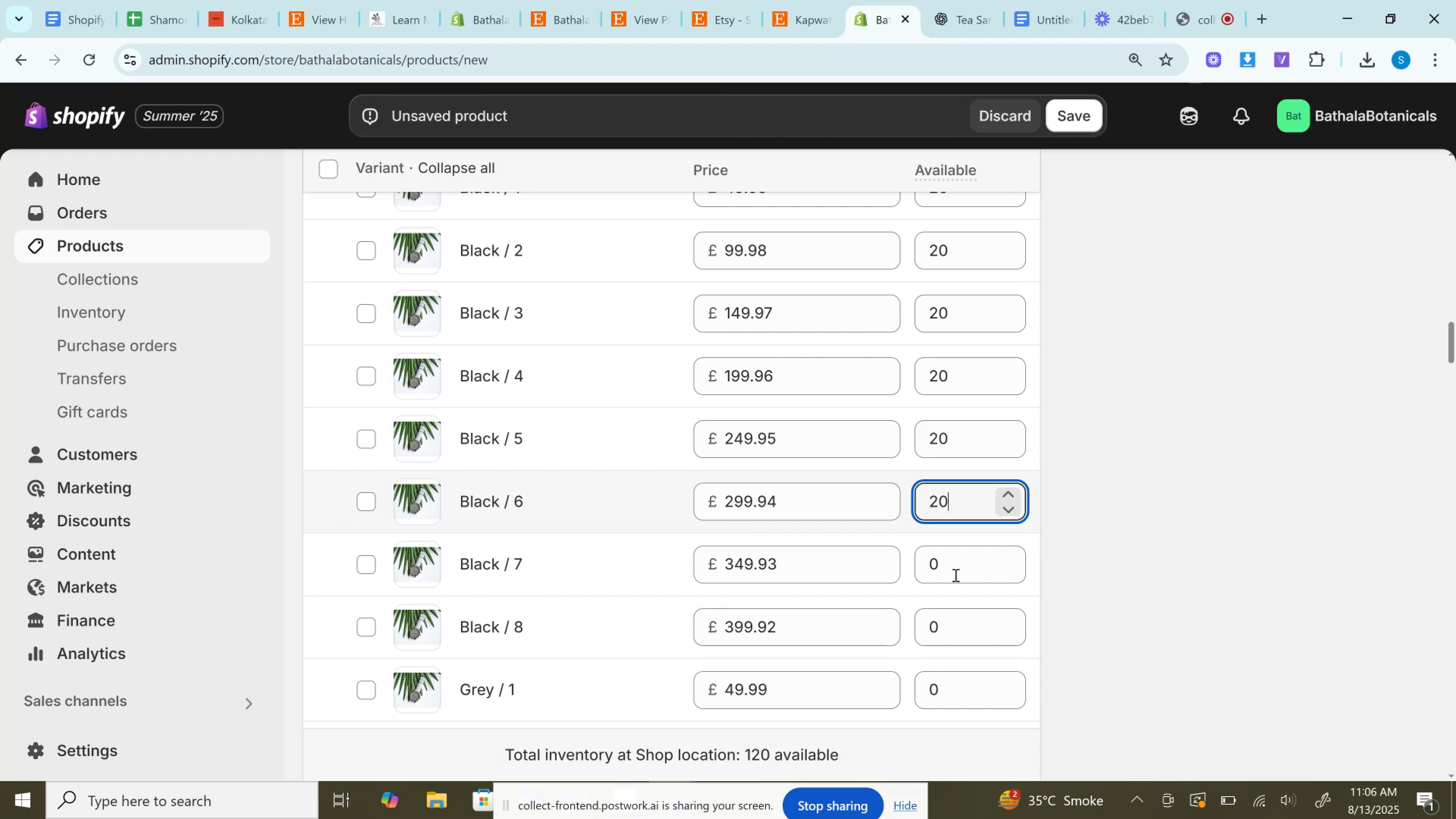 
left_click([951, 563])
 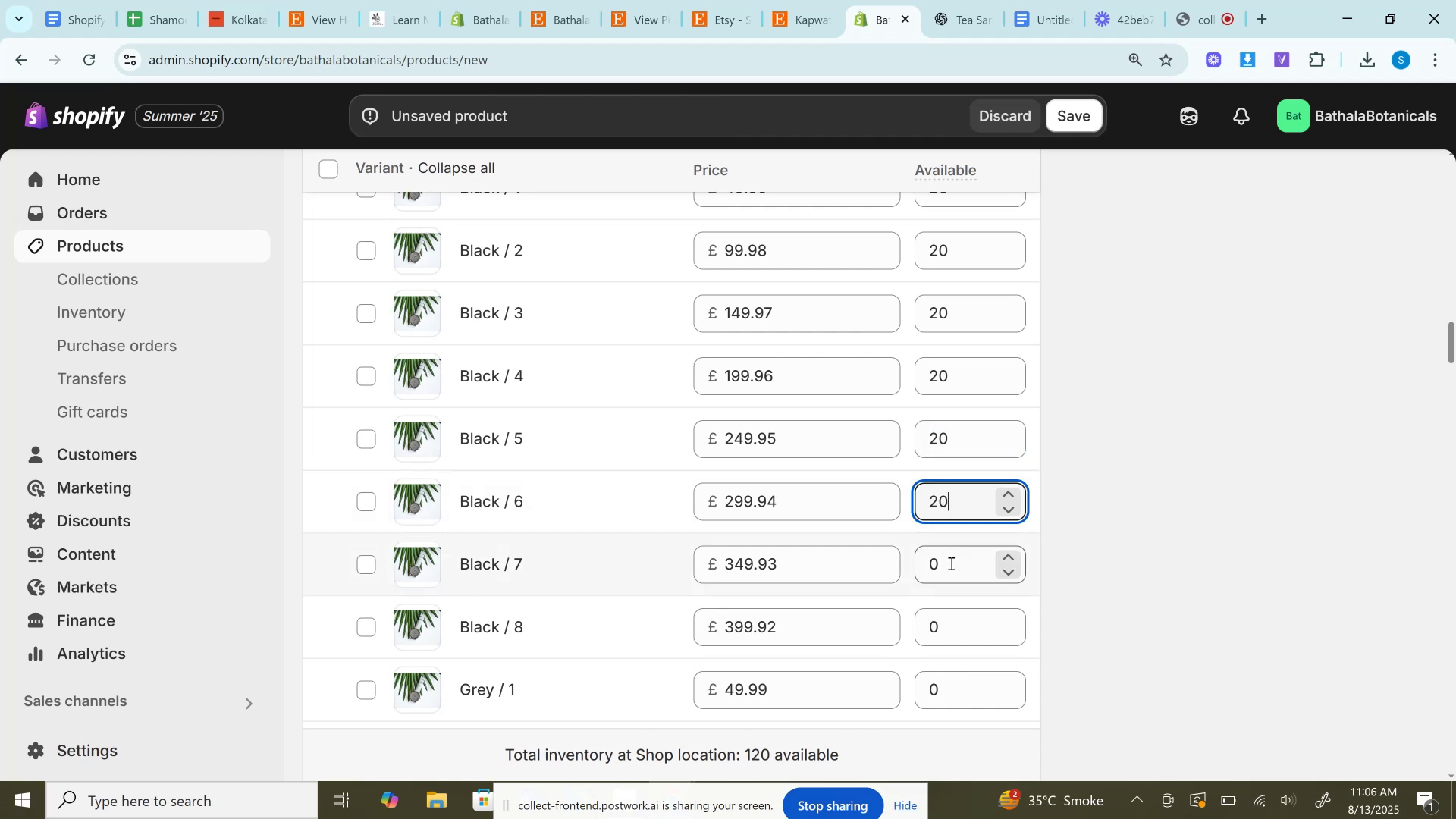 
key(Control+V)
 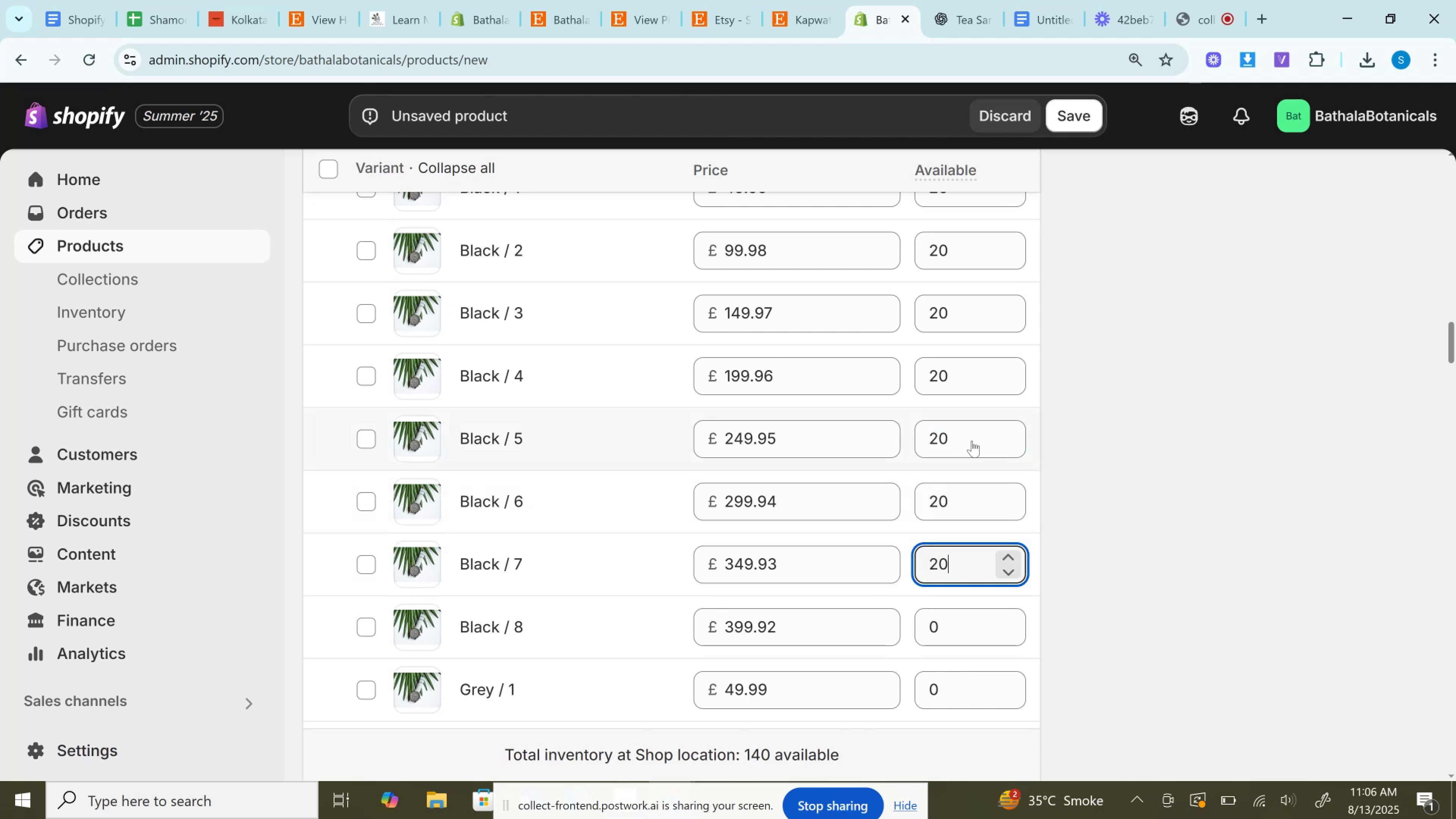 
scroll: coordinate [969, 393], scroll_direction: down, amount: 3.0
 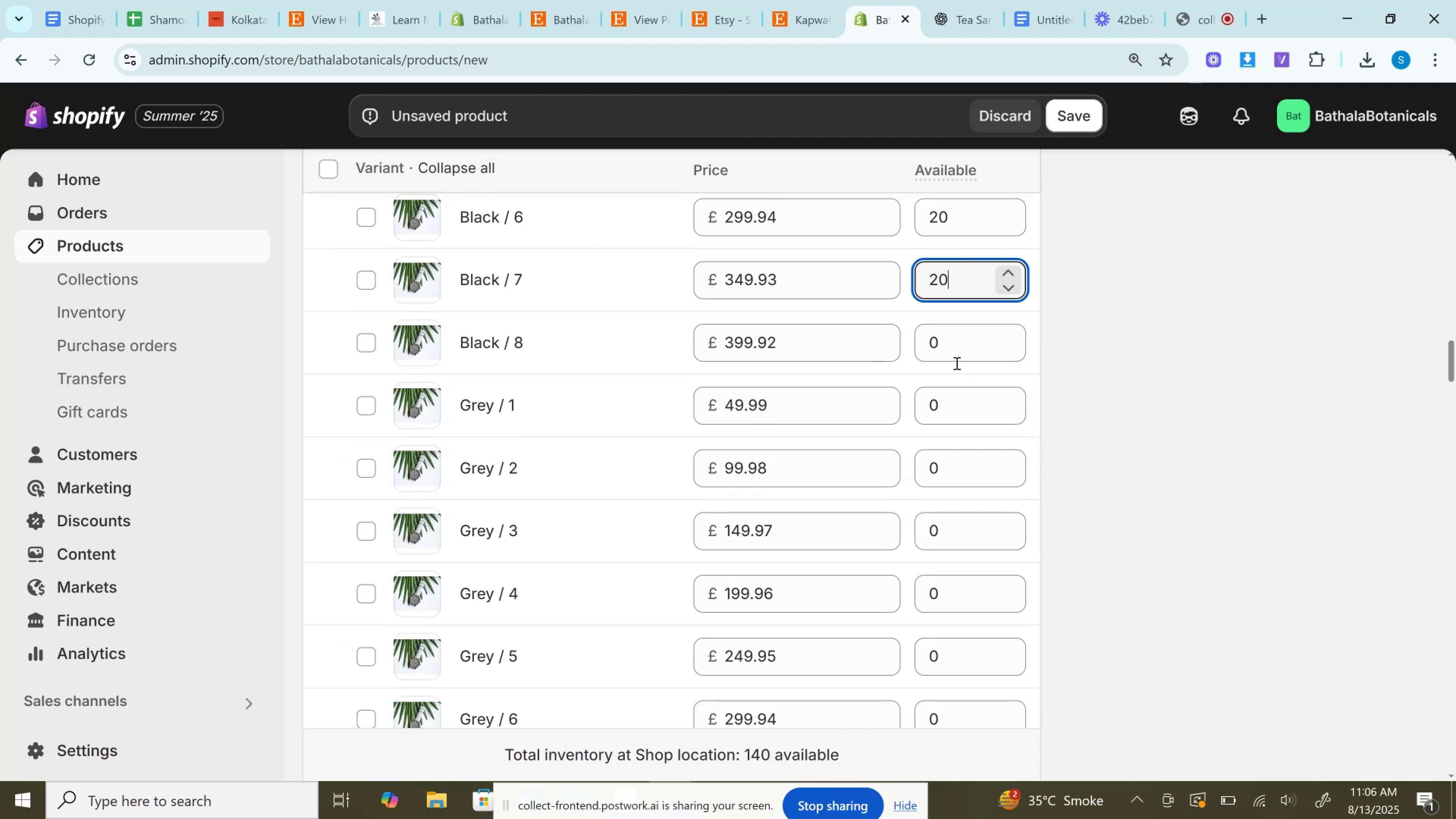 
left_click([952, 348])
 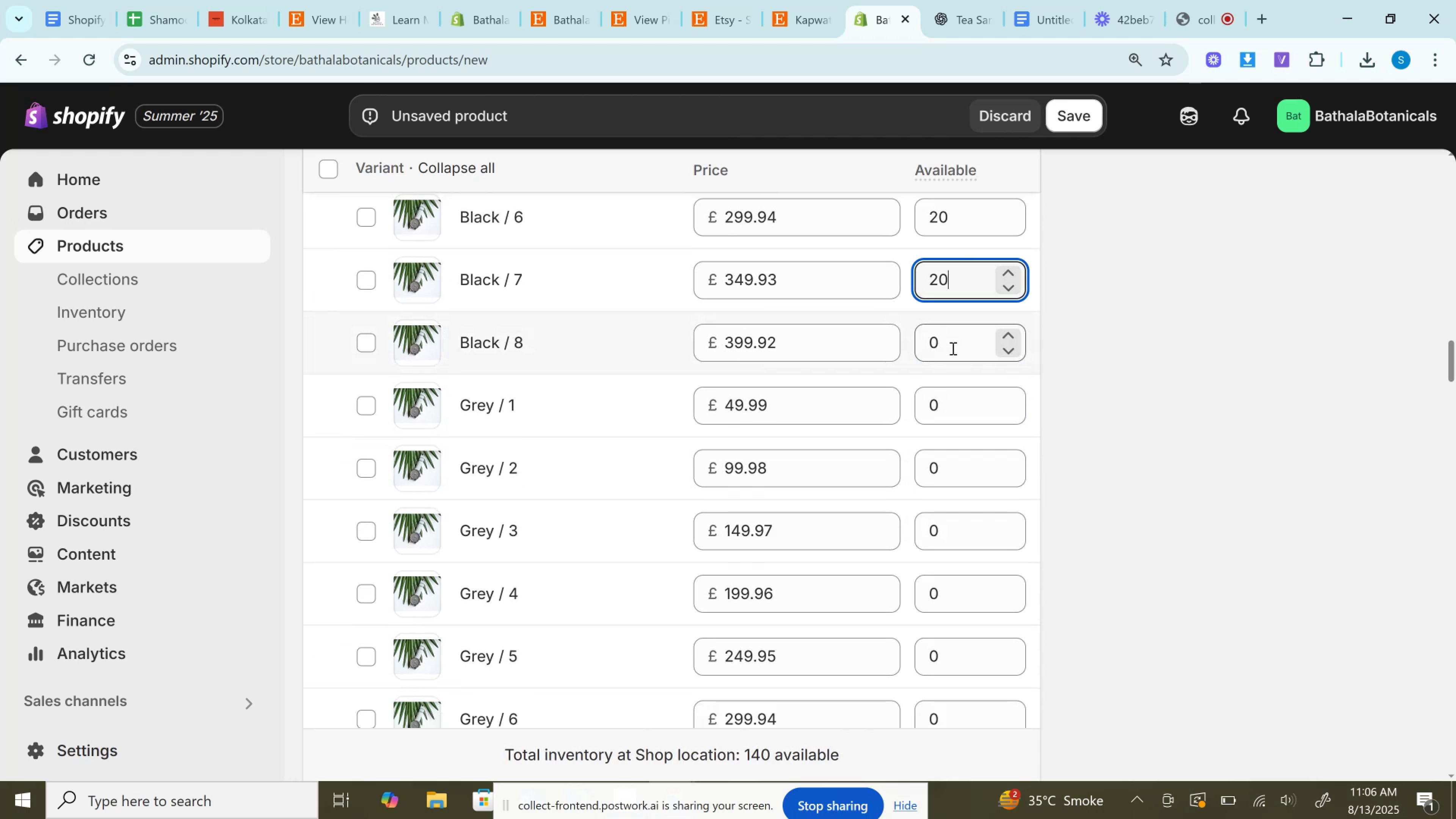 
key(Control+V)
 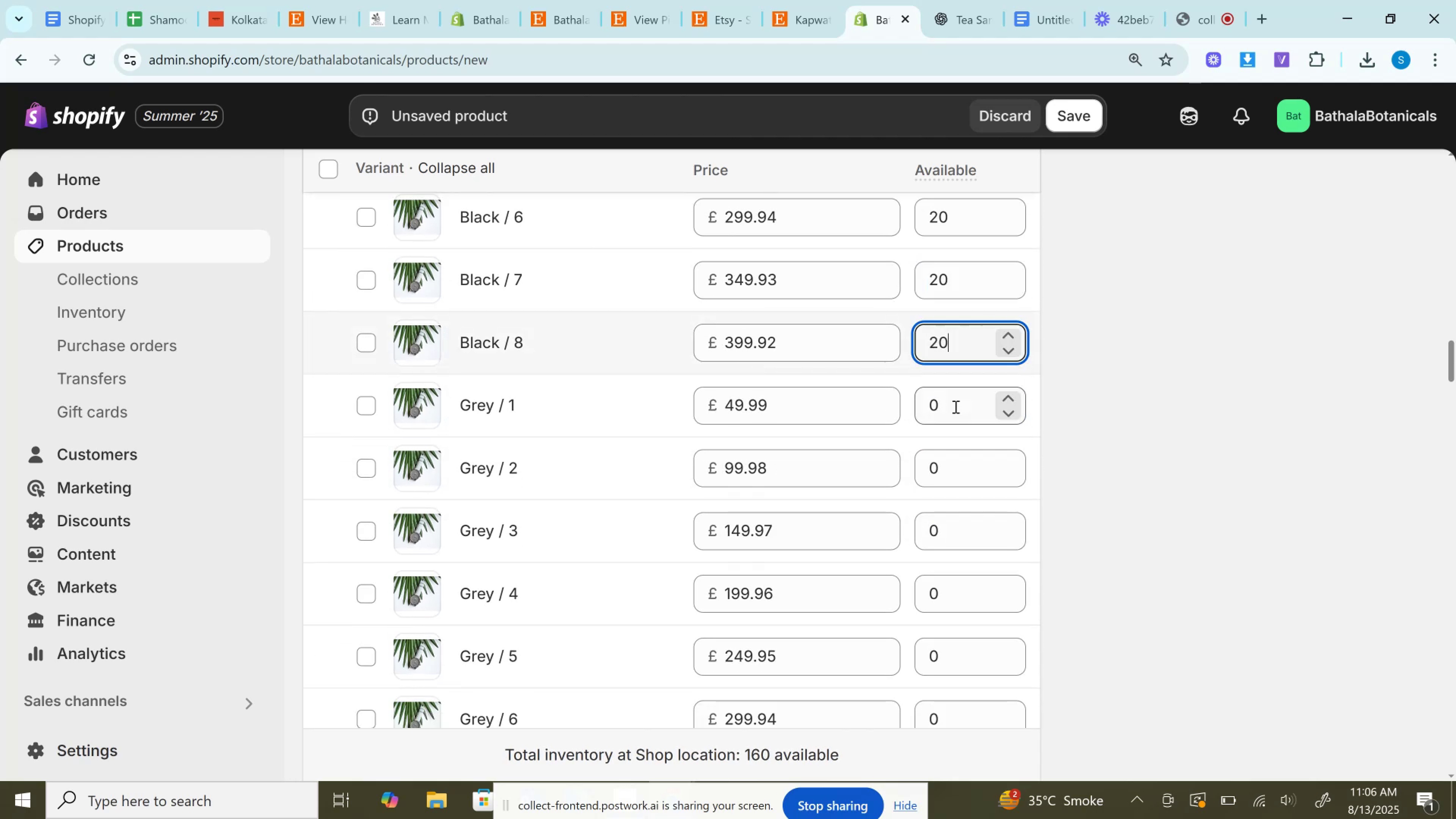 
left_click([955, 406])
 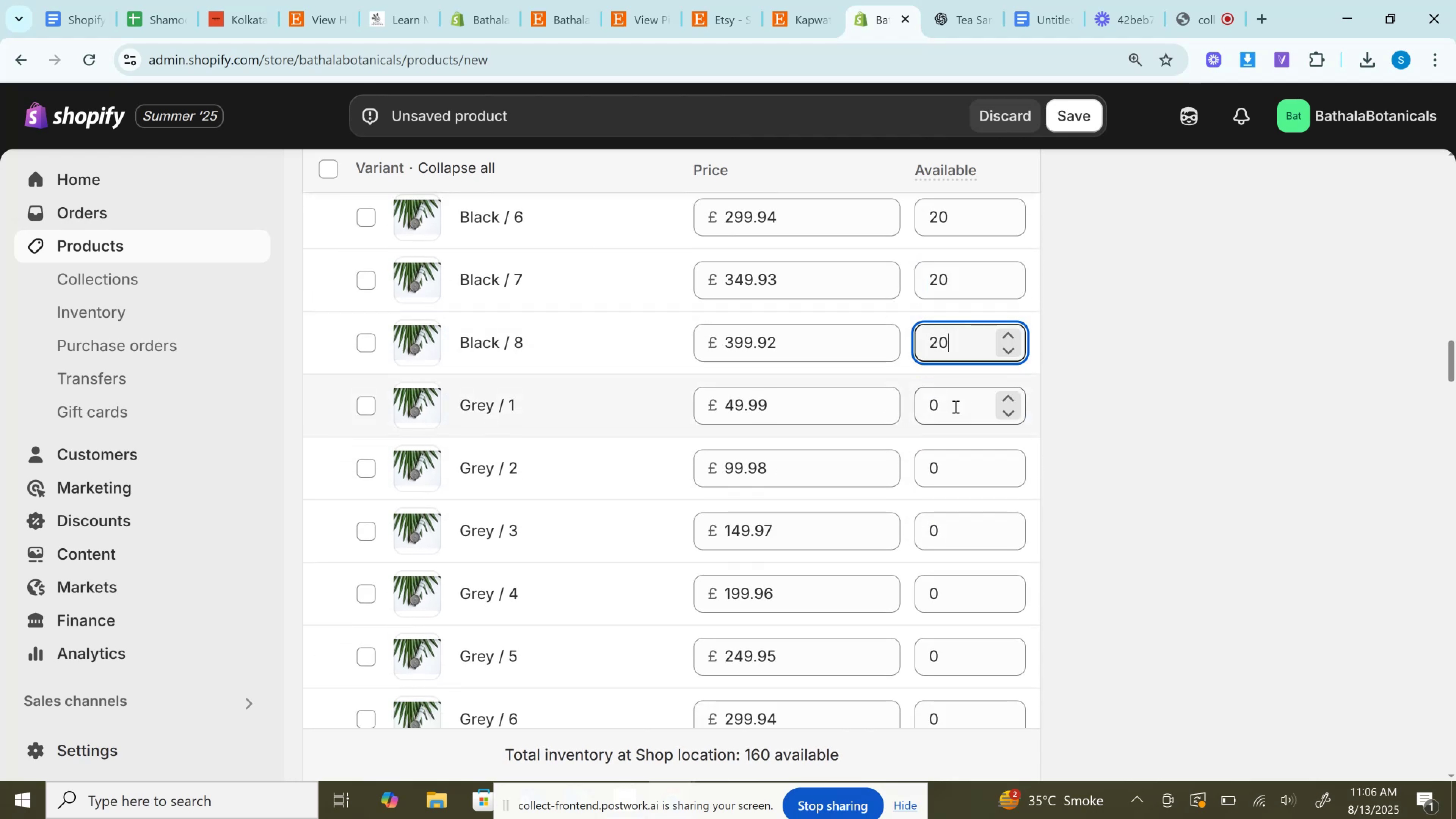 
key(Control+V)
 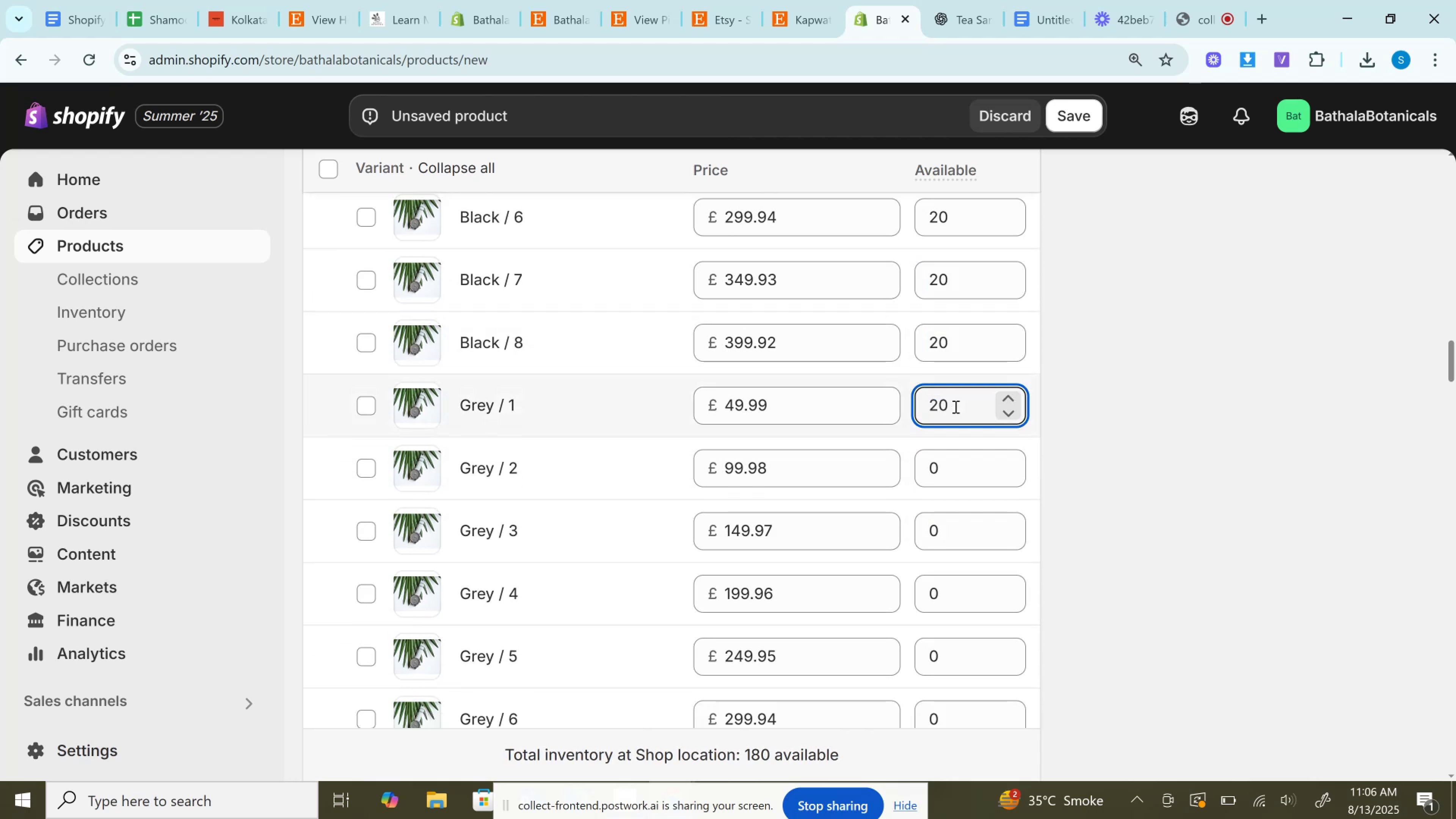 
wait(6.44)
 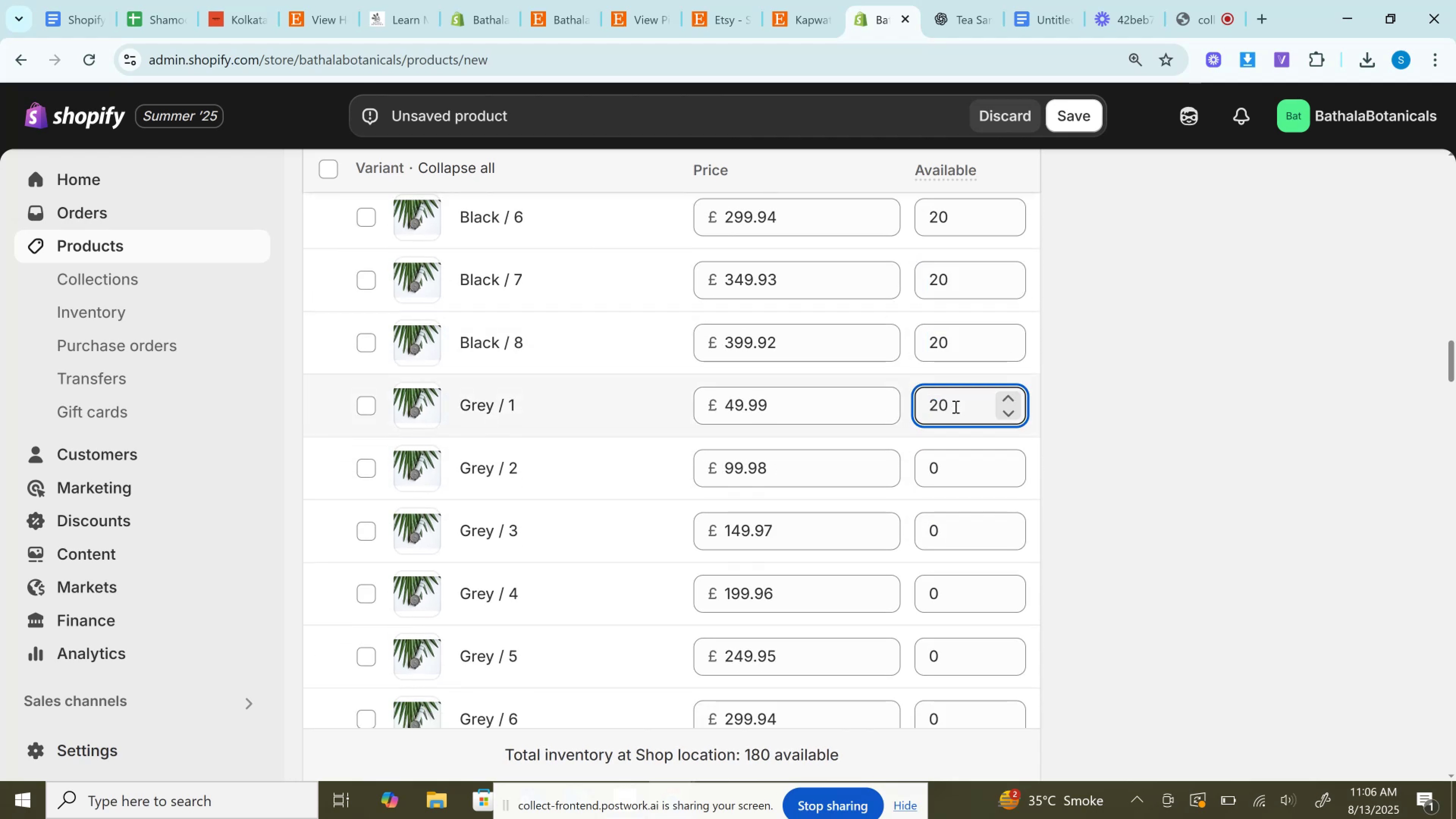 
scroll: coordinate [955, 406], scroll_direction: down, amount: 1.0
 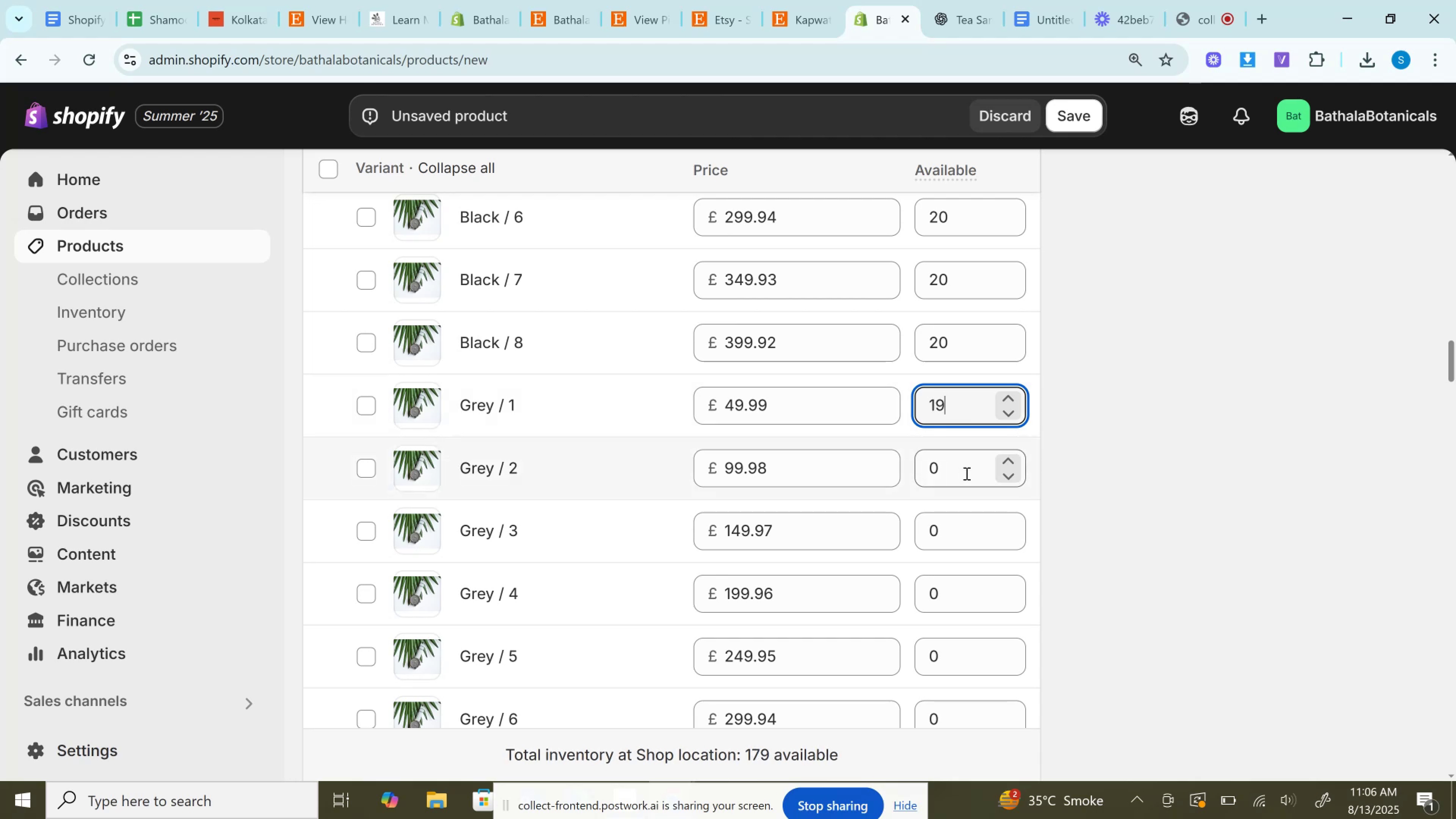 
left_click([966, 473])
 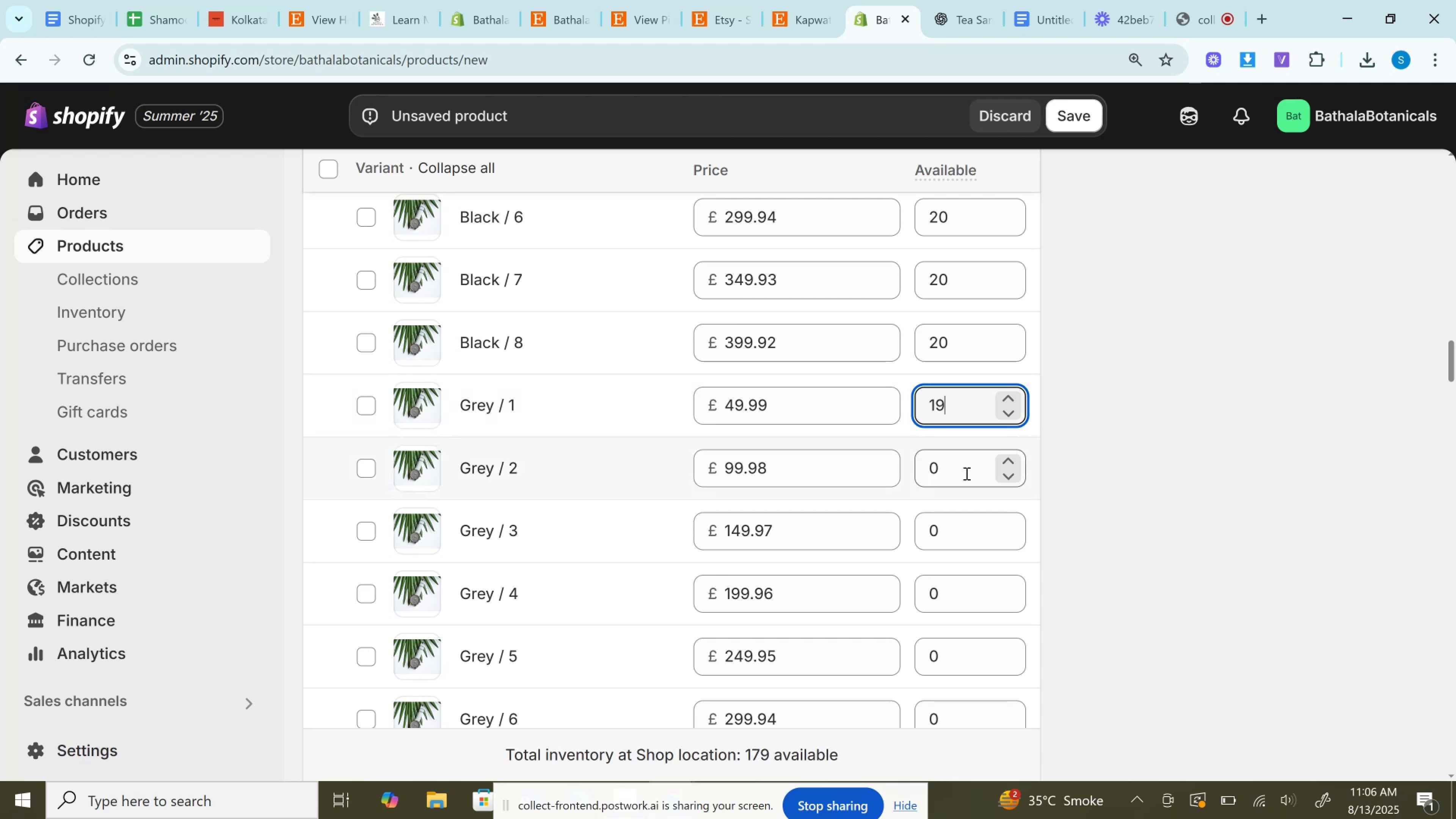 
key(Control+V)
 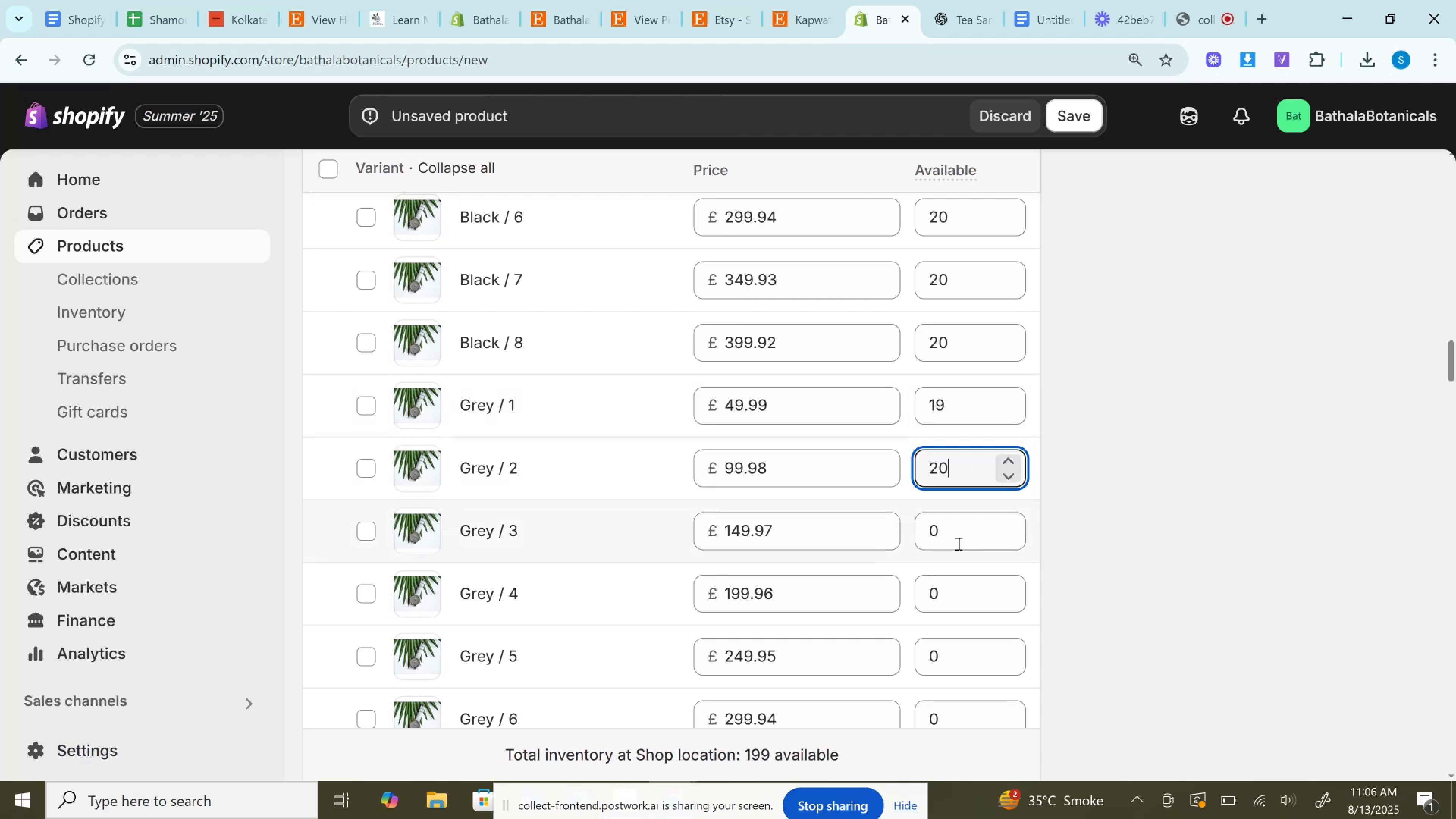 
left_click([956, 528])
 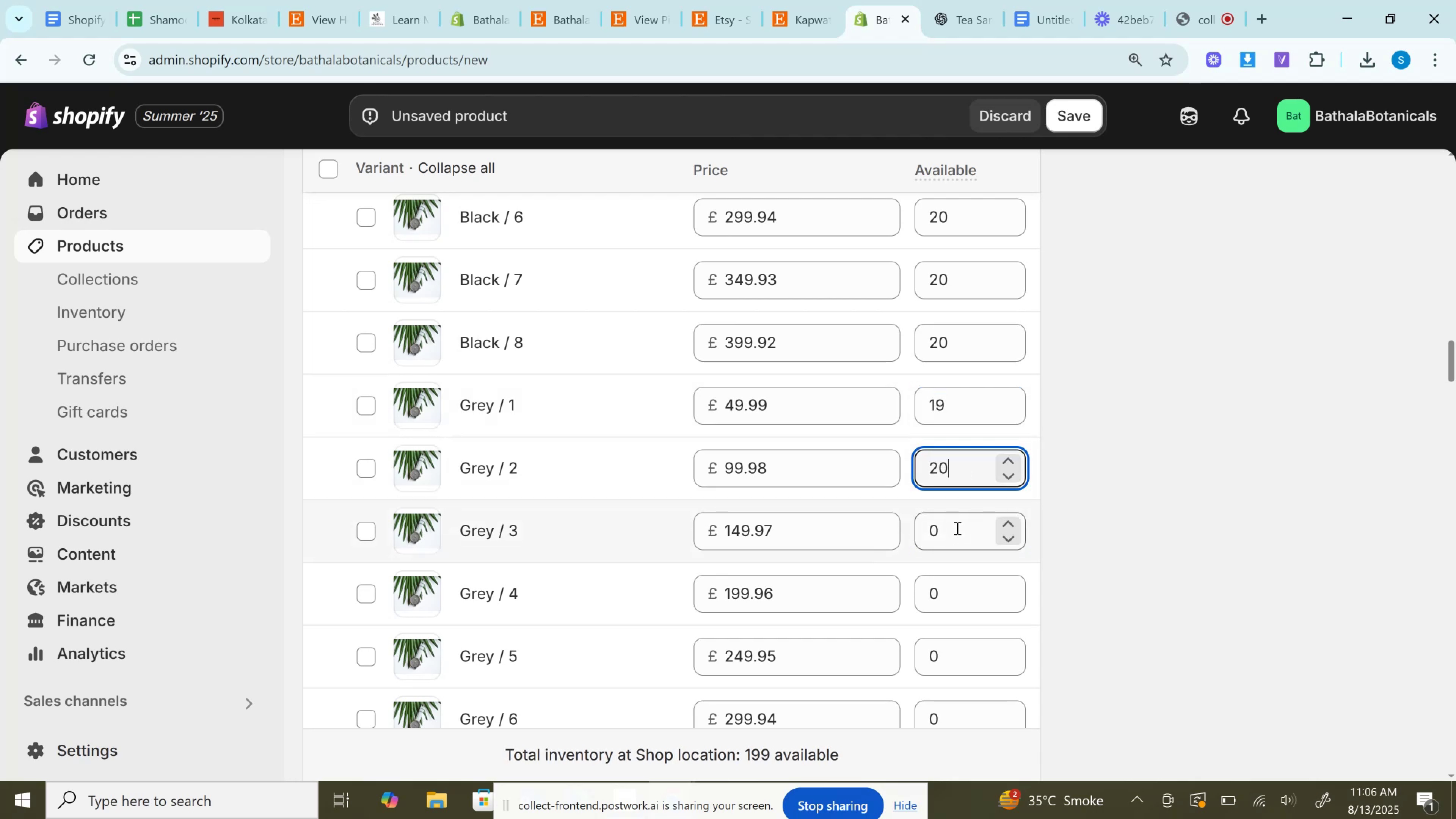 
key(Control+V)
 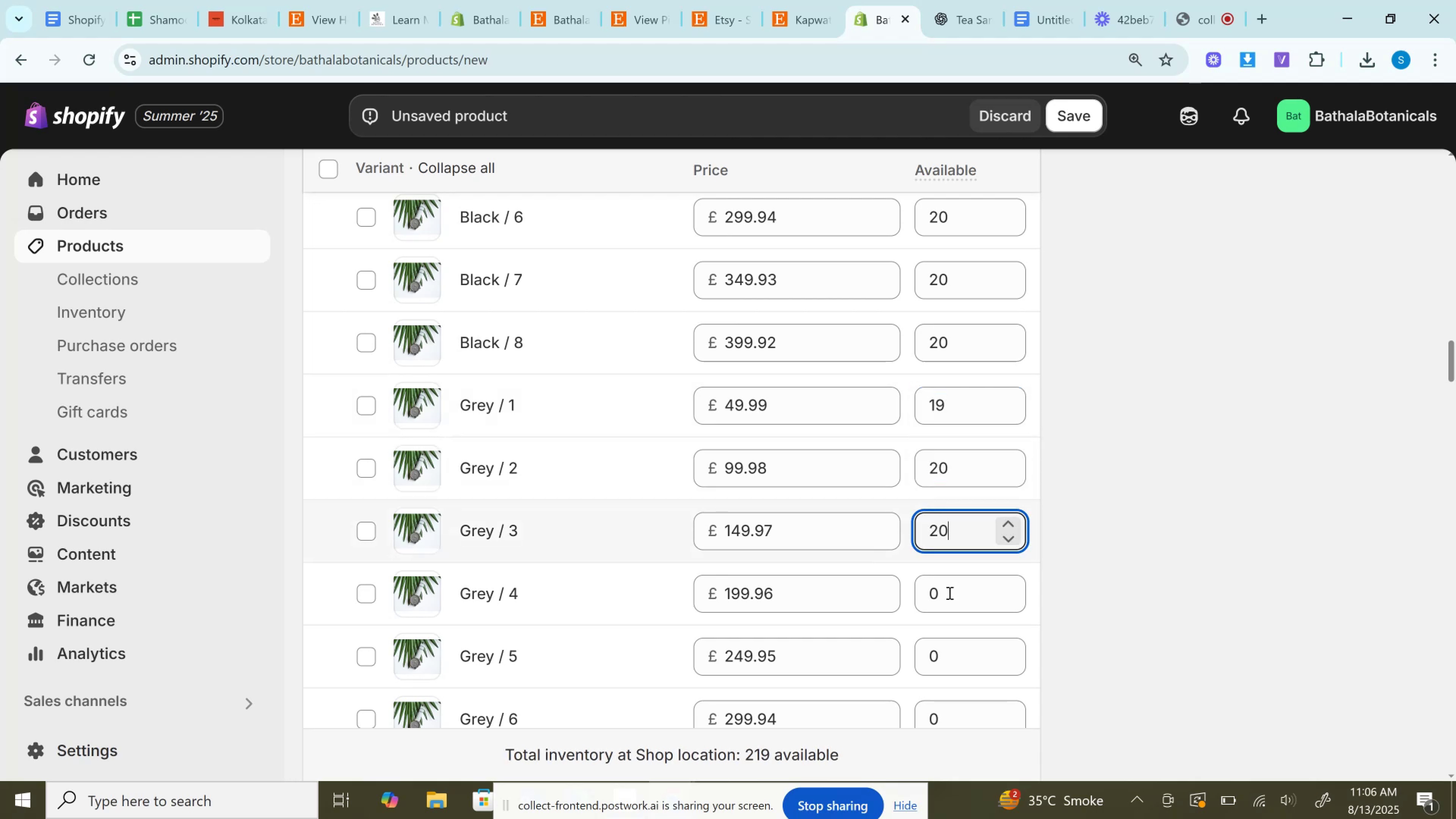 
left_click([949, 593])
 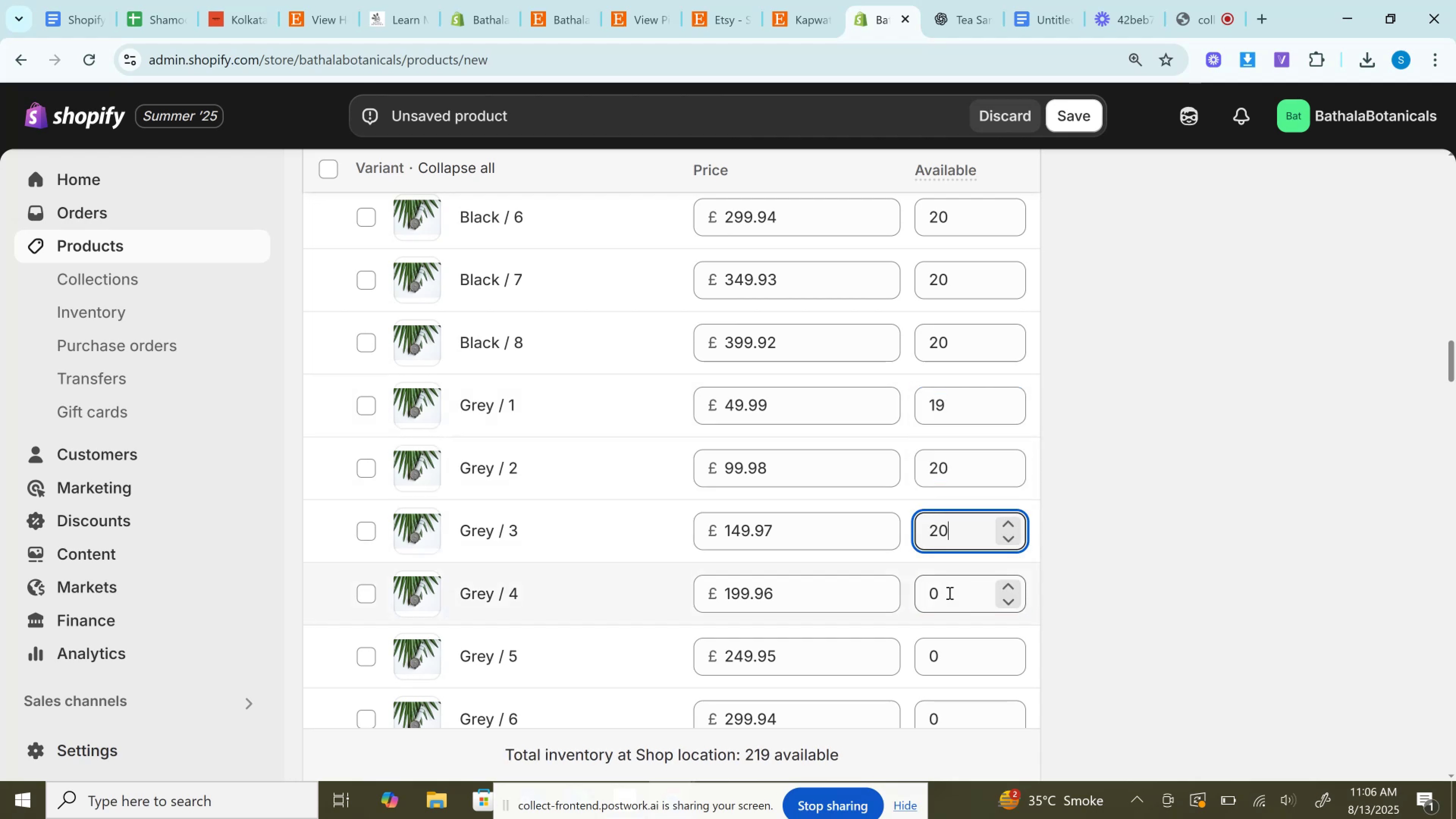 
key(Control+V)
 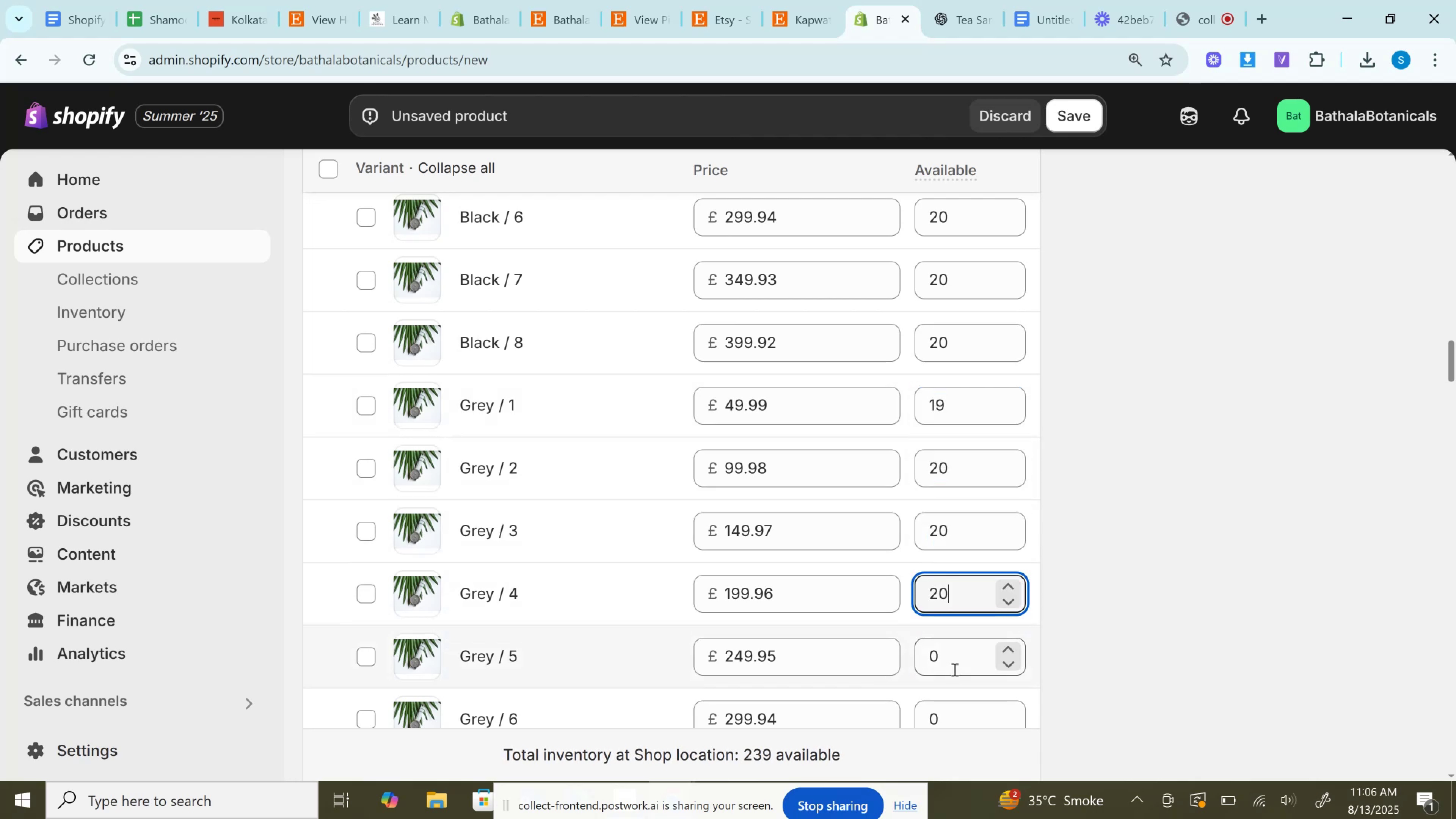 
left_click([954, 668])
 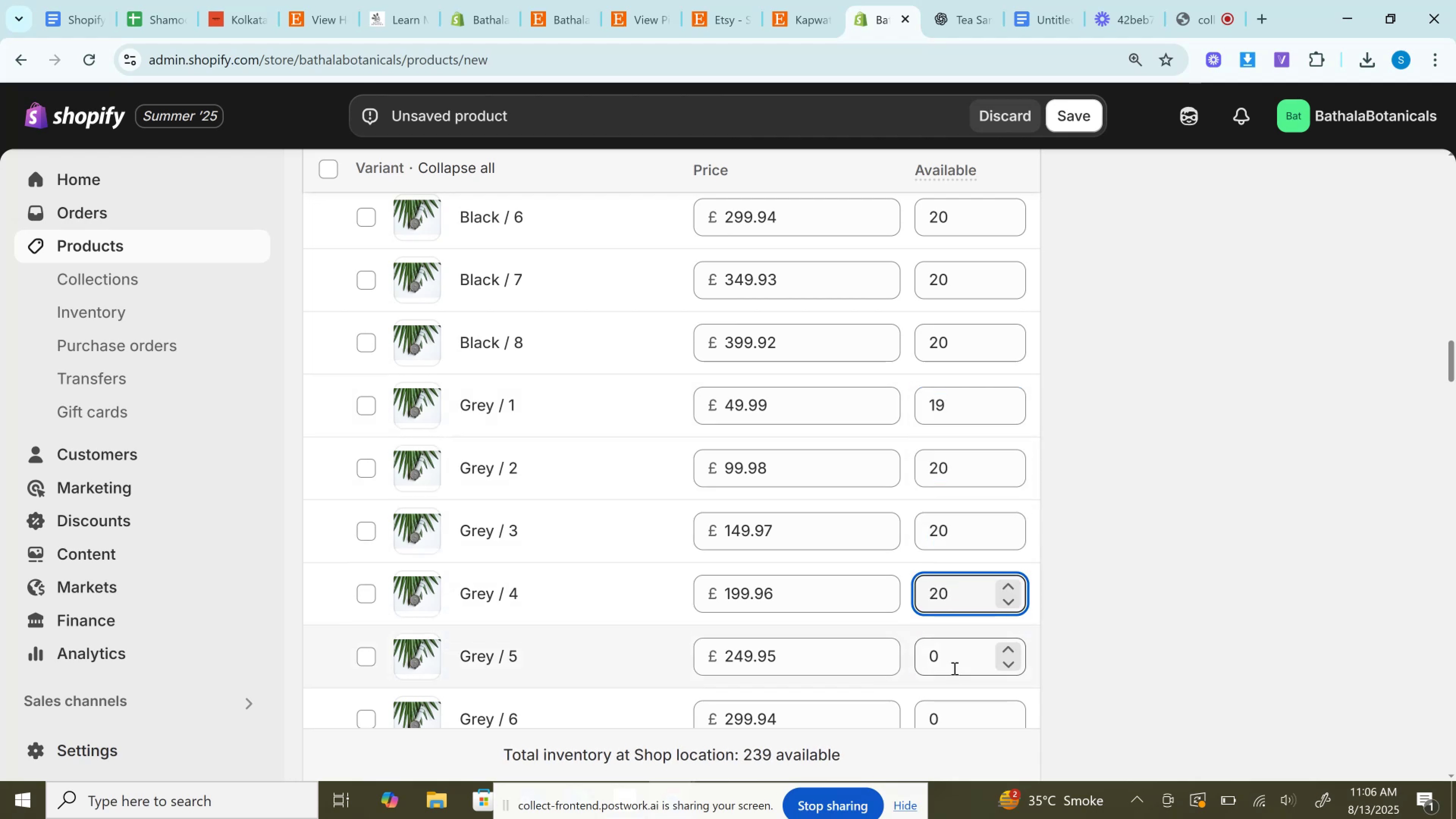 
key(Control+V)
 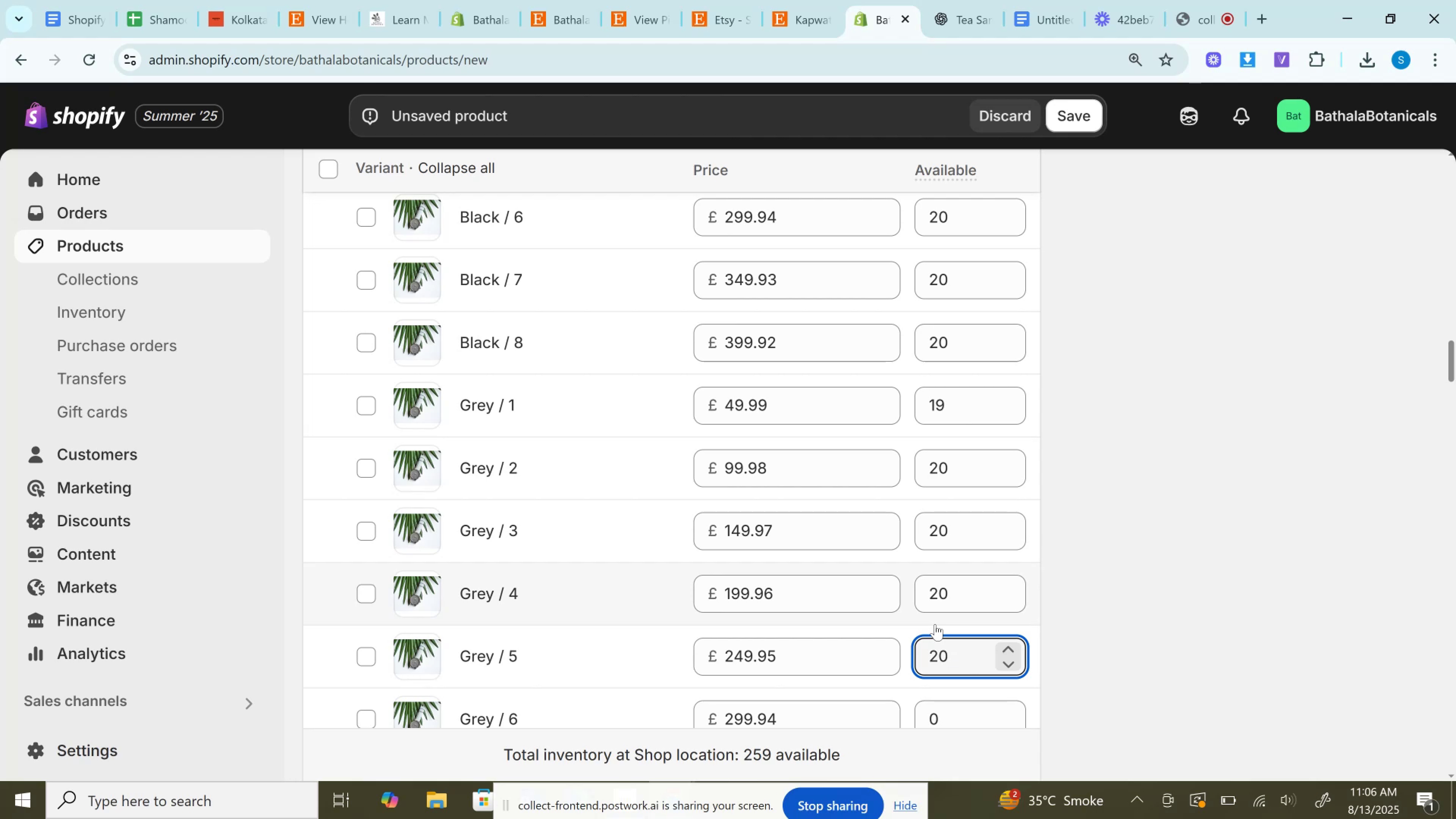 
wait(16.25)
 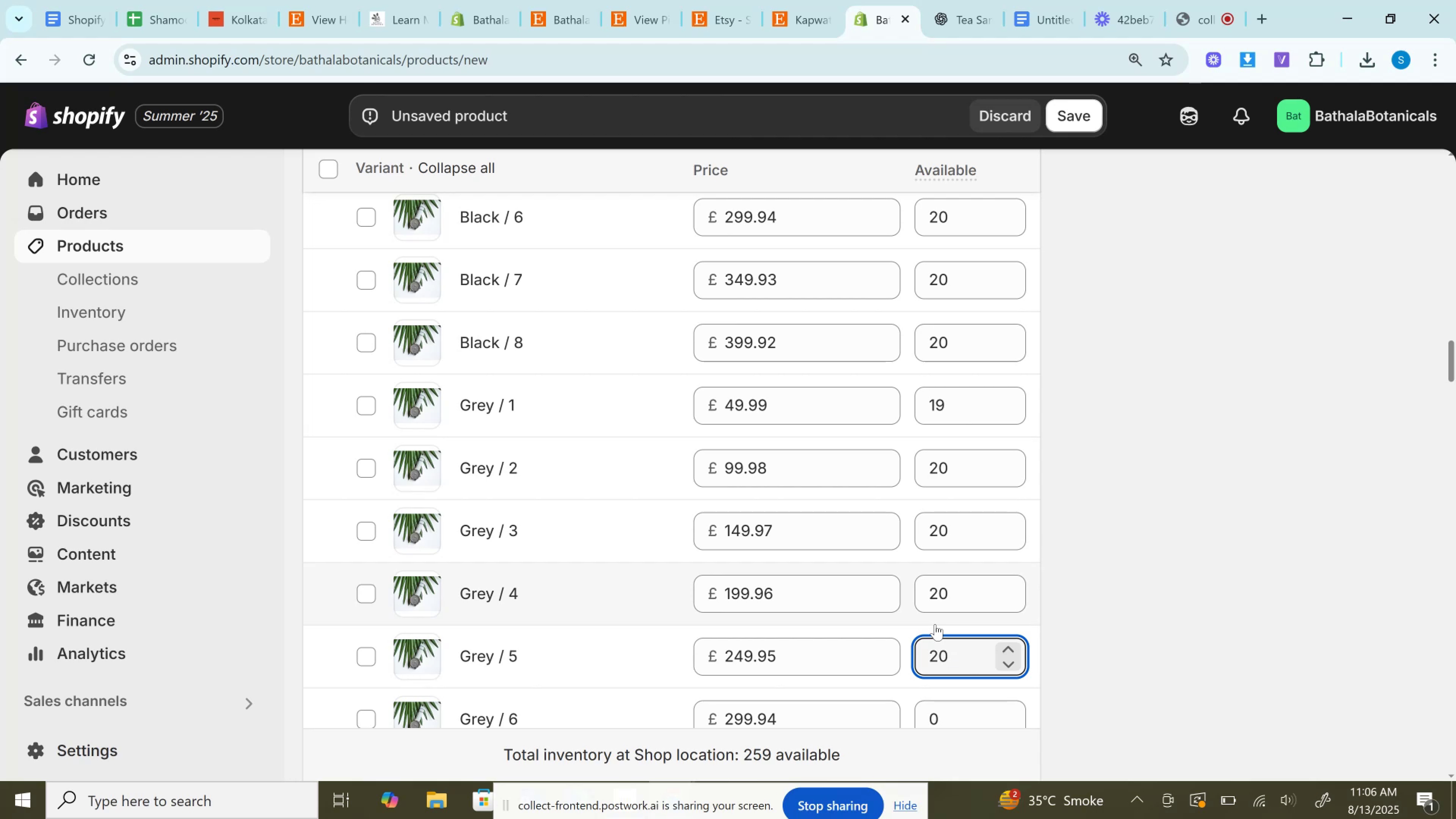 
scroll: coordinate [979, 438], scroll_direction: down, amount: 3.0
 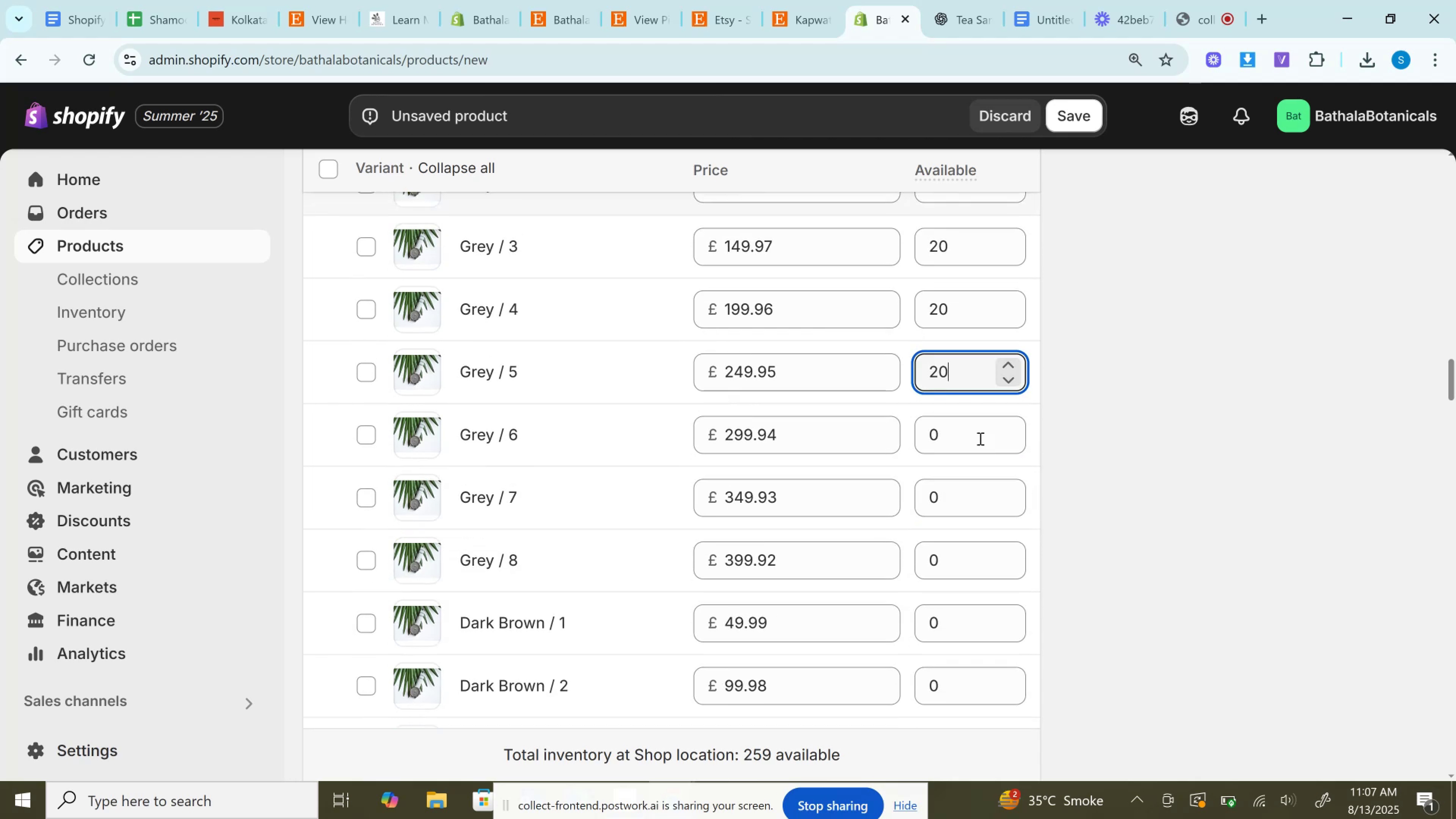 
left_click([979, 438])
 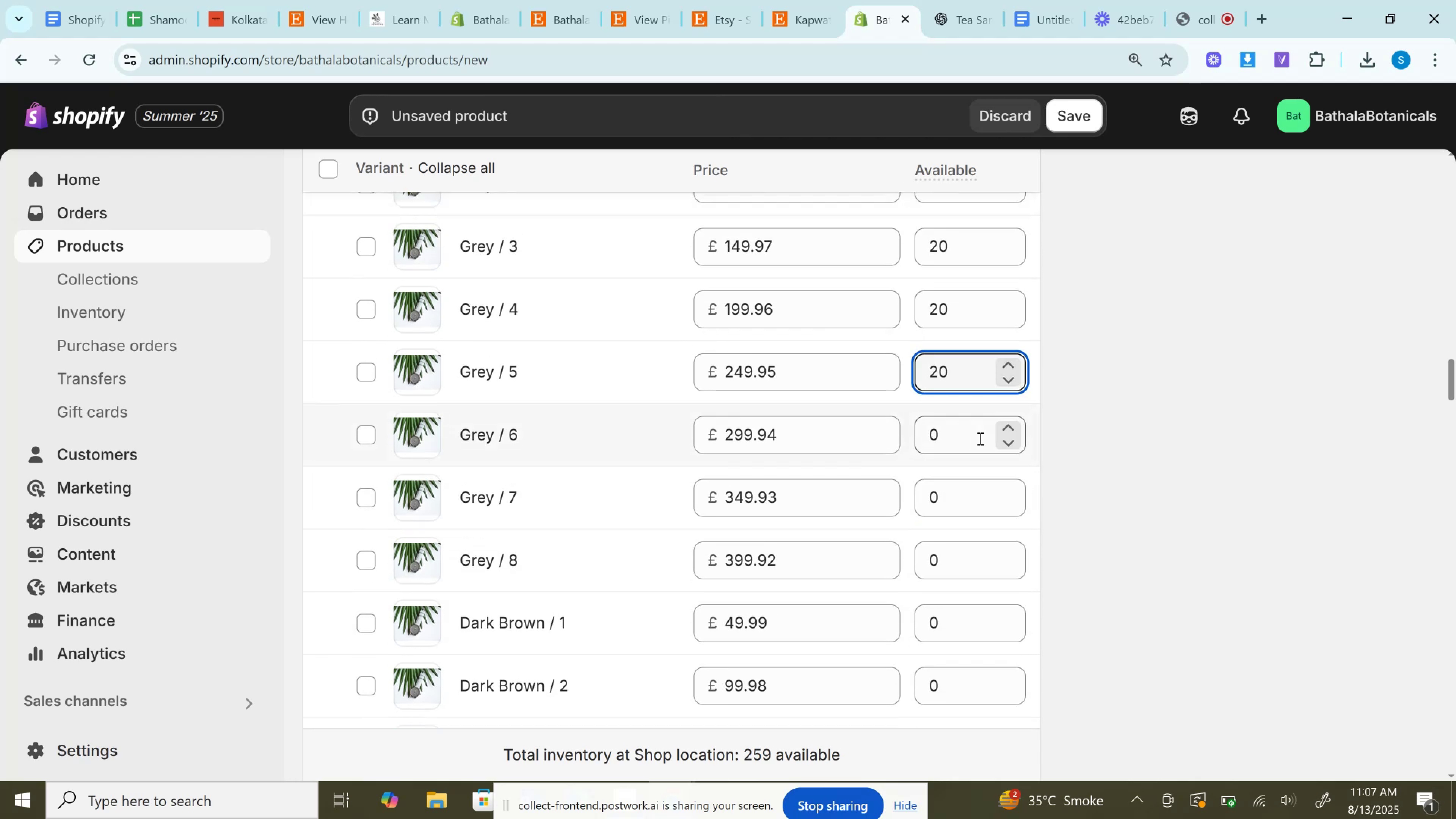 
key(Control+V)
 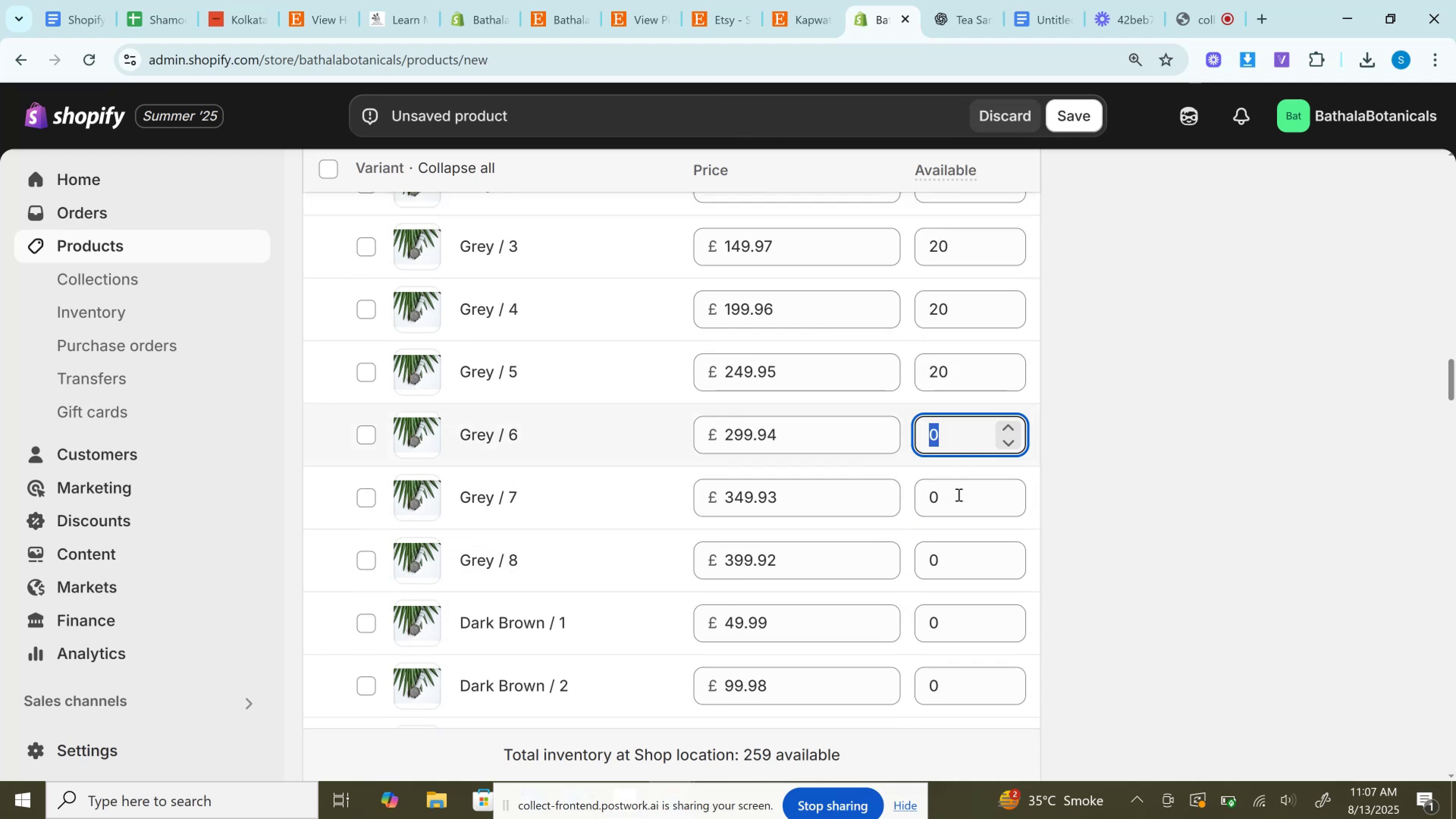 
left_click([958, 494])
 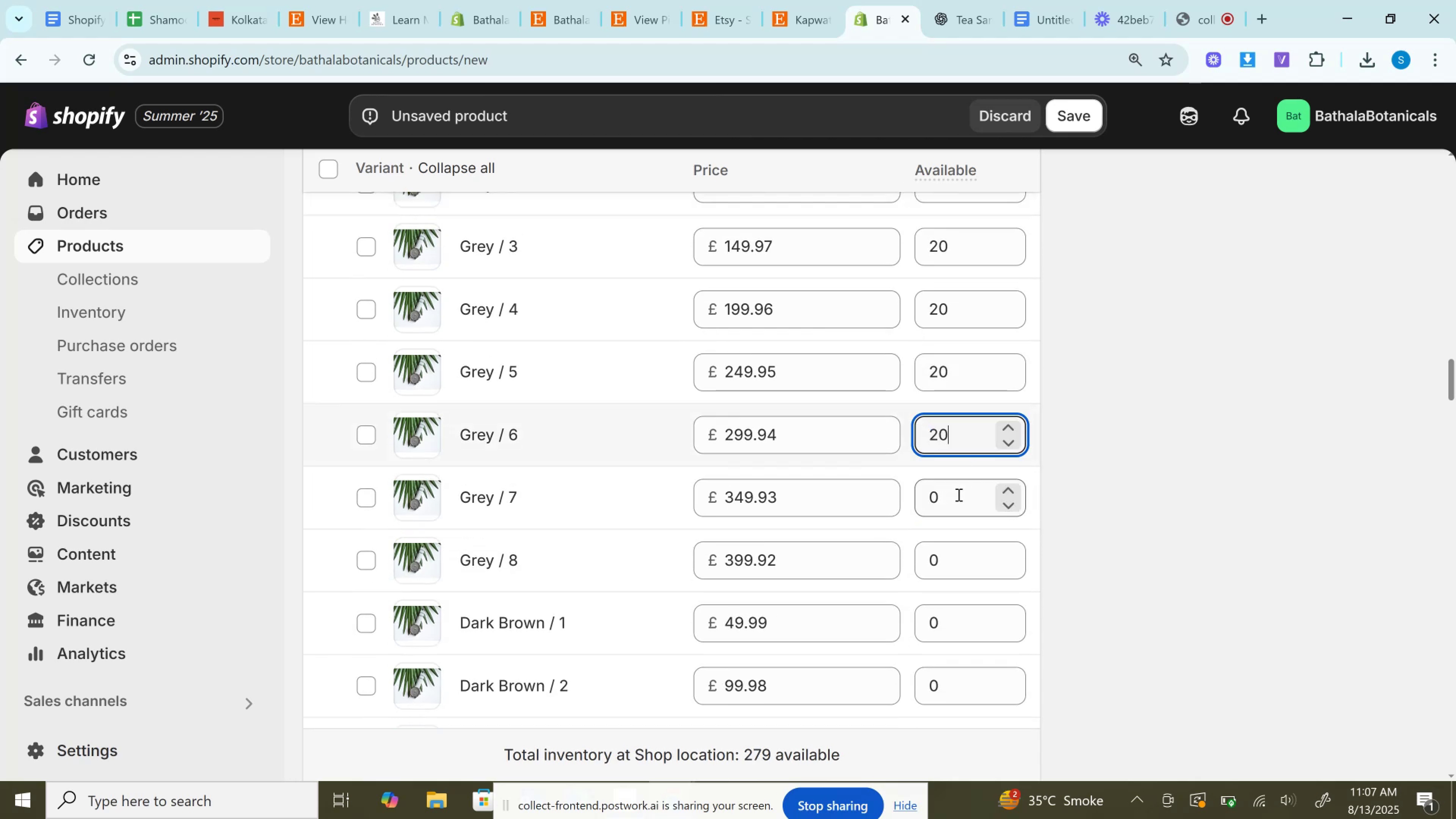 
key(Control+V)
 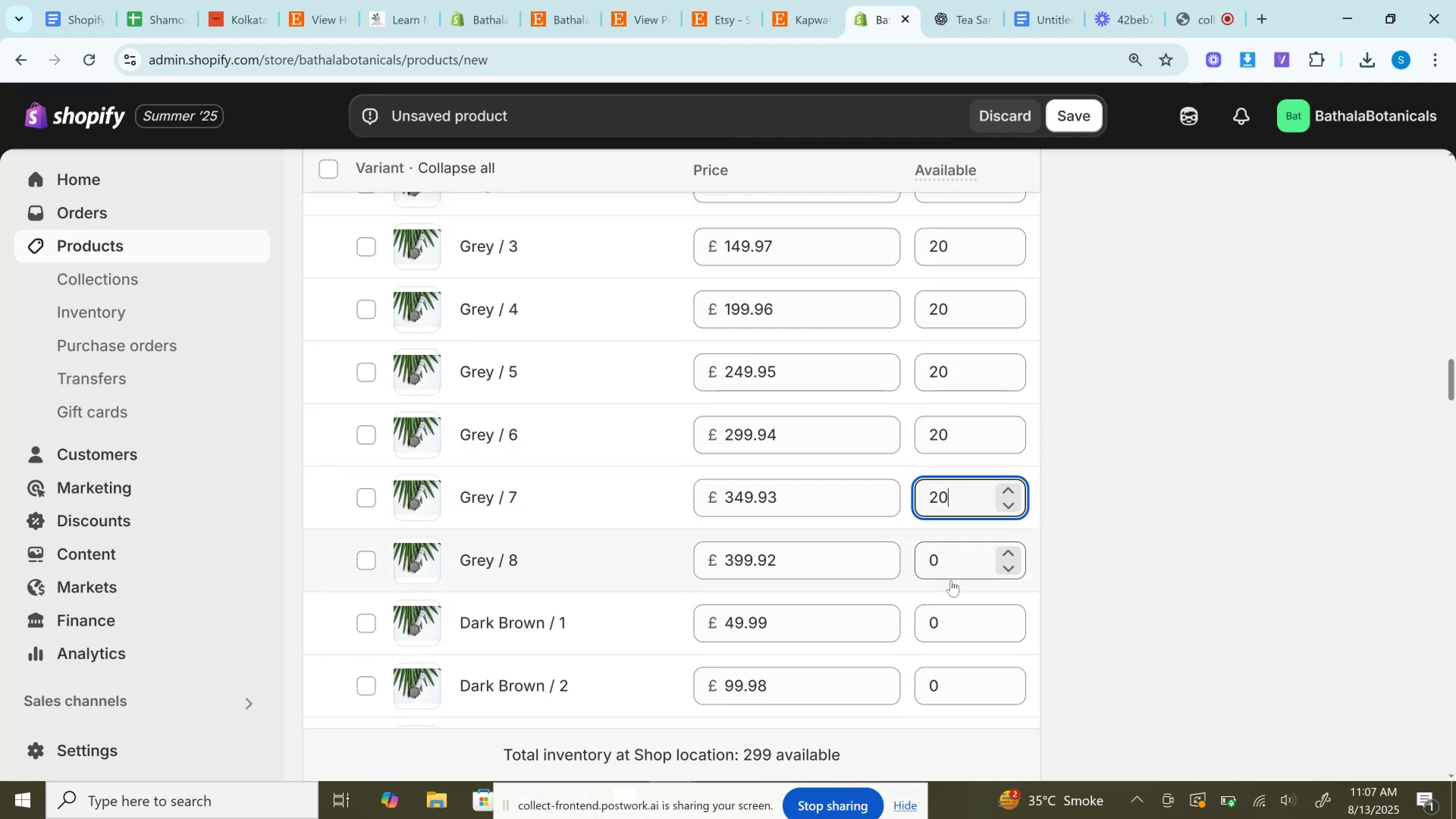 
left_click([951, 569])
 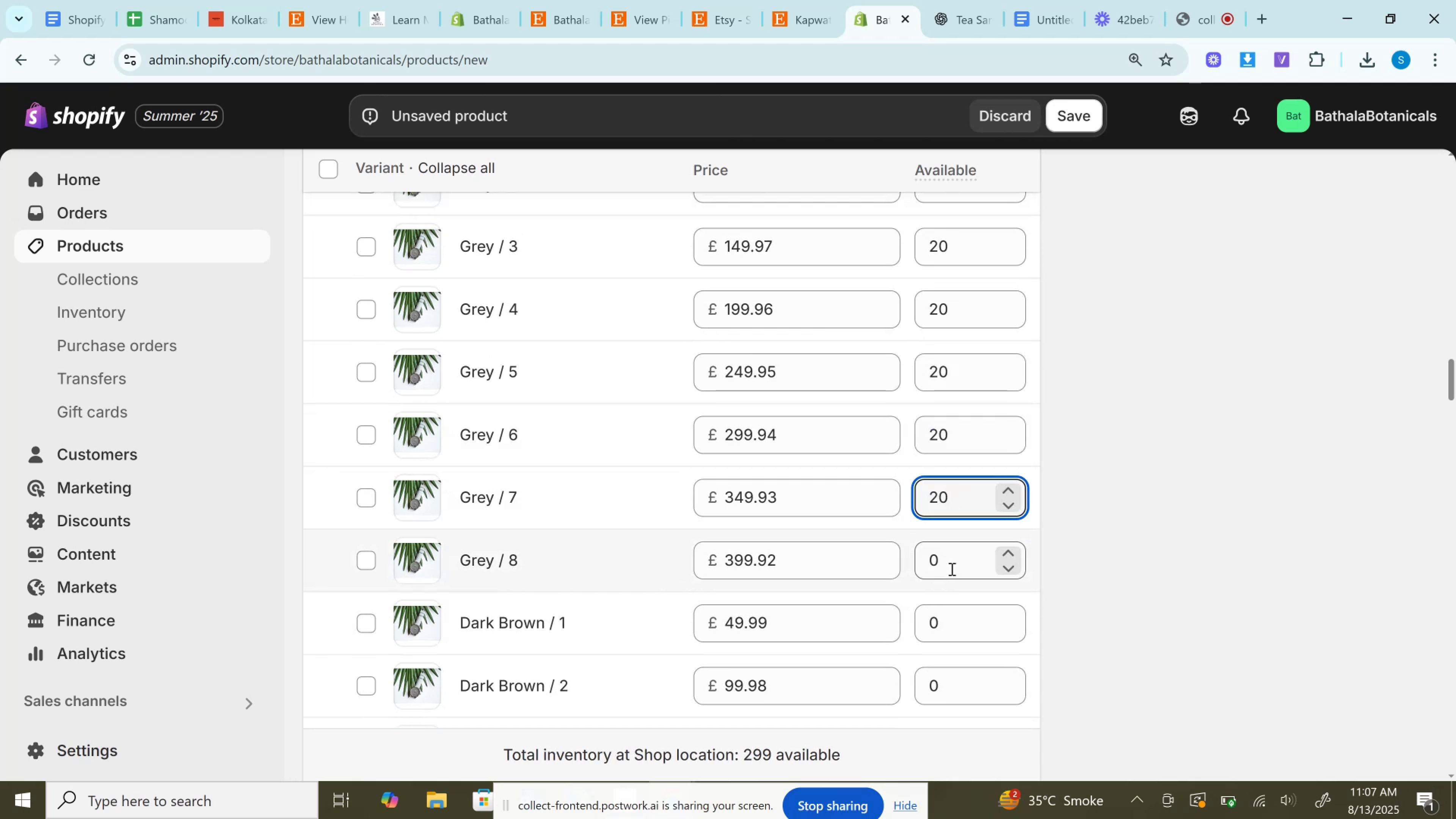 
key(Control+V)
 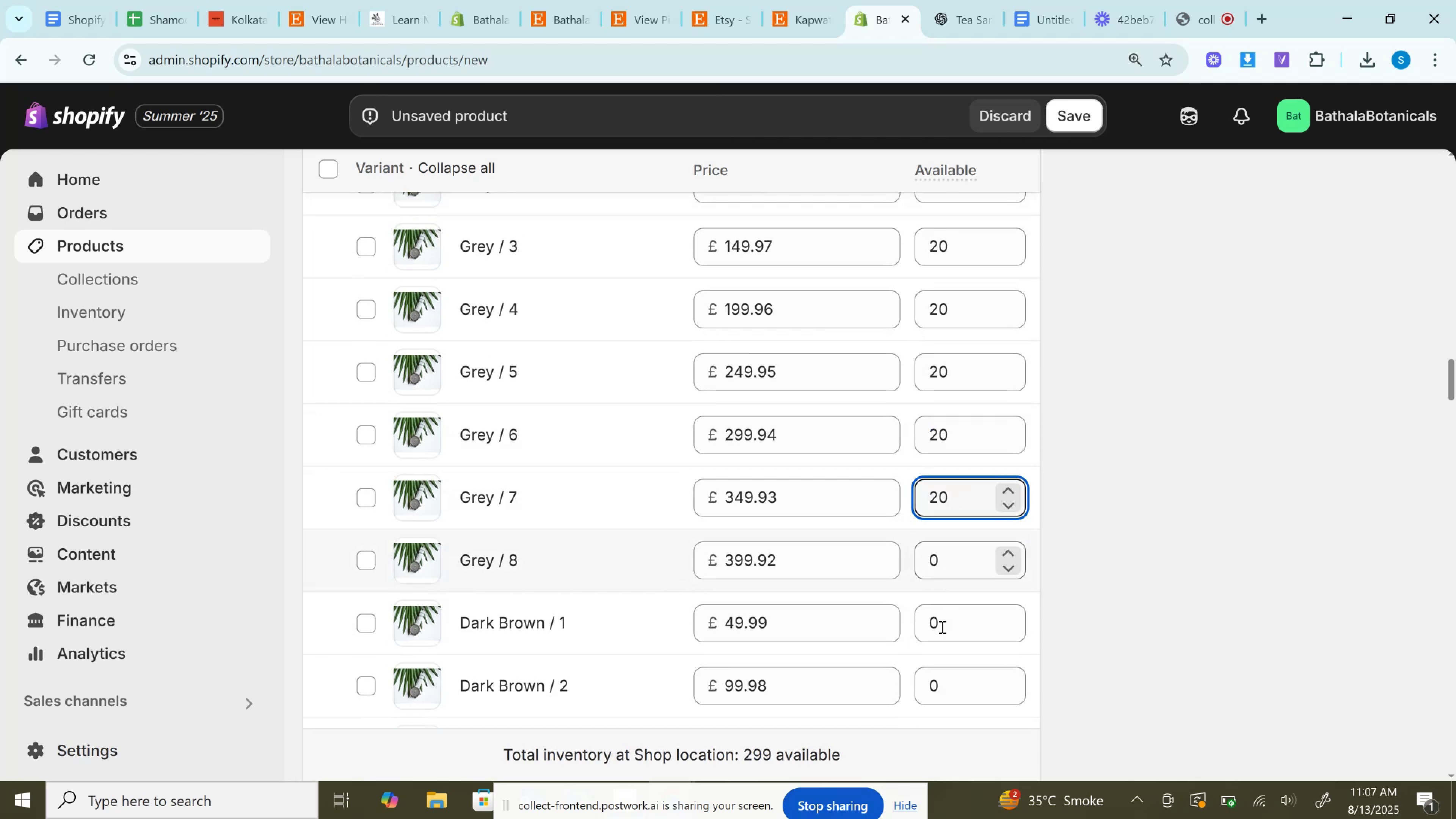 
left_click([941, 627])
 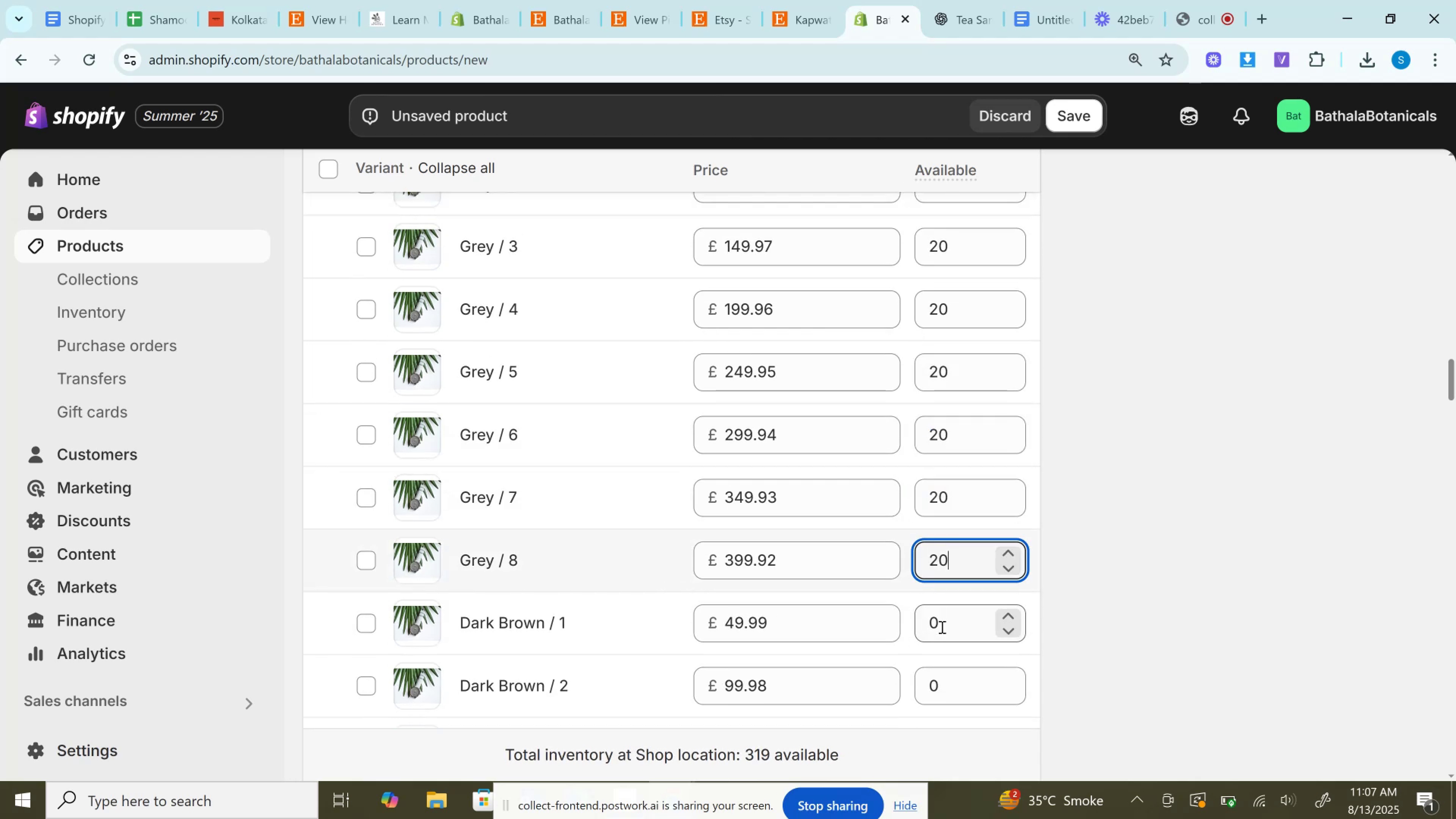 
key(Control+V)
 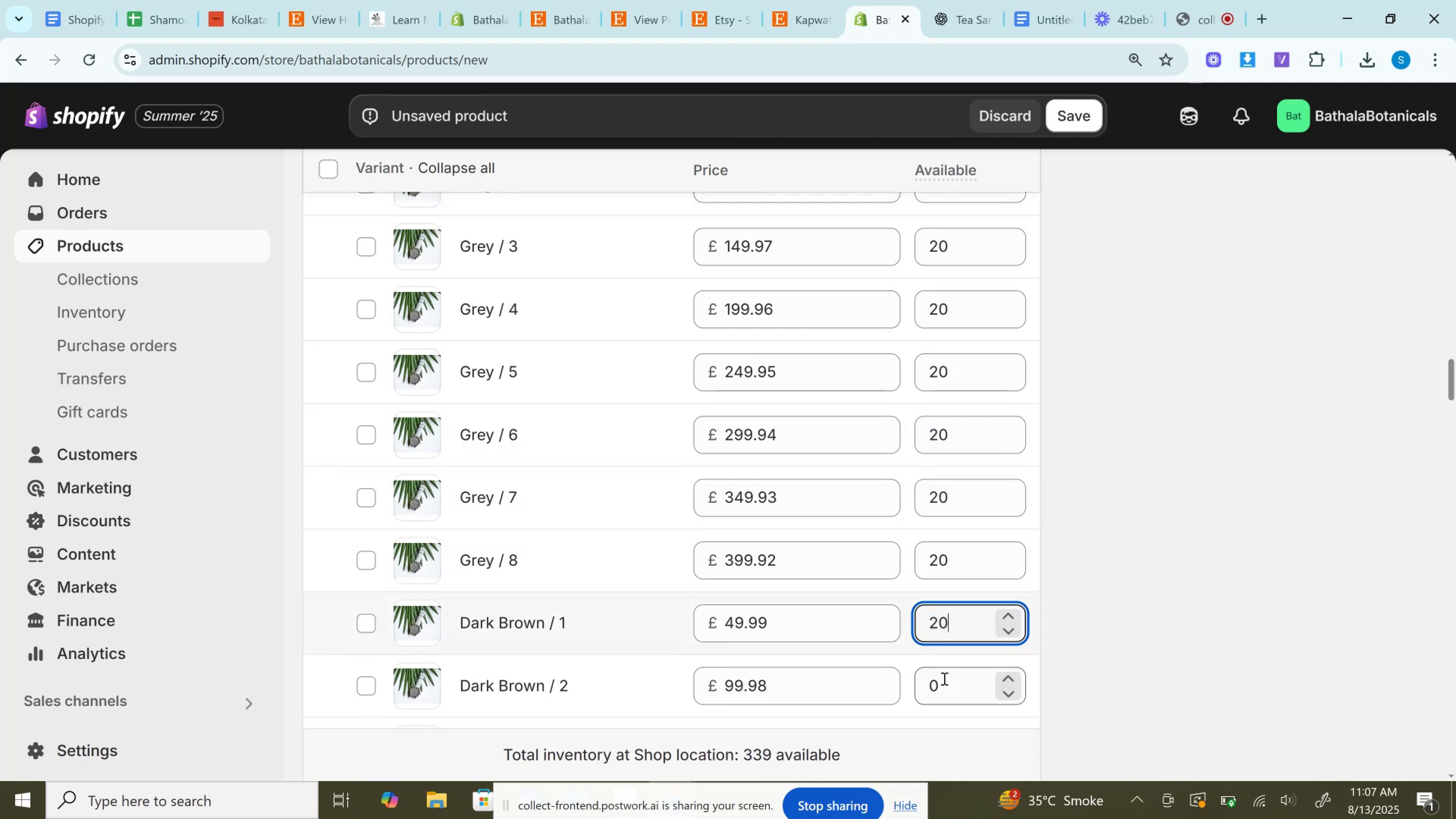 
left_click([943, 678])
 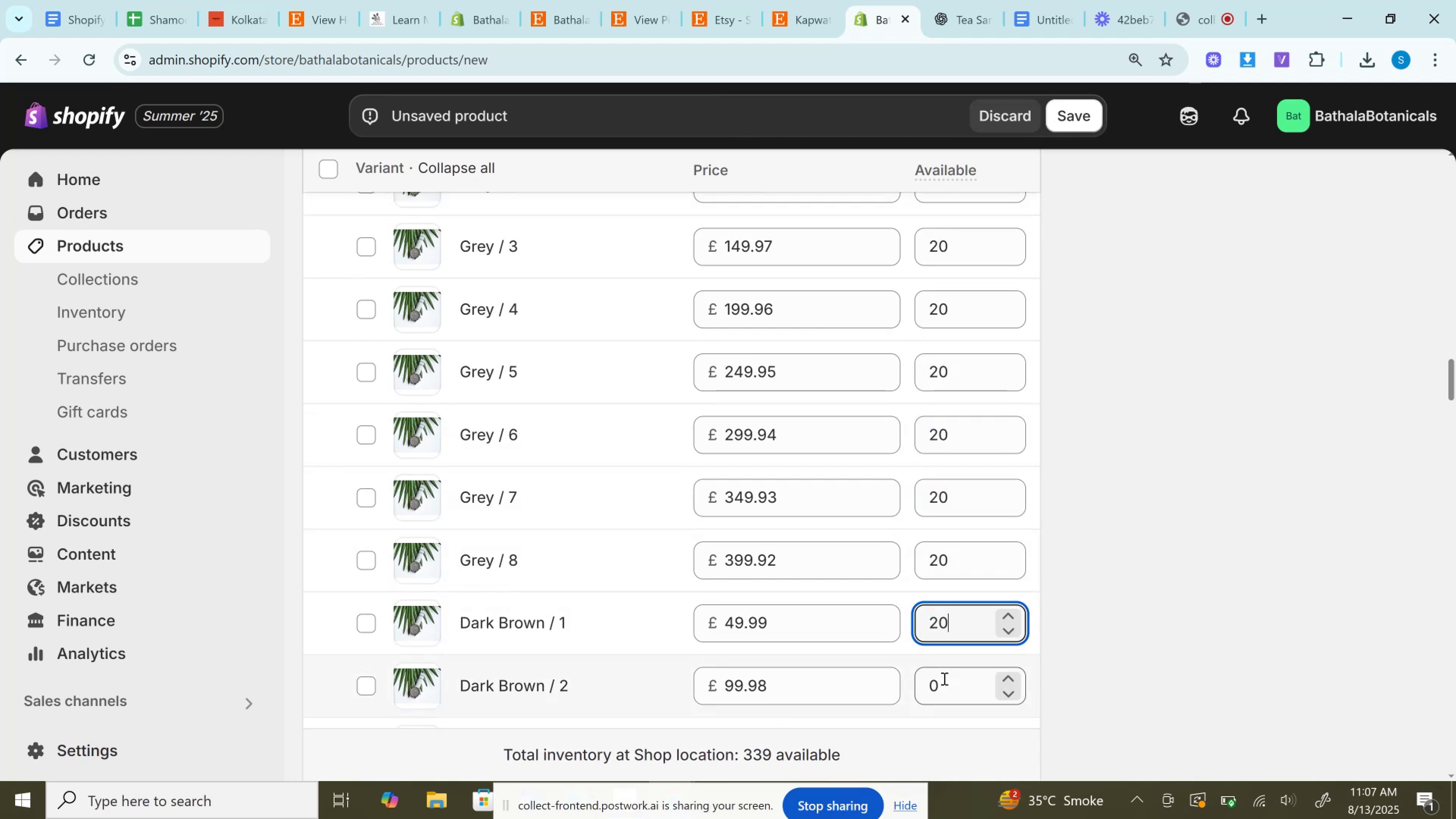 
key(Control+V)
 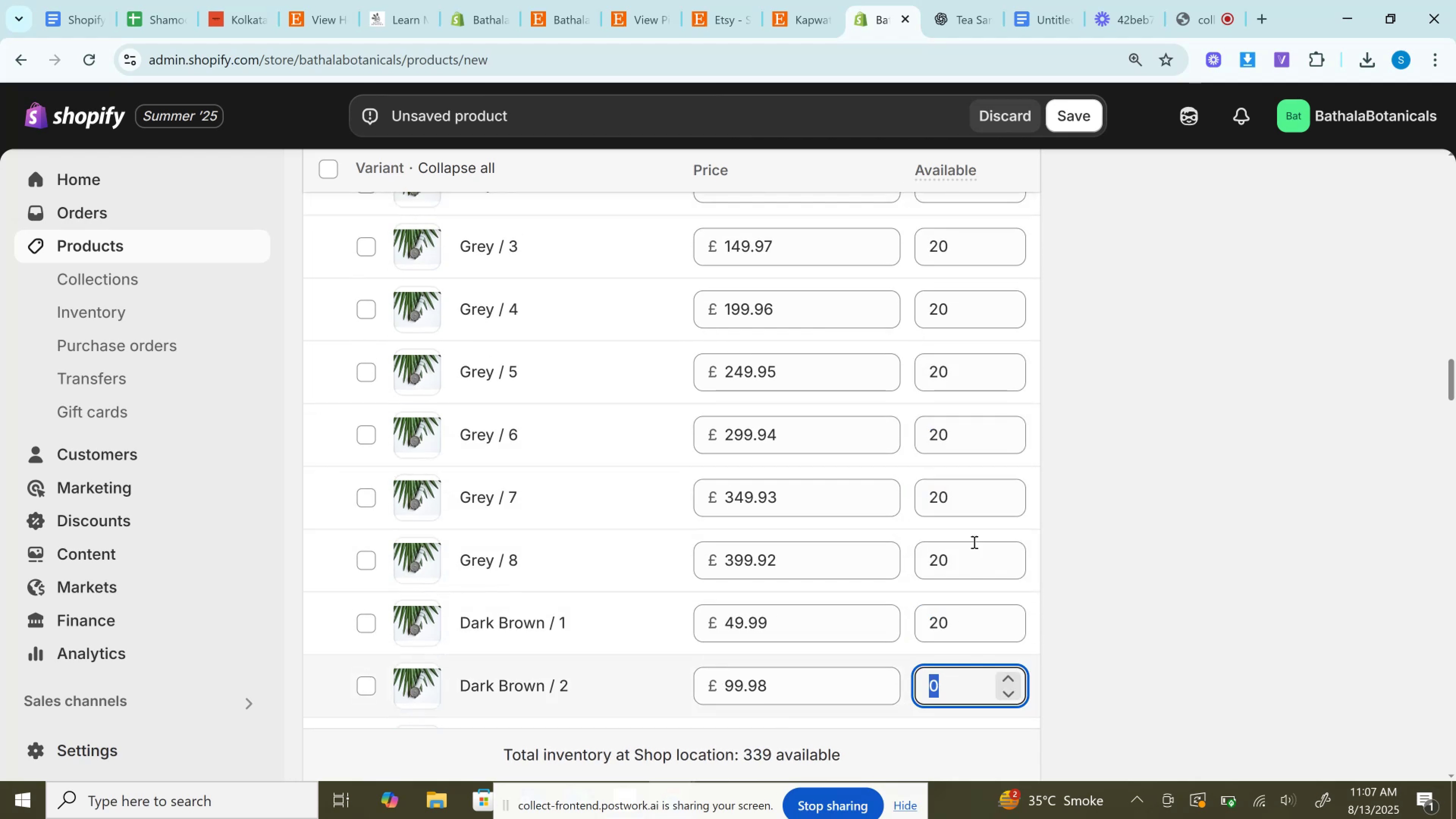 
scroll: coordinate [956, 472], scroll_direction: down, amount: 4.0
 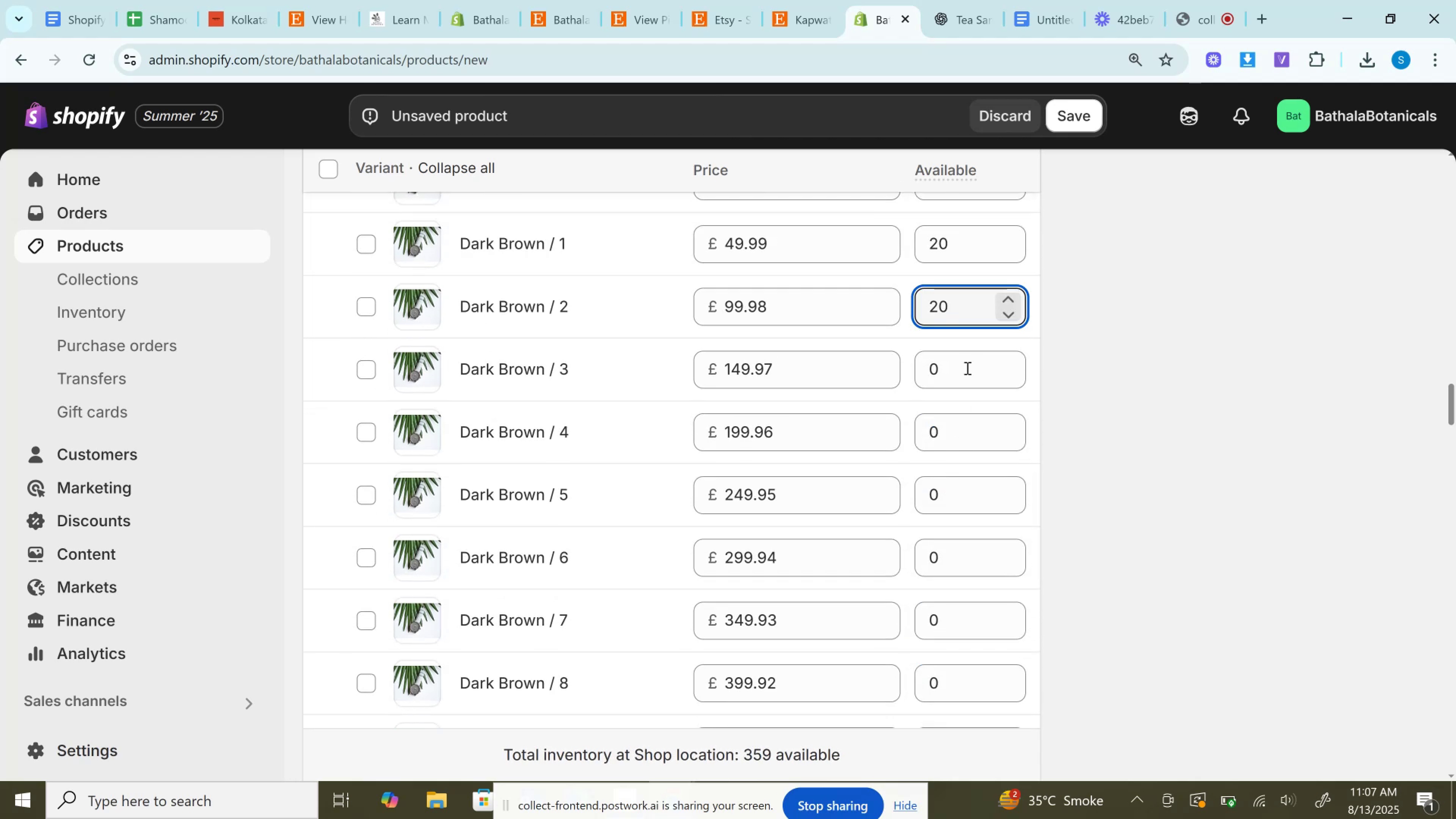 
left_click([966, 367])
 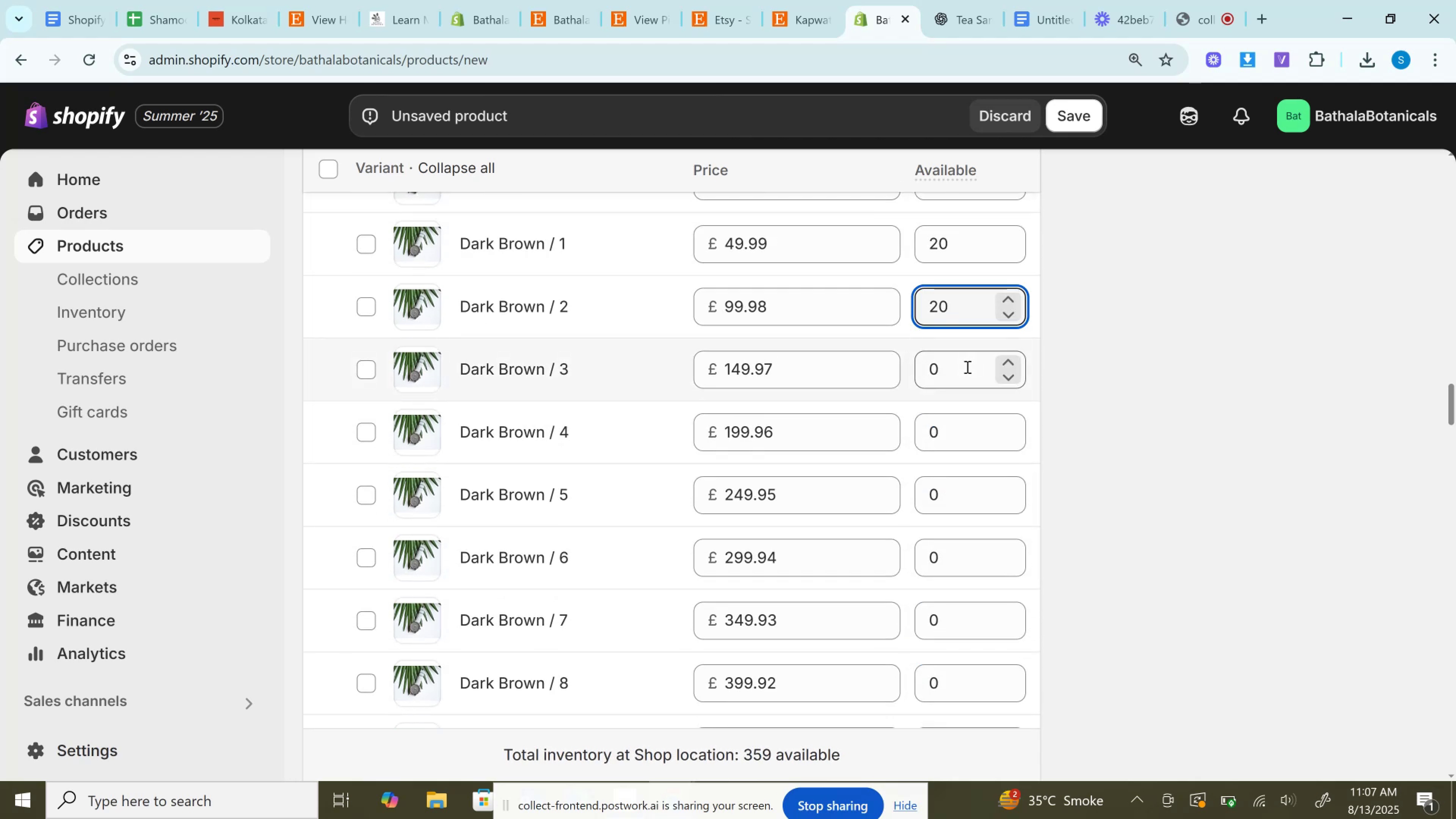 
key(Control+V)
 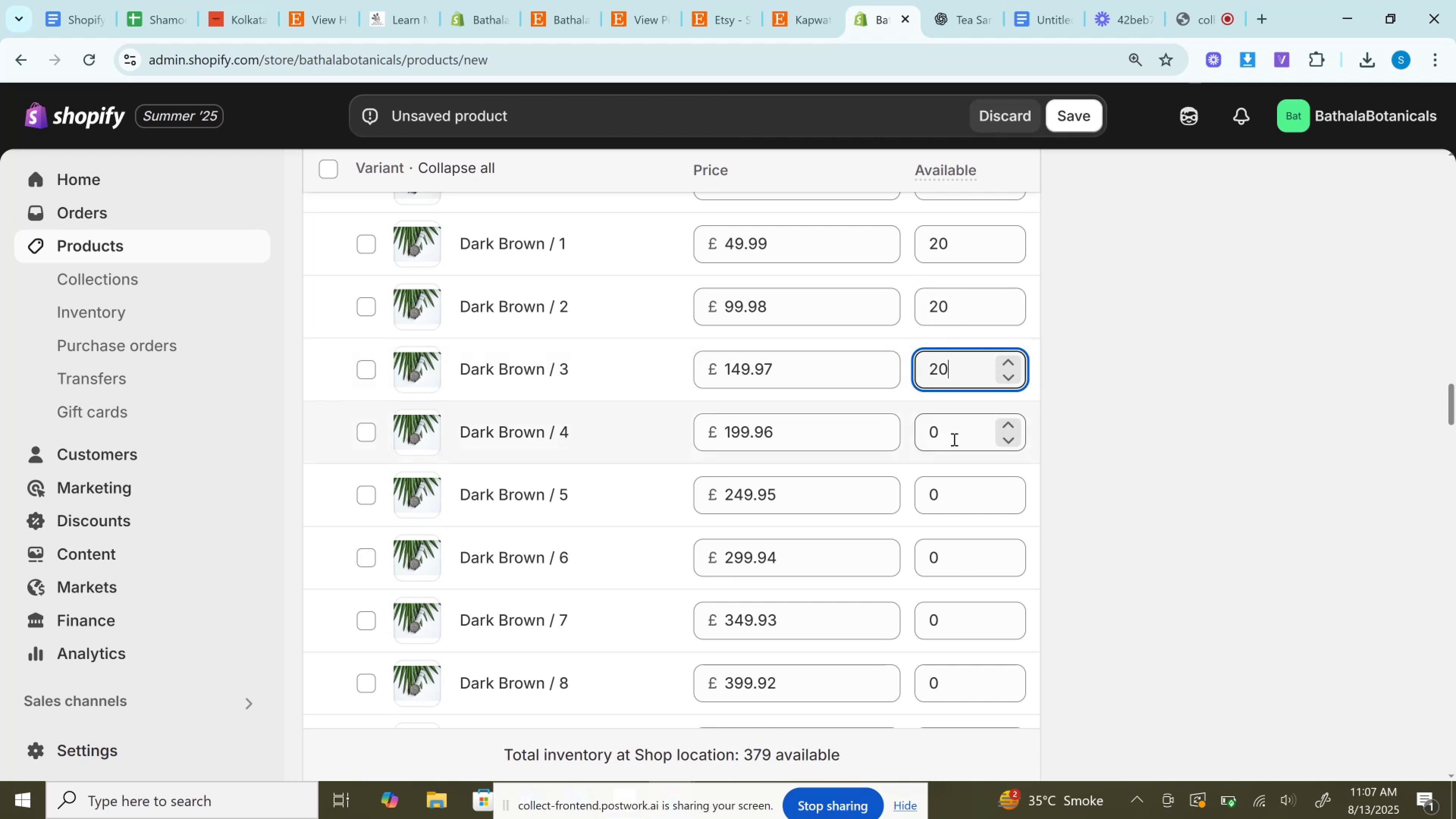 
left_click([953, 439])
 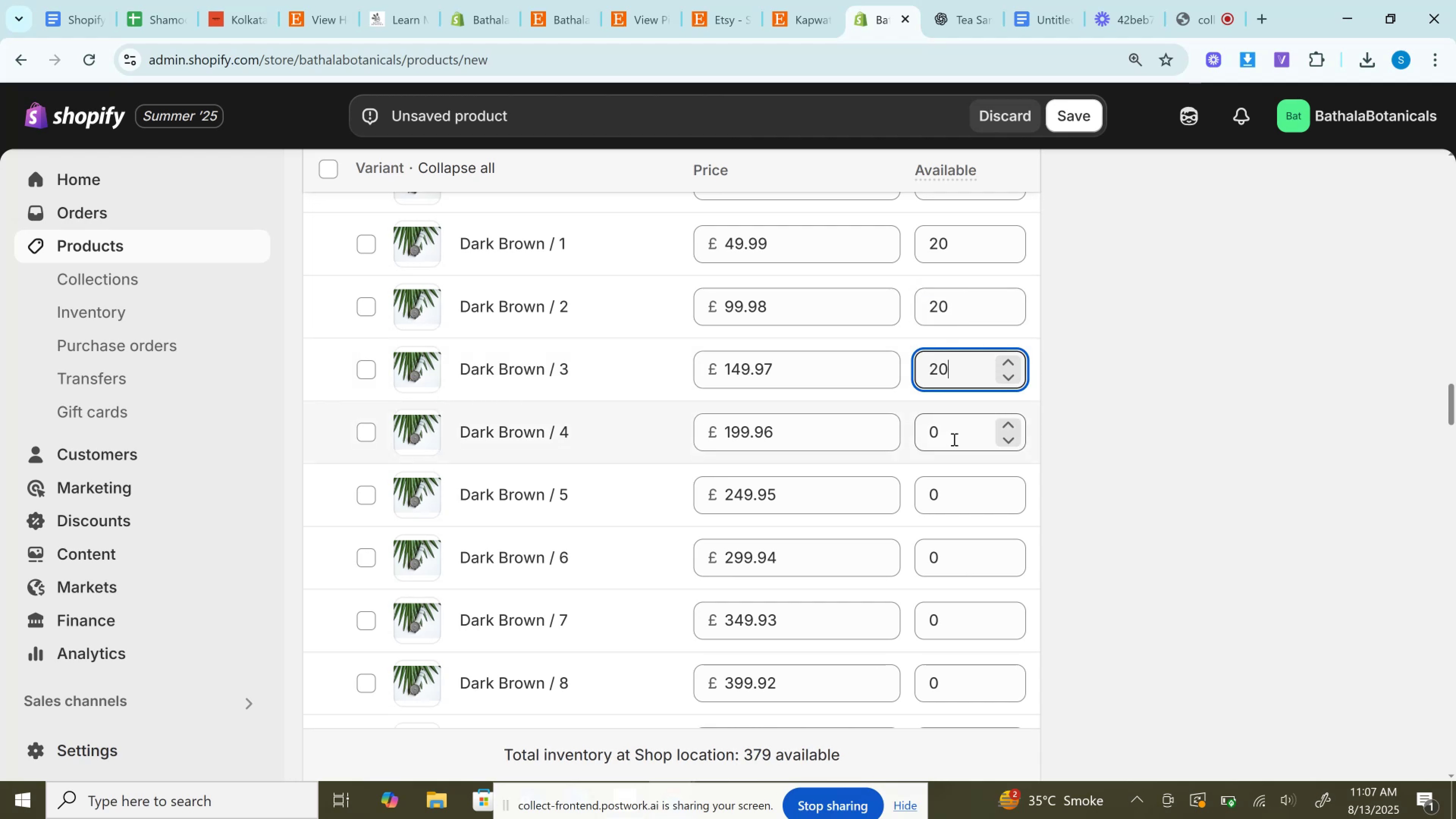 
key(Control+V)
 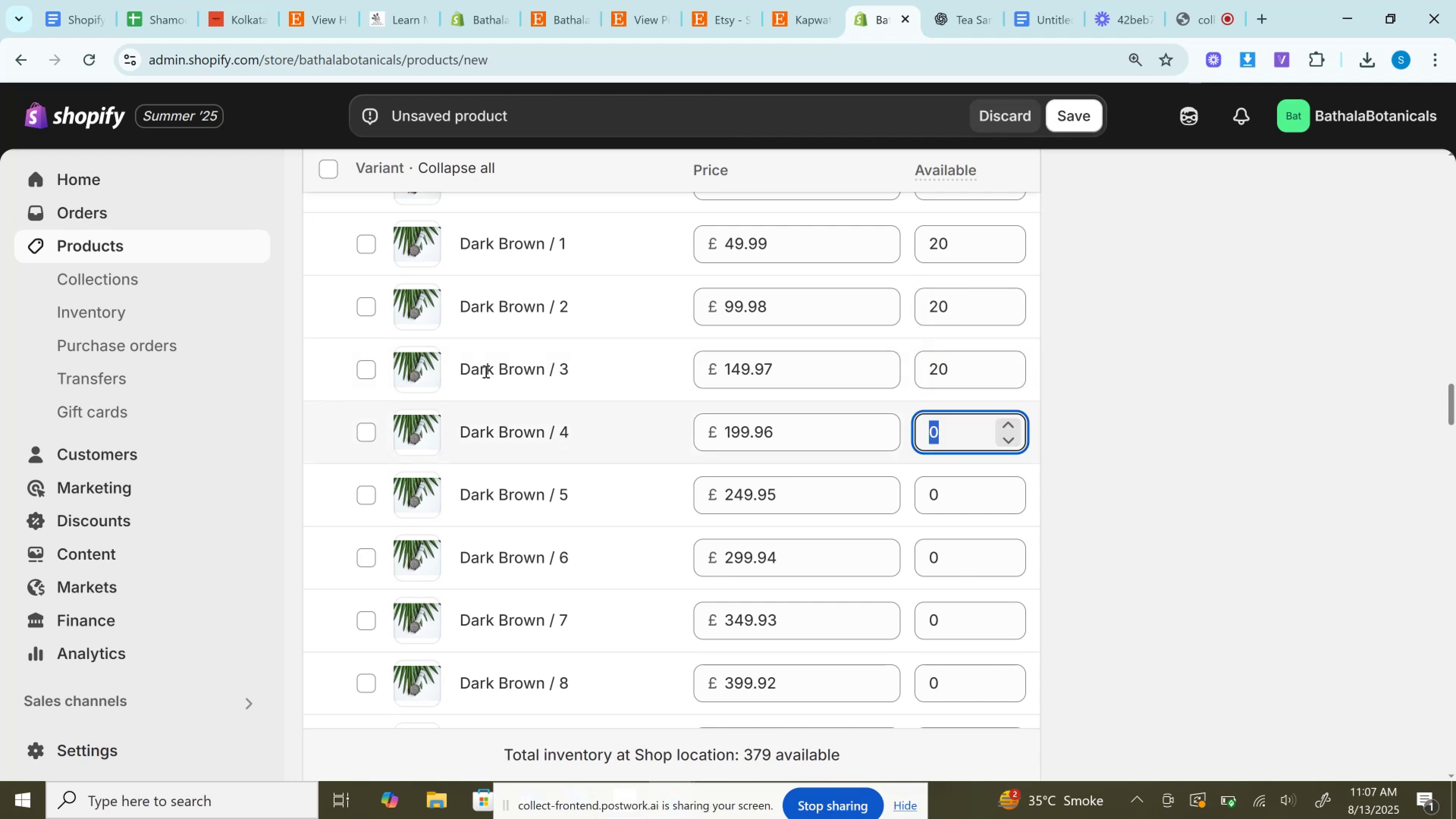 
scroll: coordinate [473, 367], scroll_direction: up, amount: 14.0
 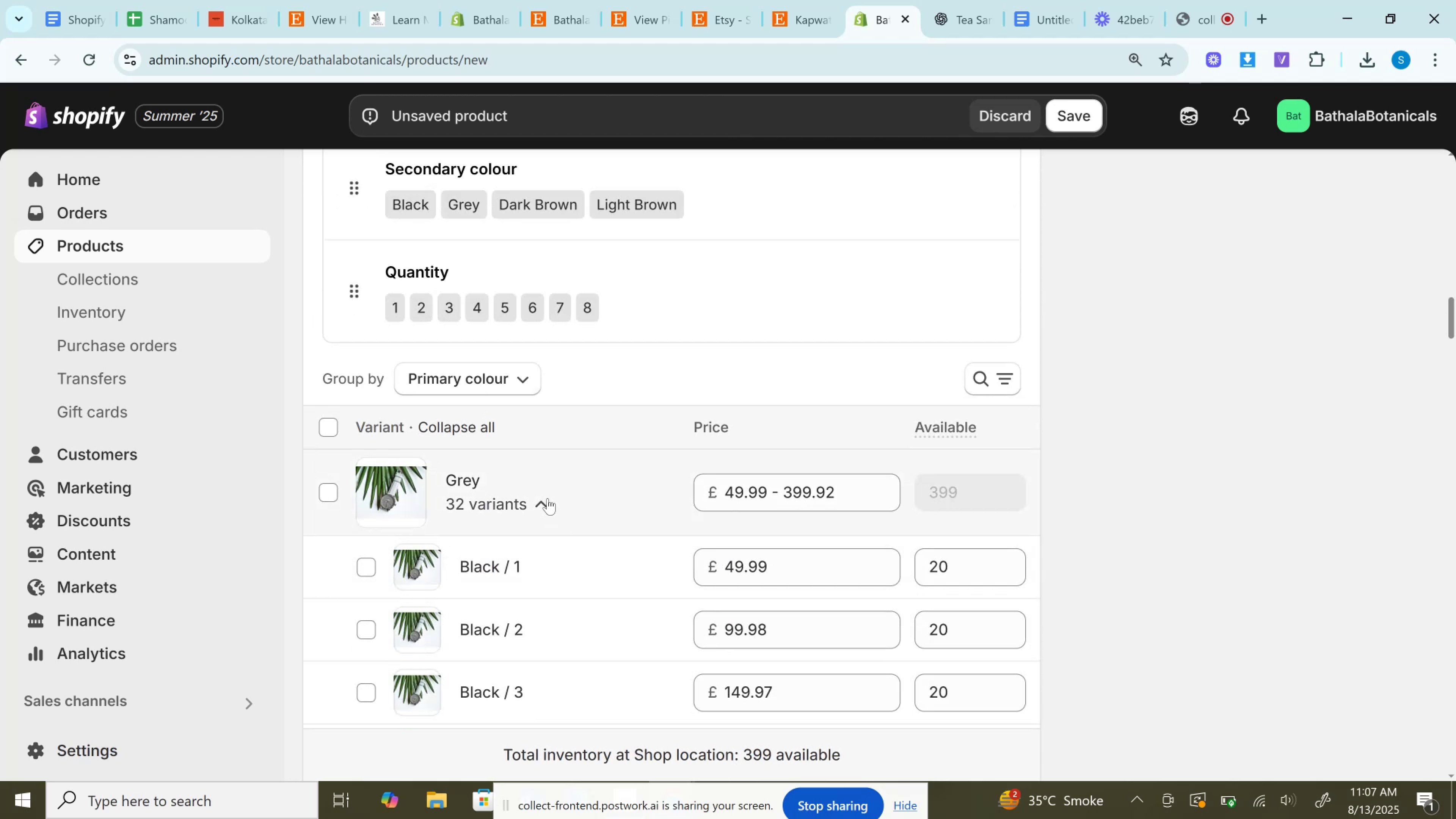 
left_click([543, 500])
 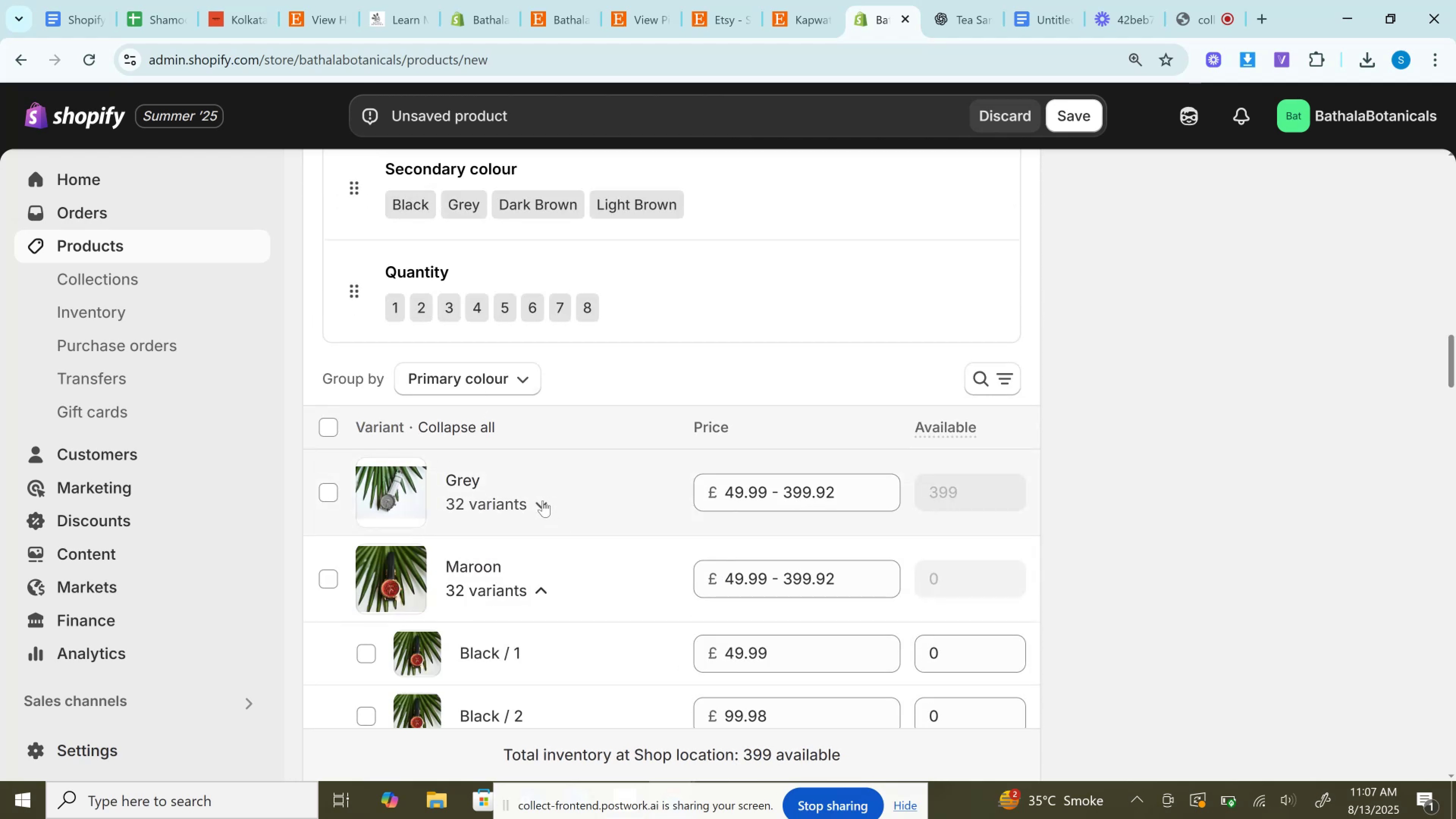 
left_click([543, 500])
 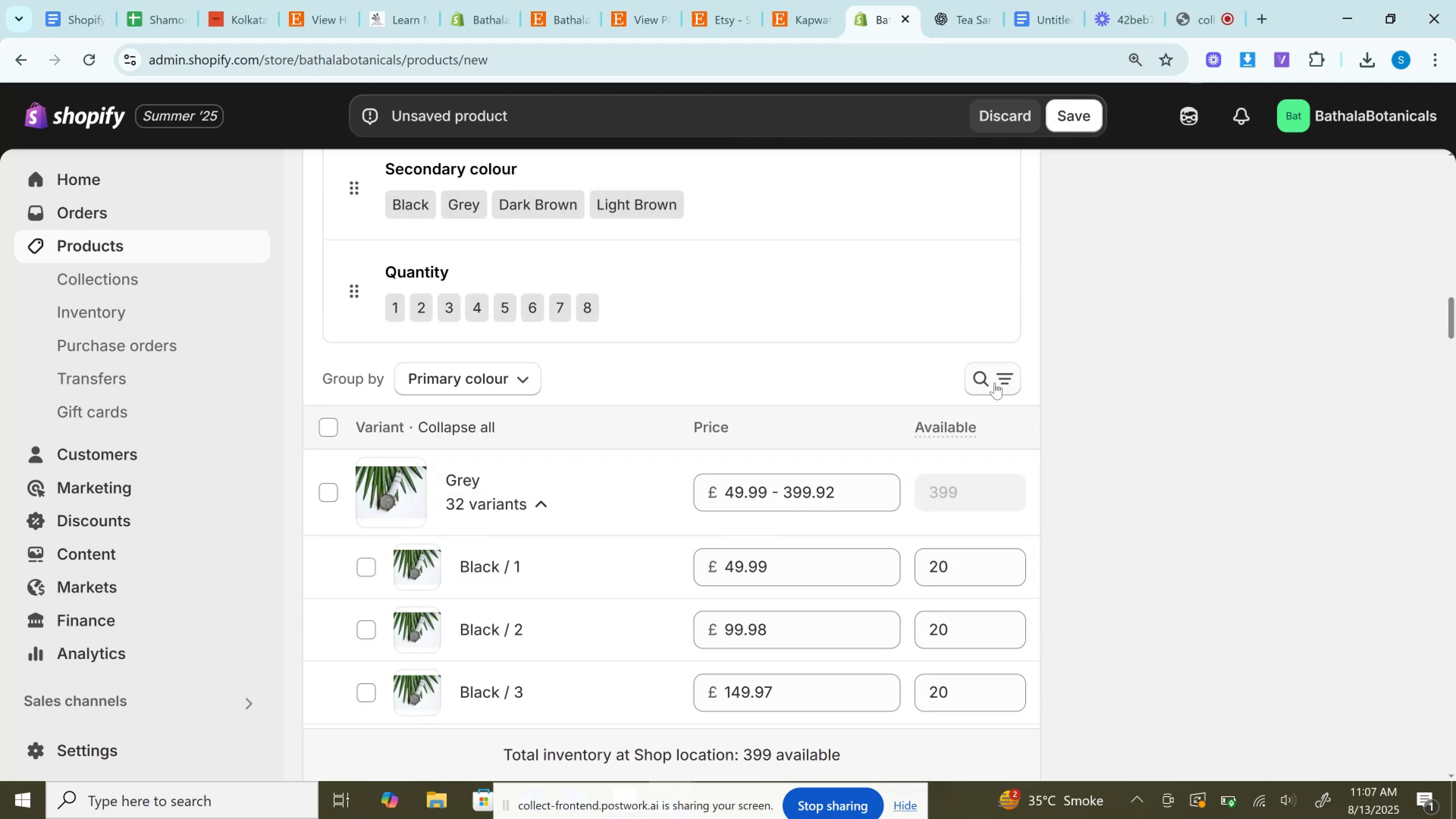 
left_click([1011, 374])
 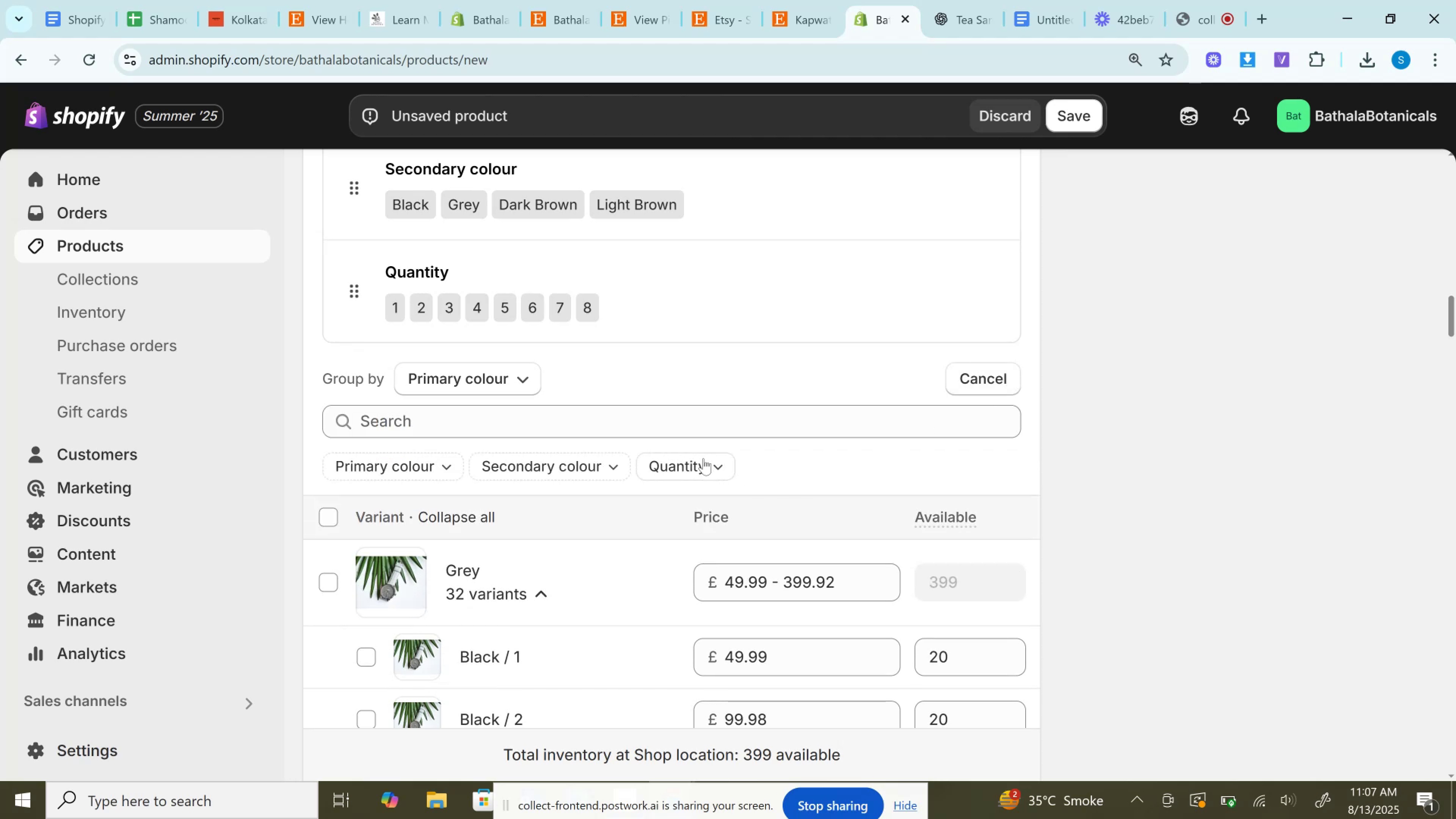 
left_click([703, 458])
 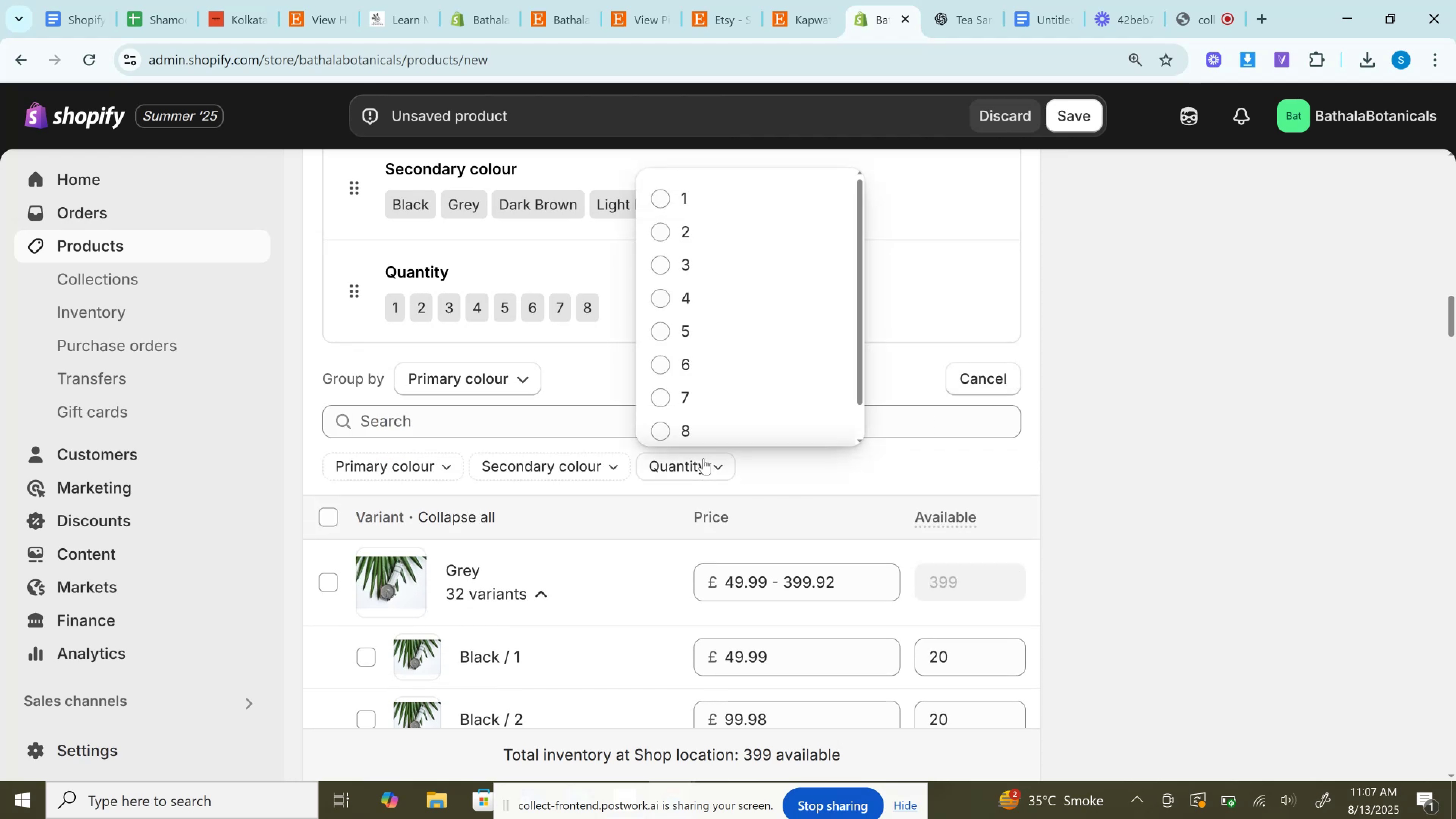 
scroll: coordinate [739, 313], scroll_direction: down, amount: 1.0
 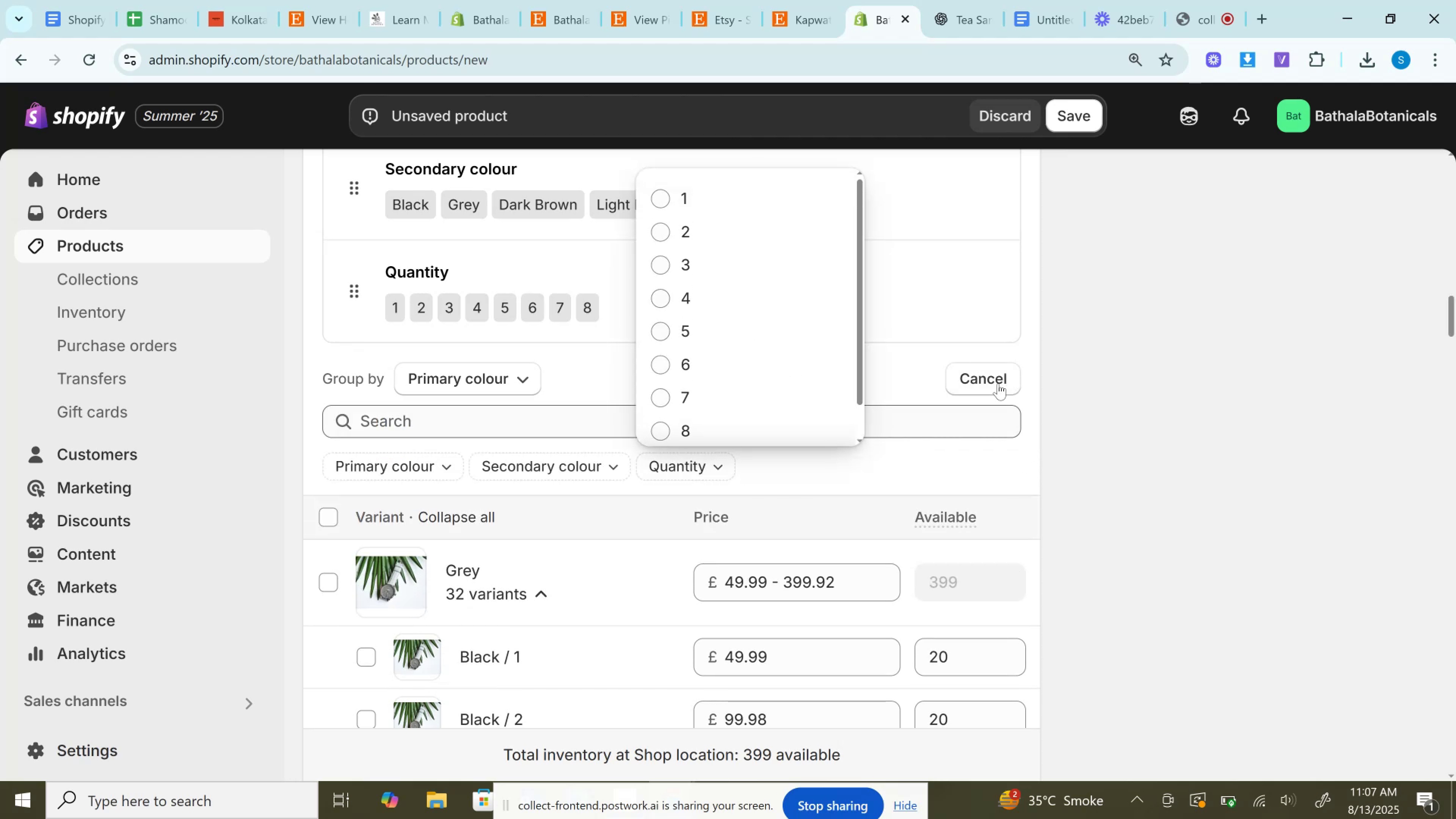 
left_click([996, 375])
 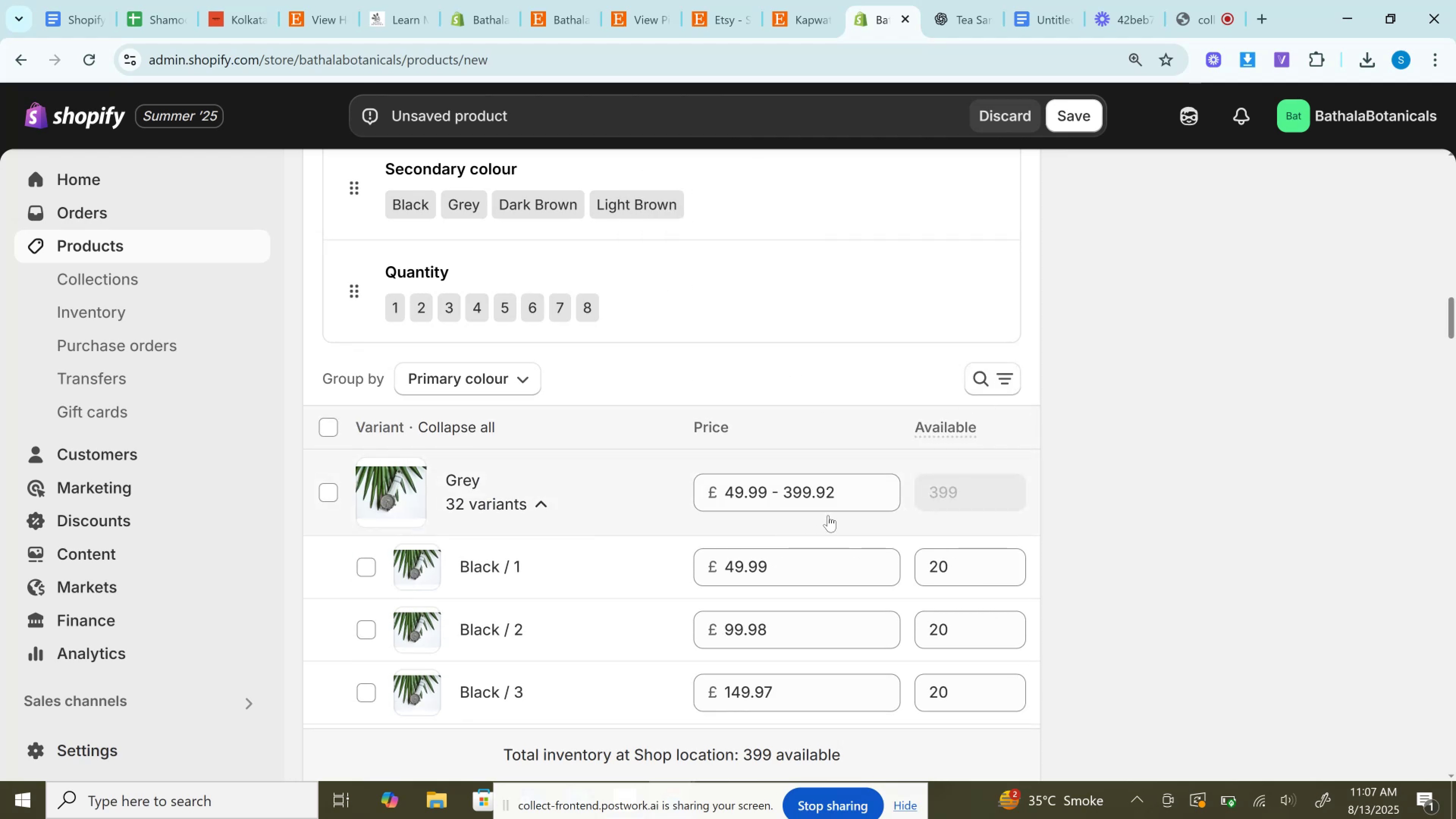 
scroll: coordinate [957, 618], scroll_direction: down, amount: 13.0
 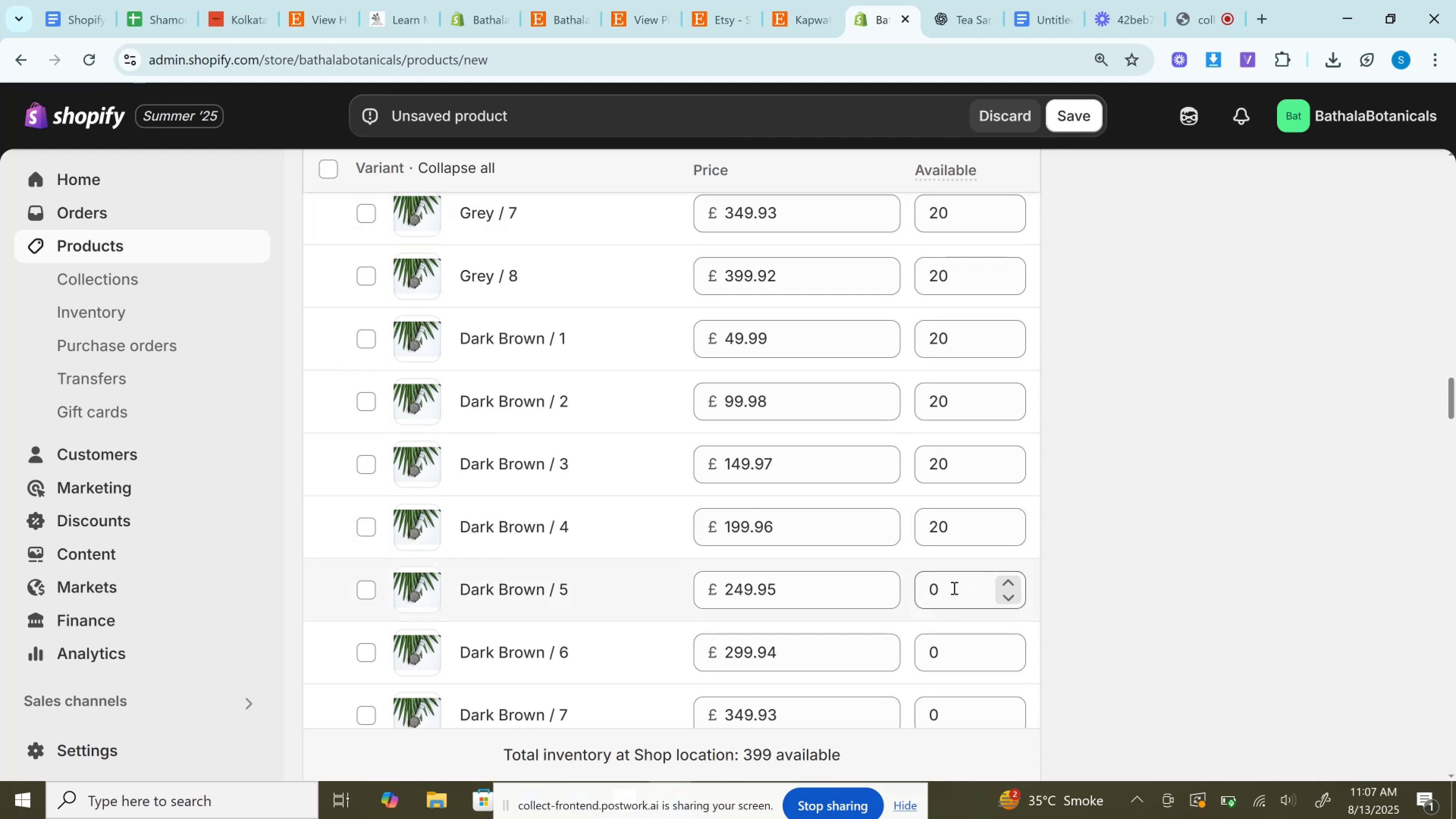 
left_click([953, 588])
 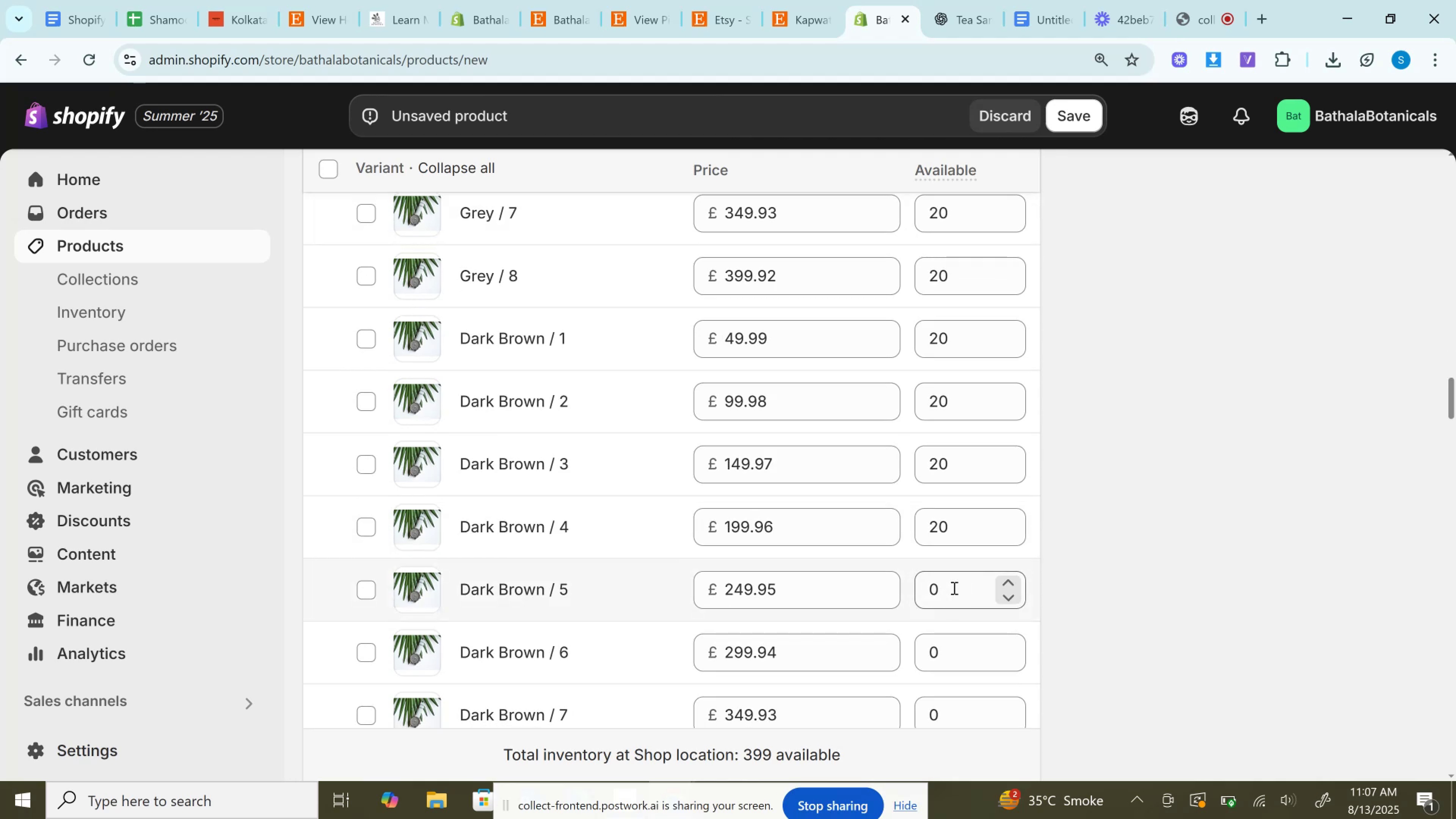 
key(Control+V)
 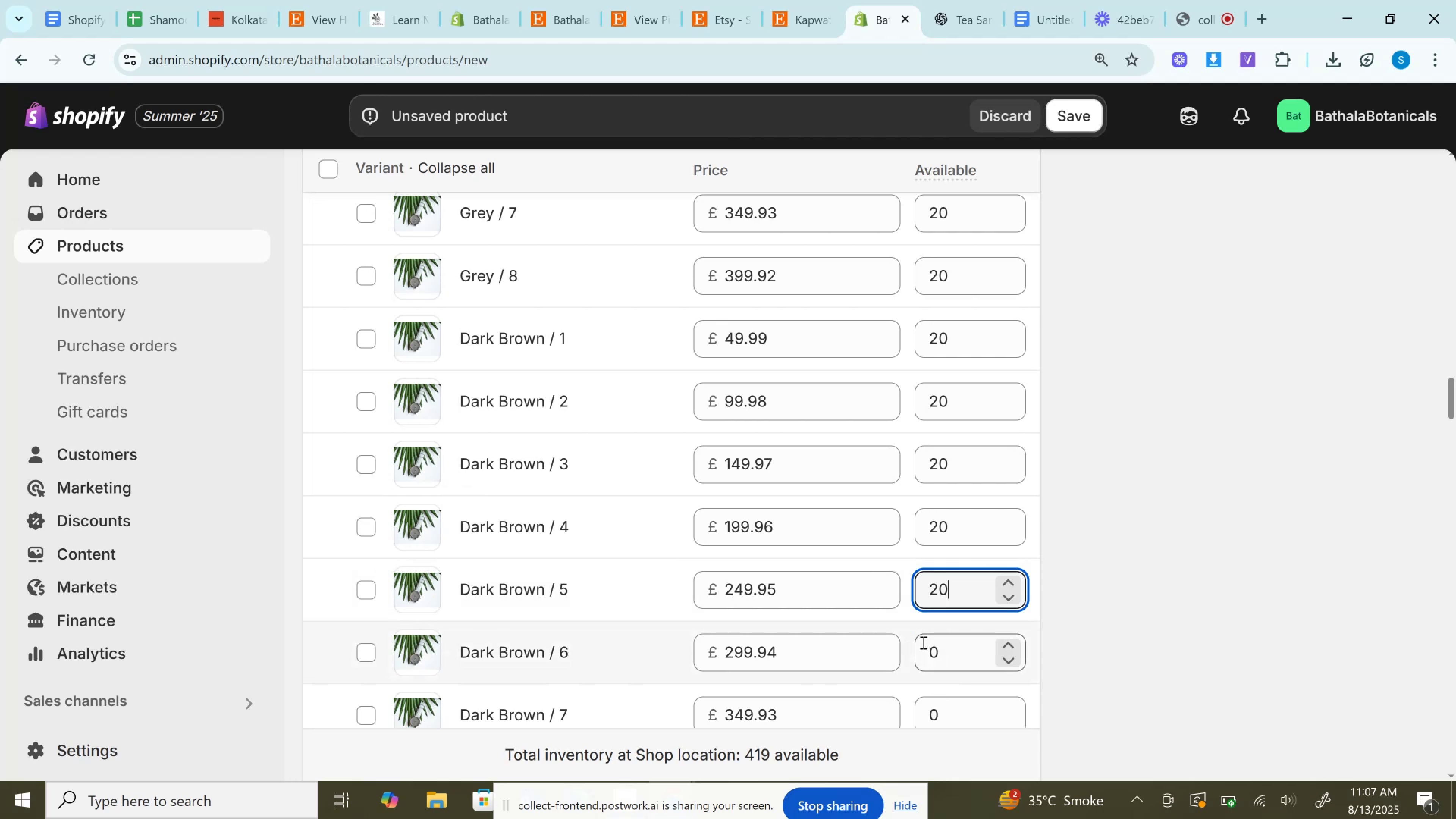 
wait(18.97)
 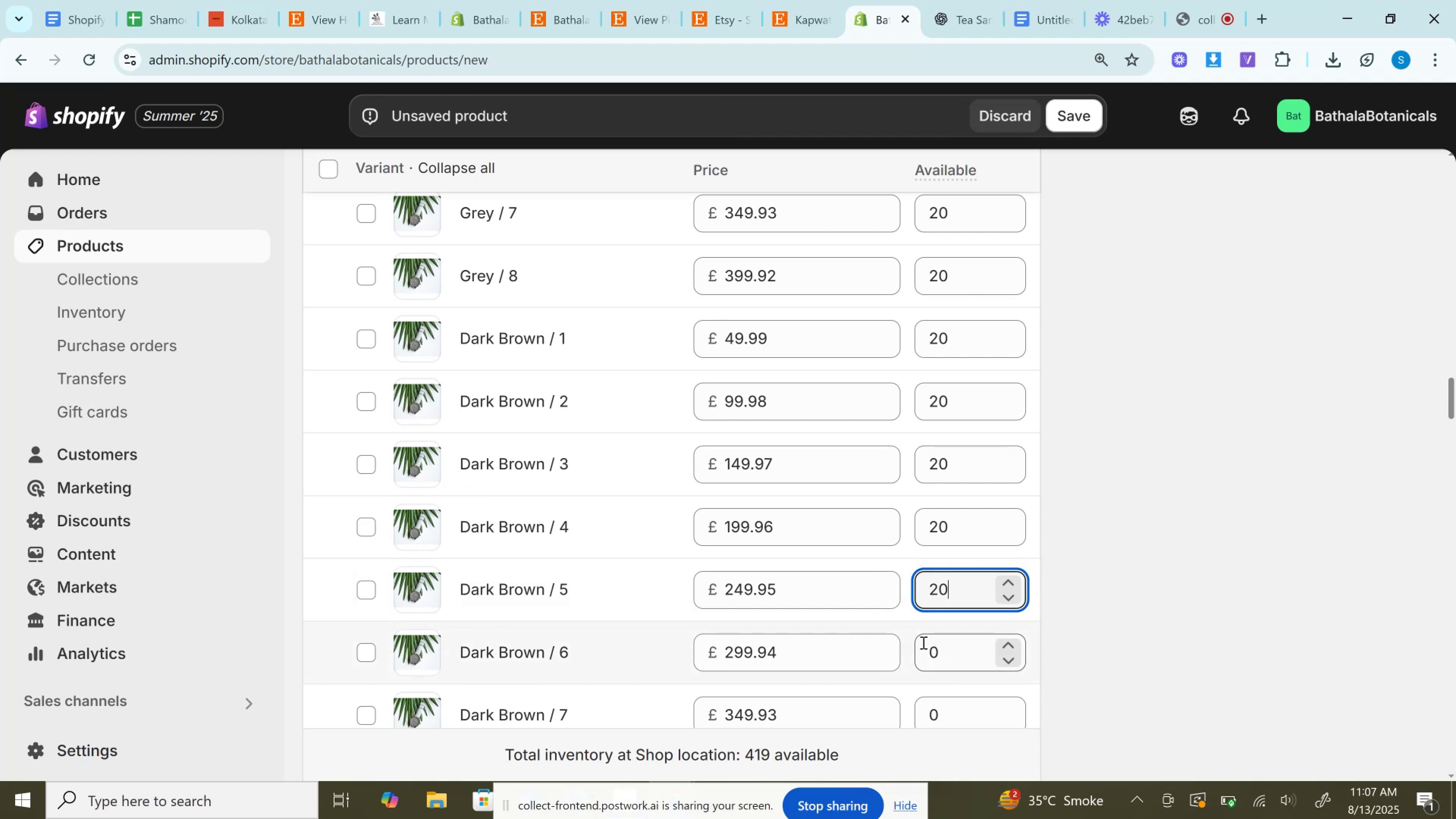 
left_click_drag(start_coordinate=[940, 658], to_coordinate=[900, 651])
 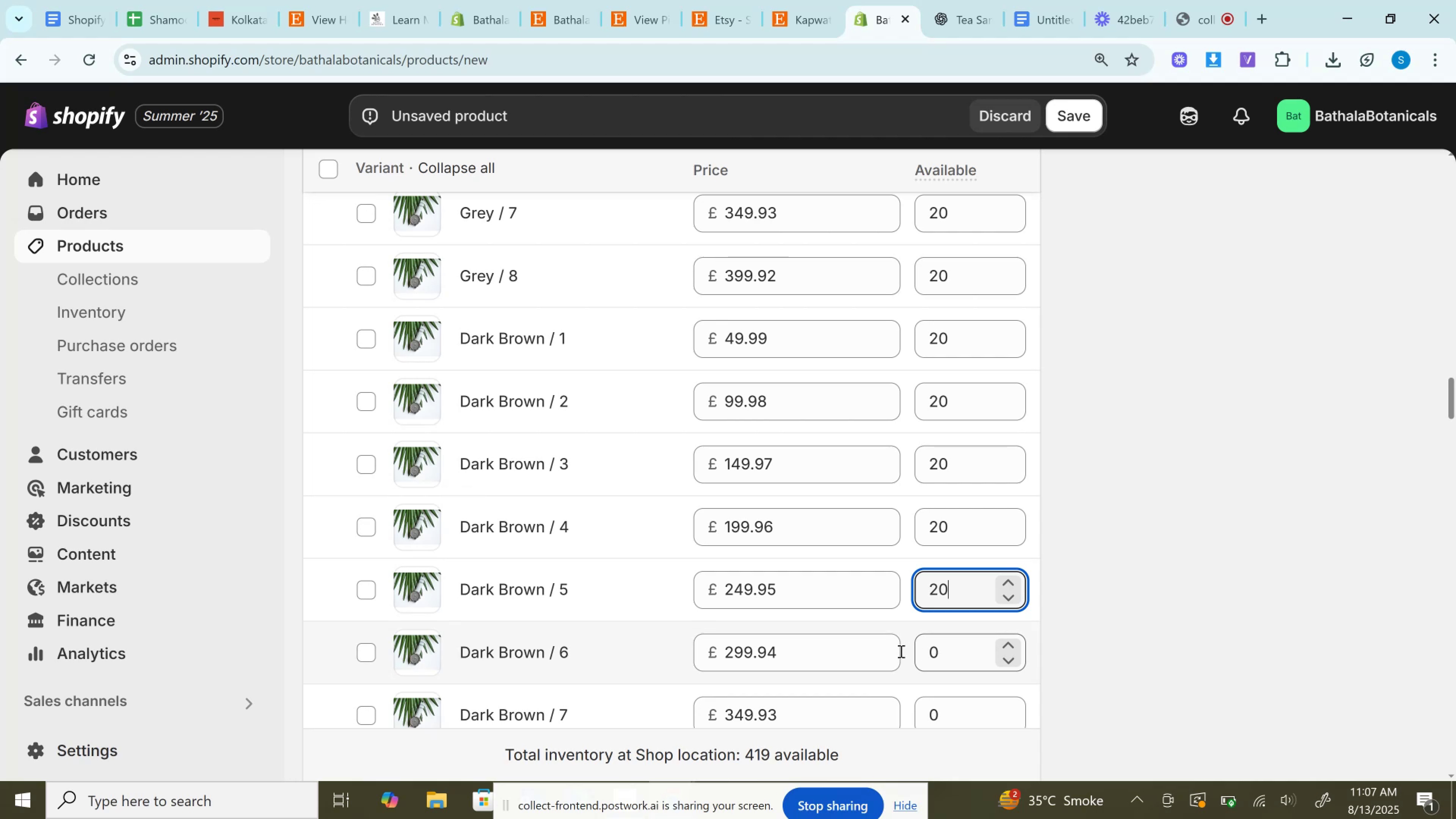 
key(Control+V)
 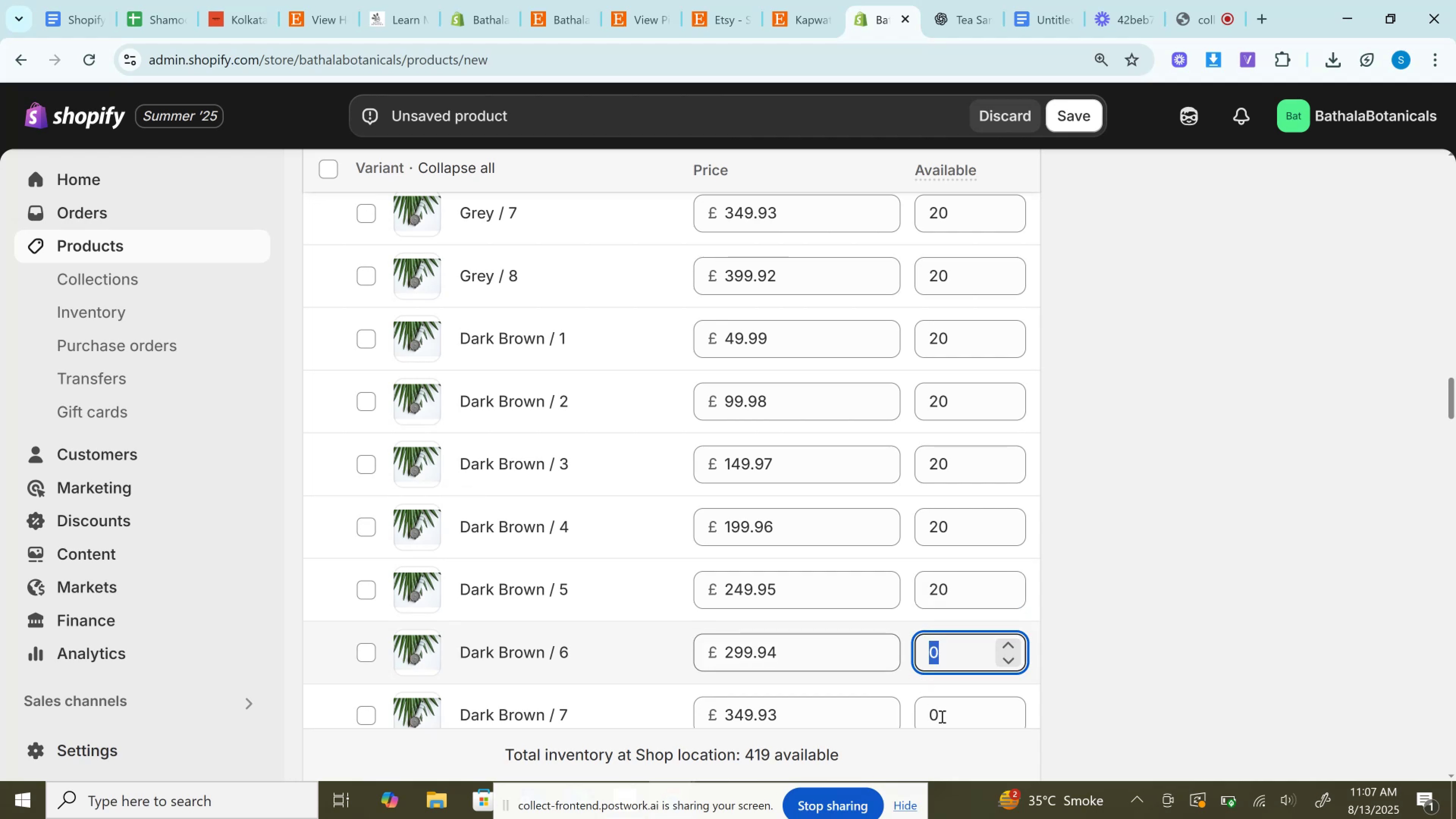 
left_click_drag(start_coordinate=[945, 717], to_coordinate=[919, 714])
 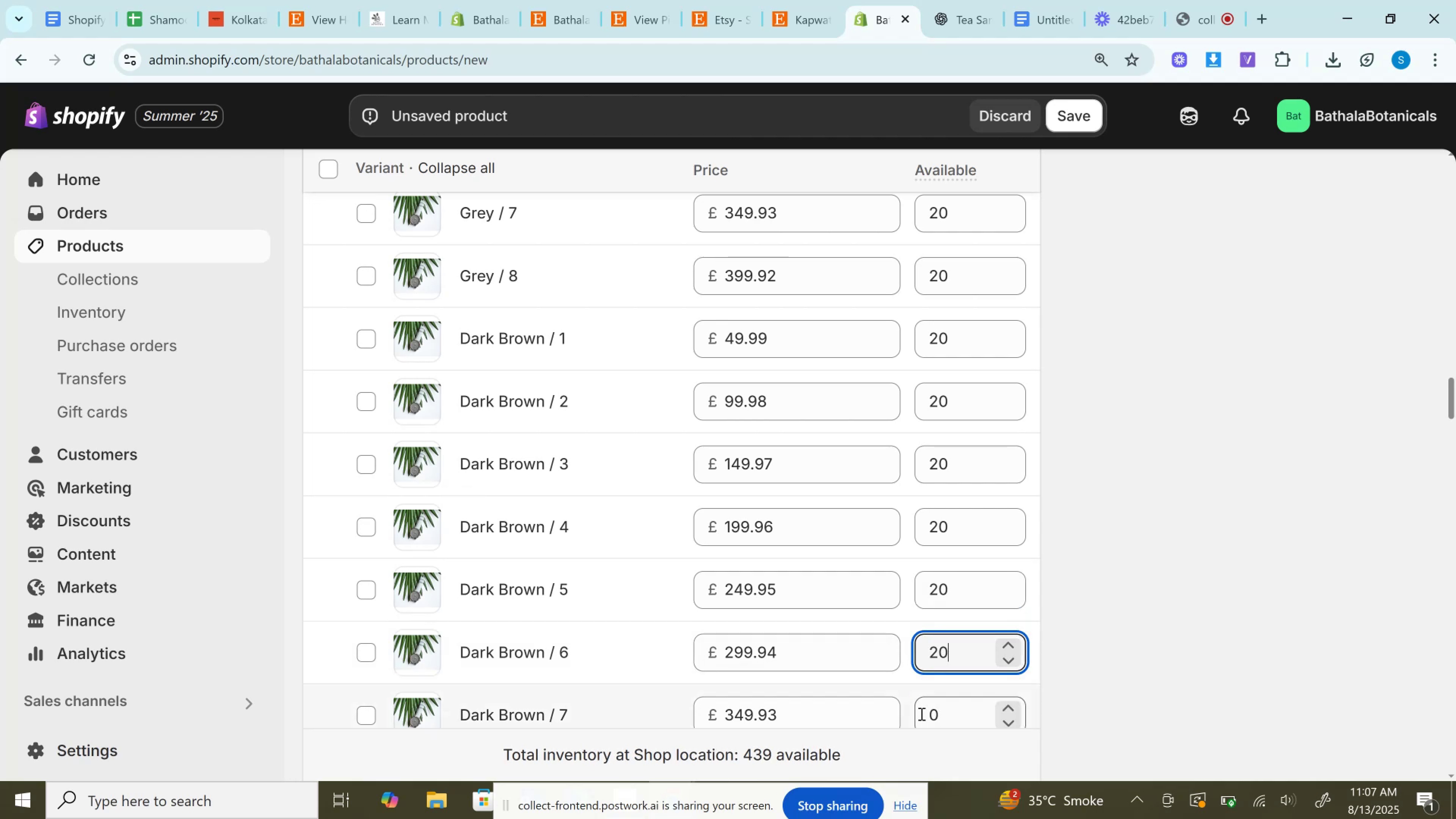 
key(Control+V)
 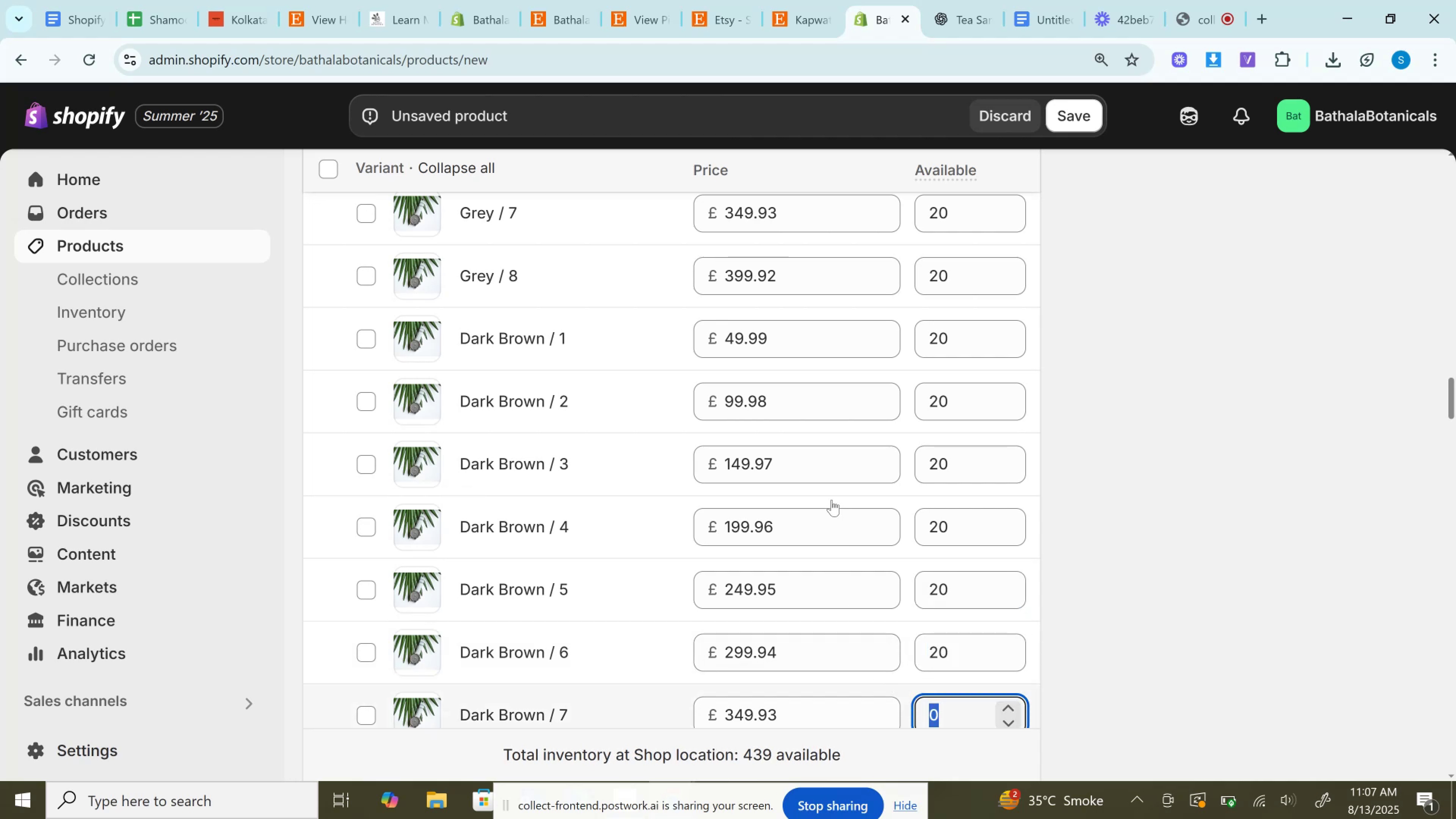 
scroll: coordinate [832, 500], scroll_direction: down, amount: 3.0
 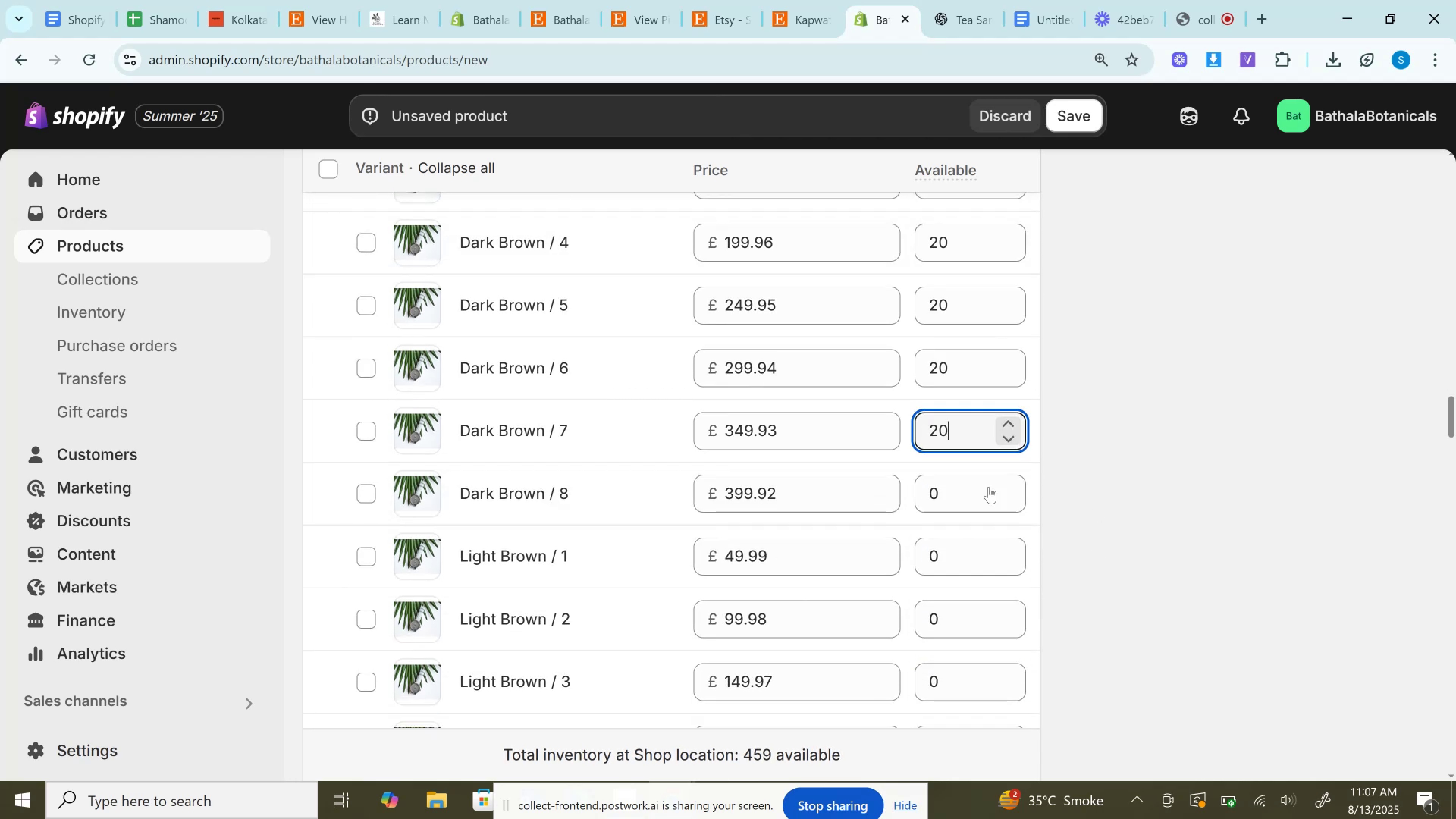 
left_click_drag(start_coordinate=[942, 490], to_coordinate=[863, 490])
 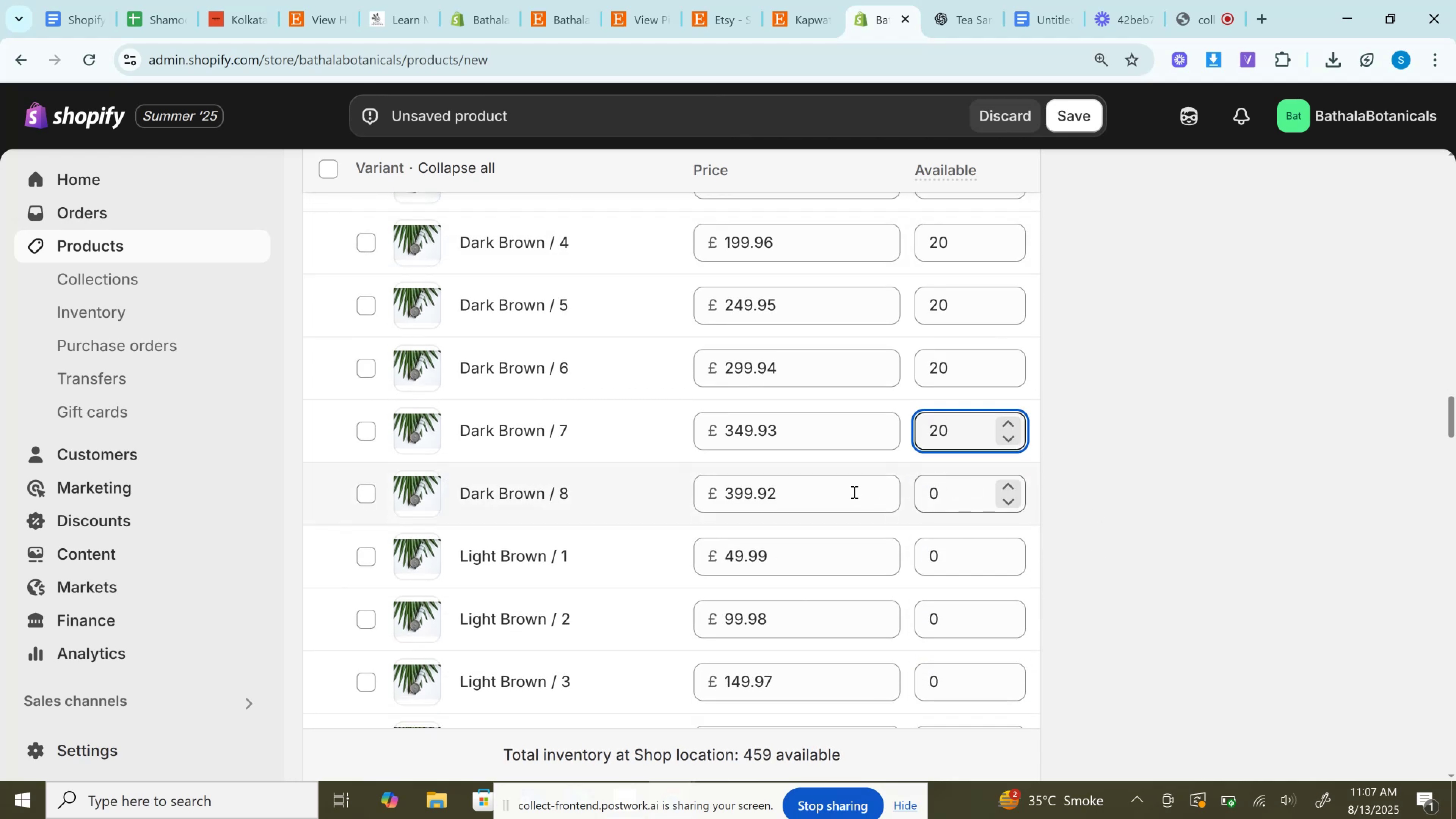 
key(Control+V)
 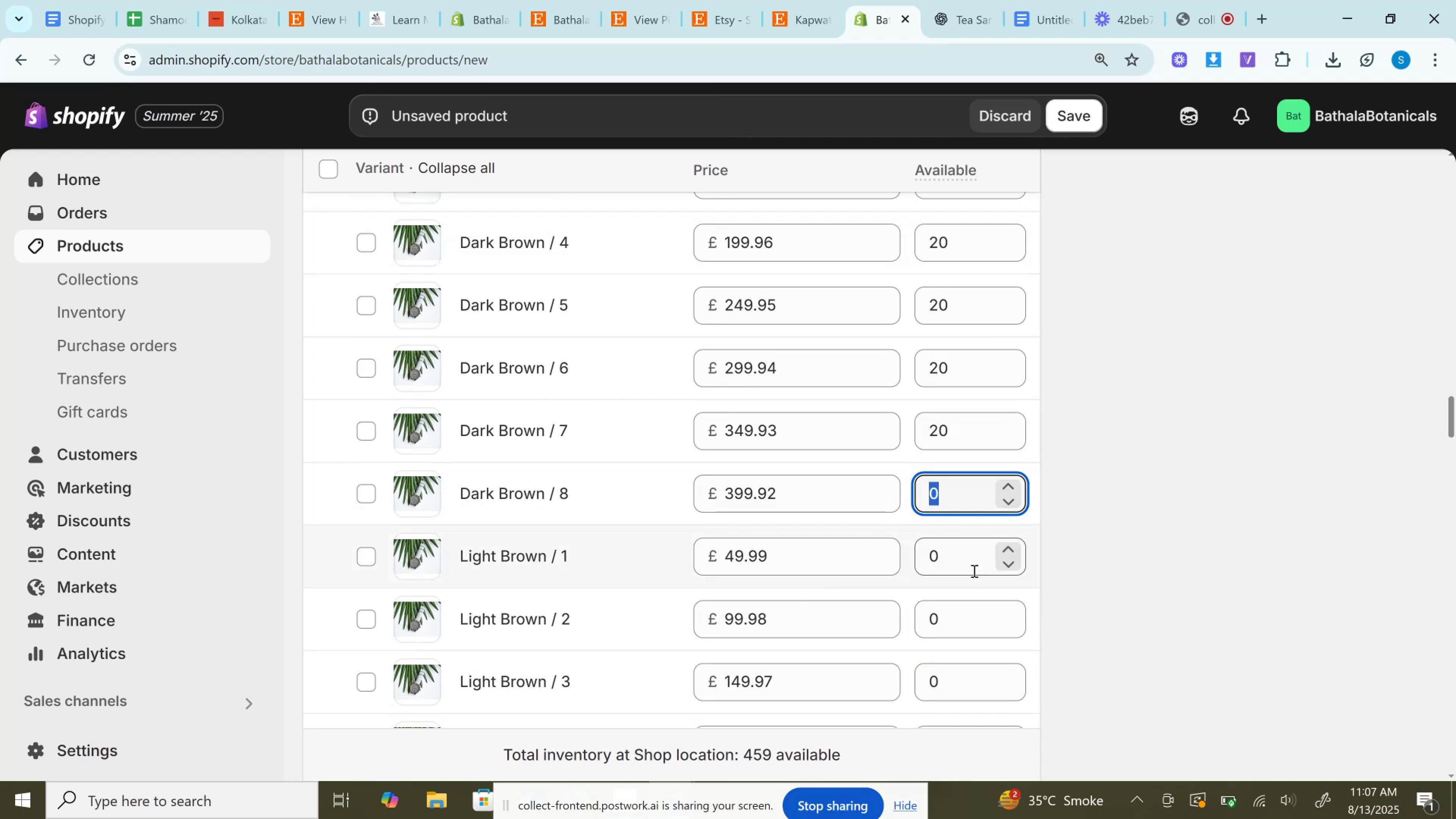 
left_click_drag(start_coordinate=[968, 563], to_coordinate=[883, 548])
 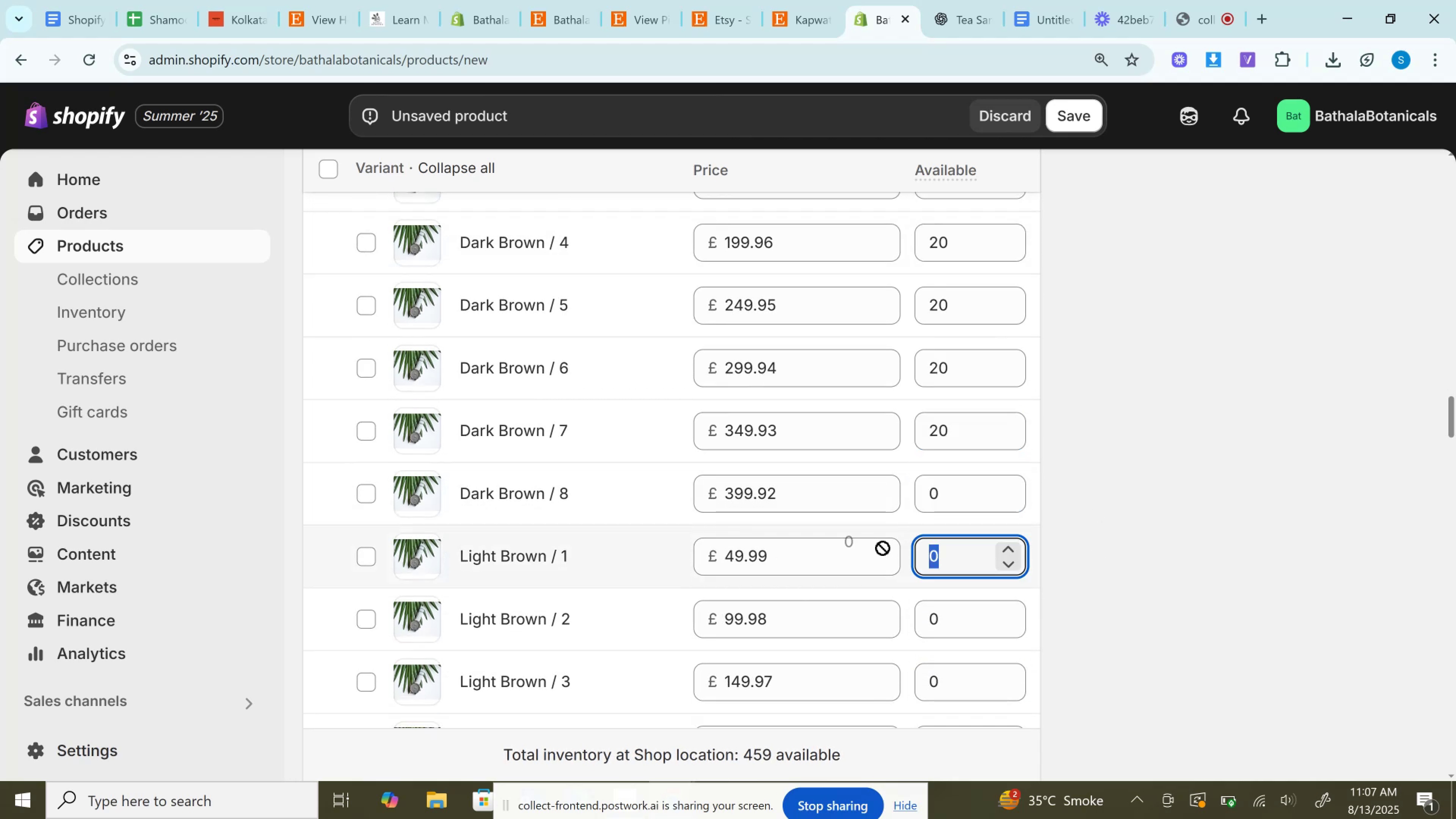 
key(Control+V)
 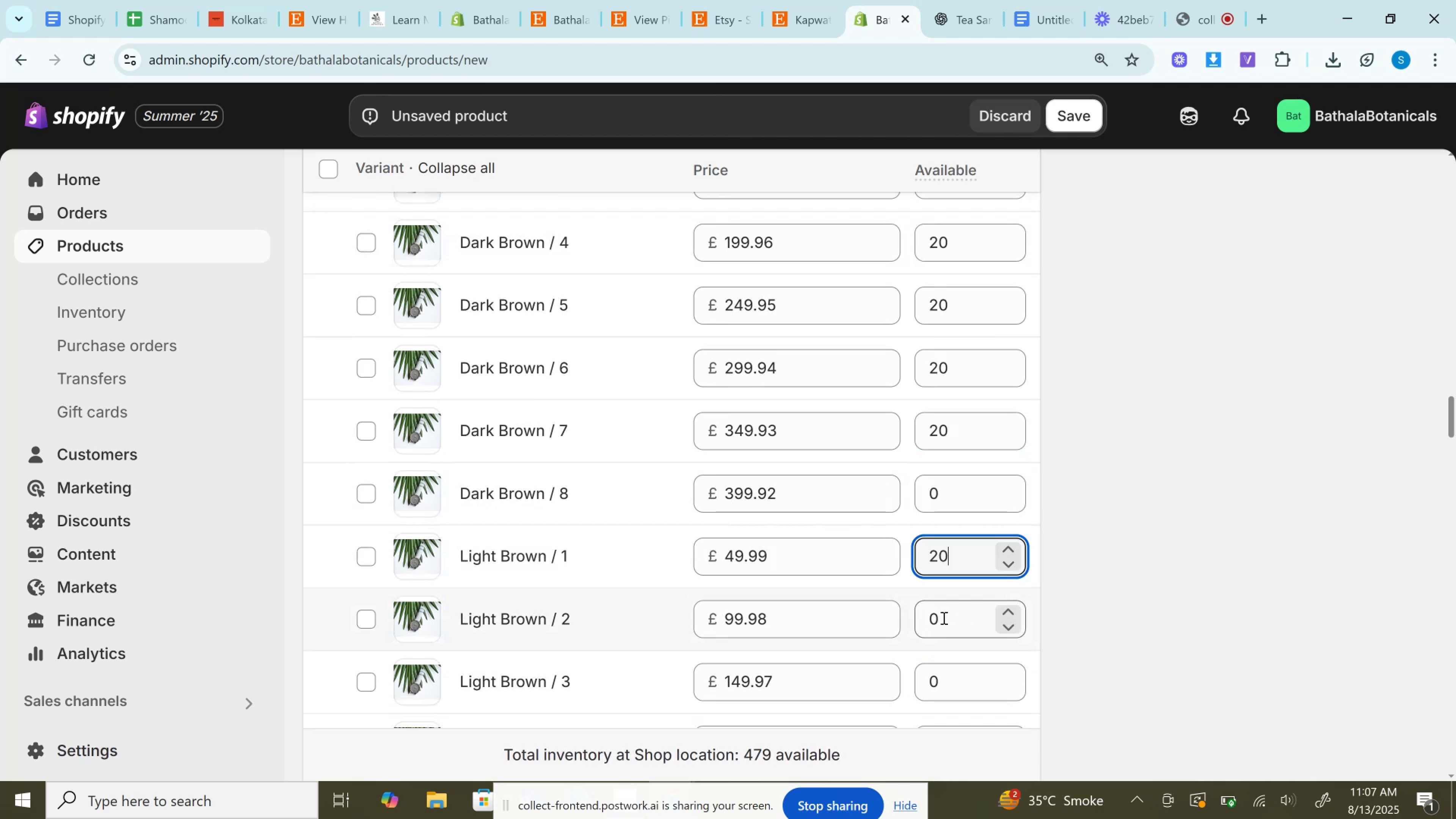 
left_click([931, 618])
 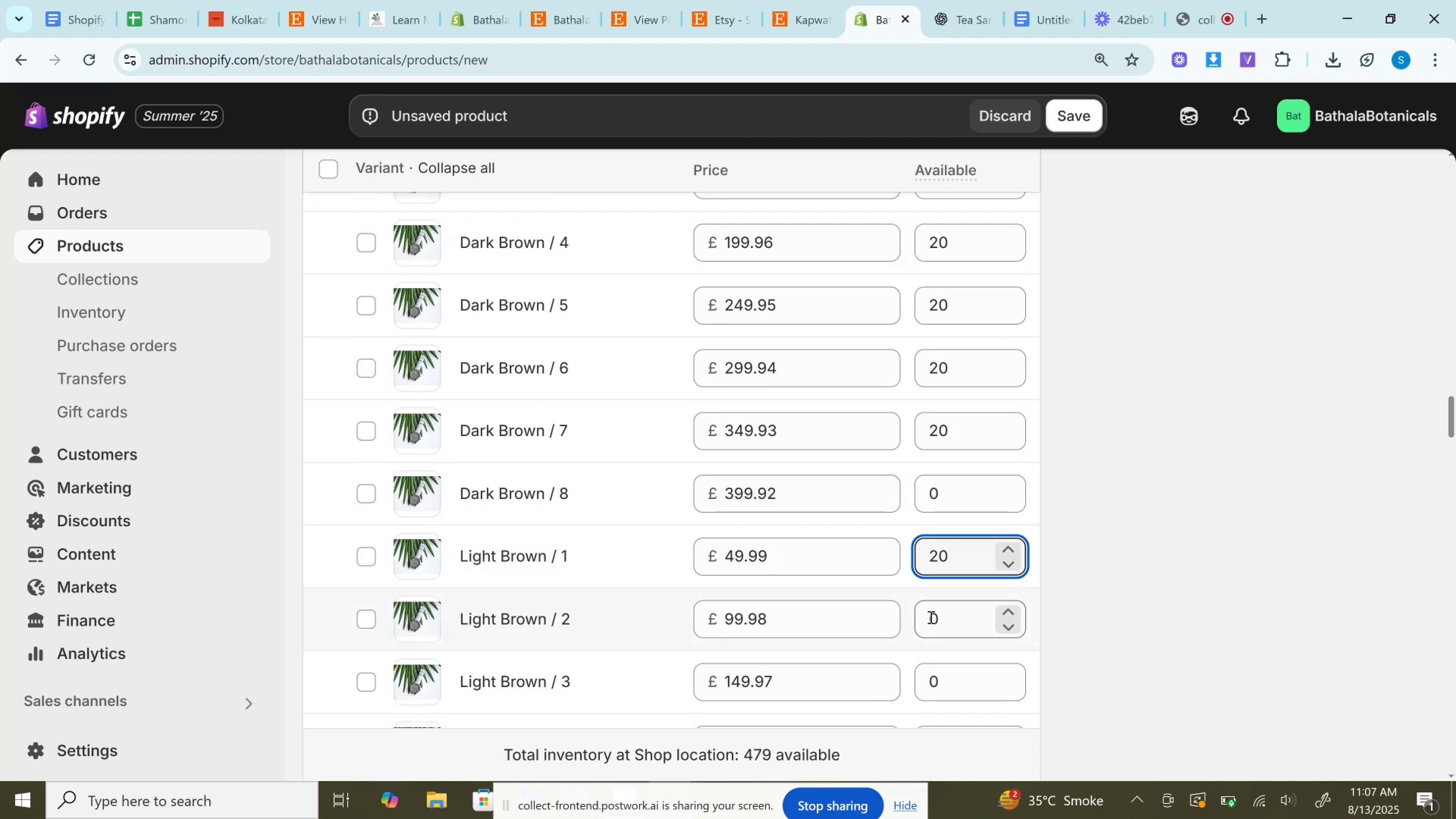 
key(Control+V)
 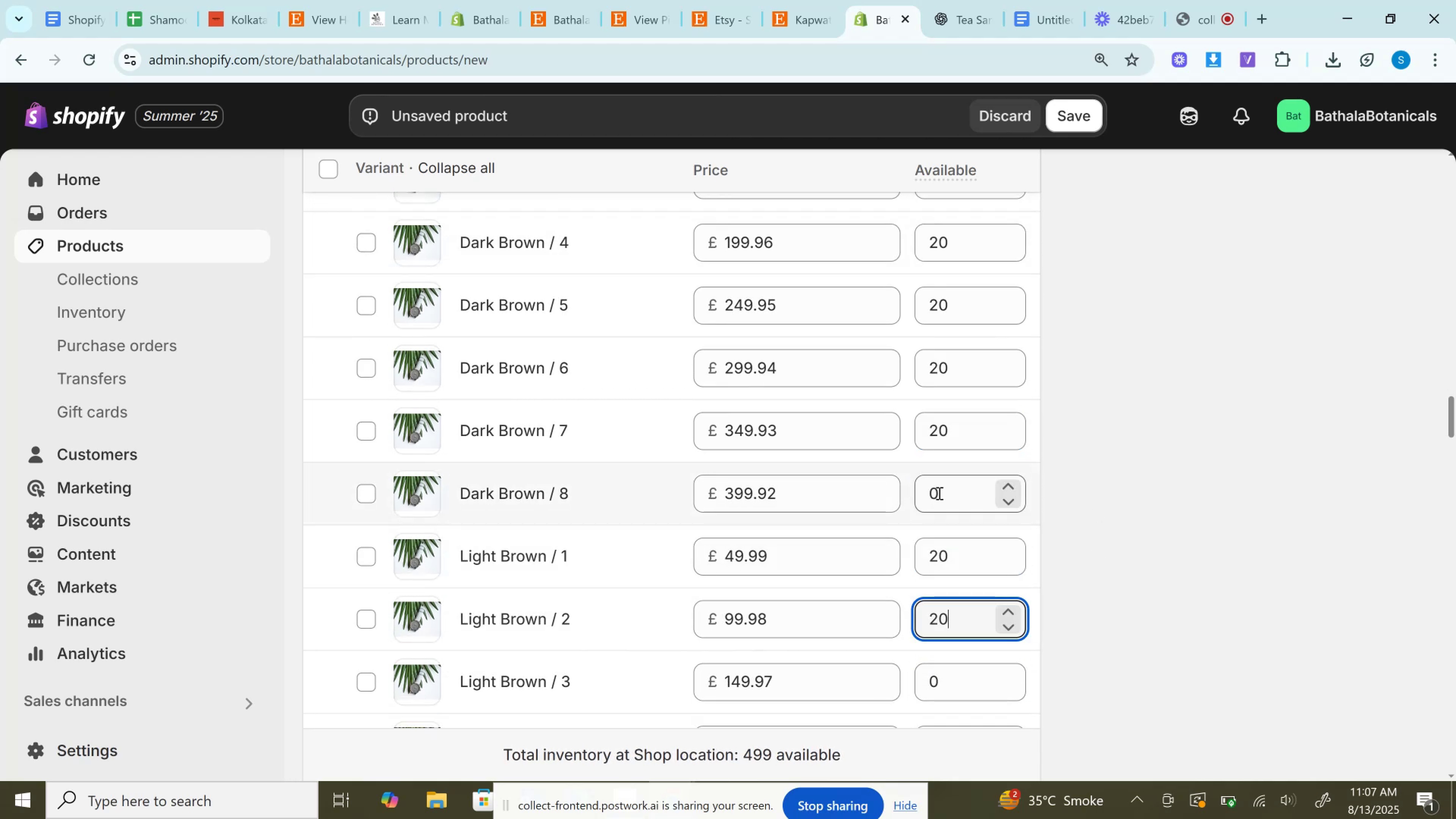 
left_click([934, 489])
 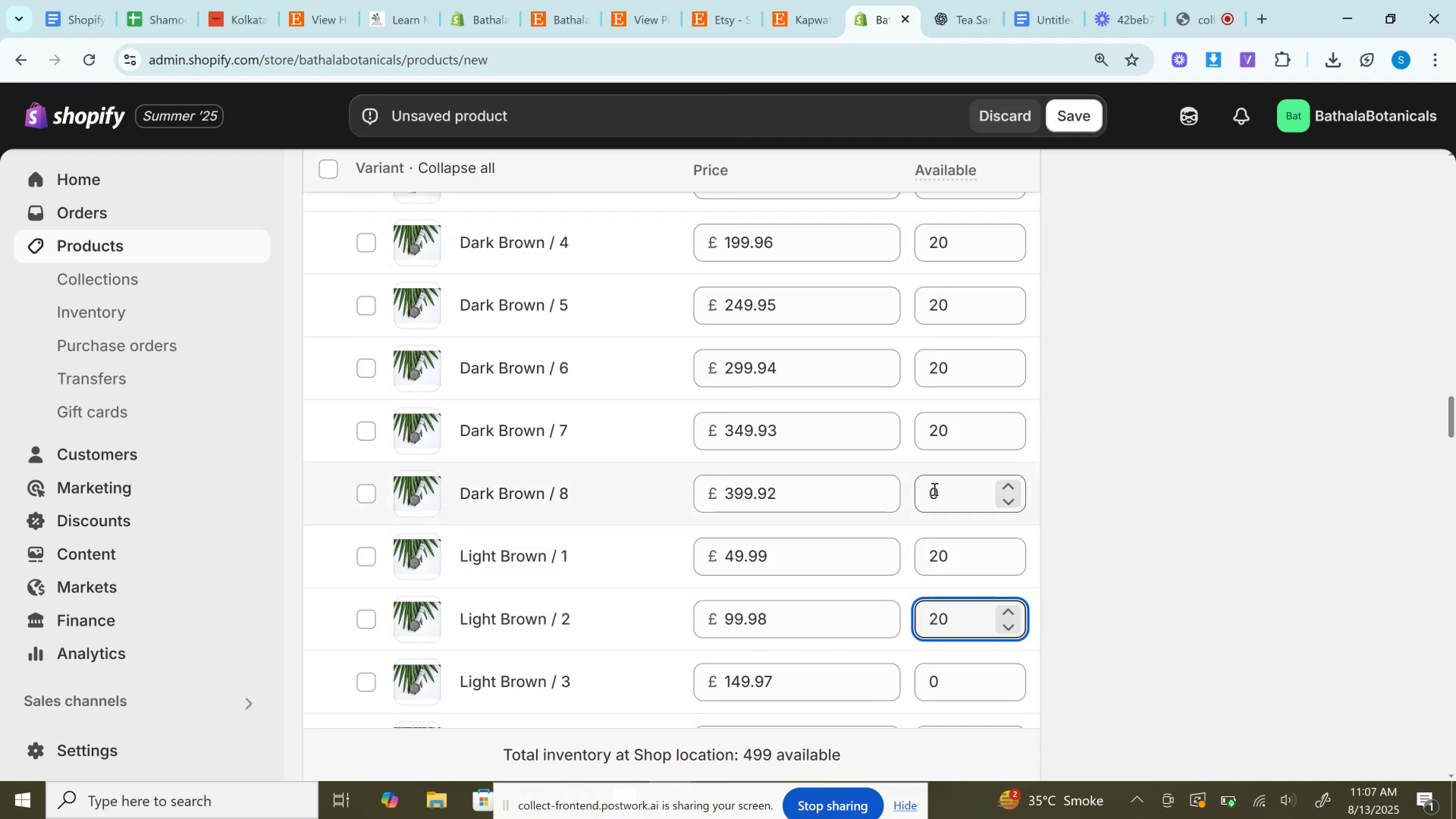 
key(Control+V)
 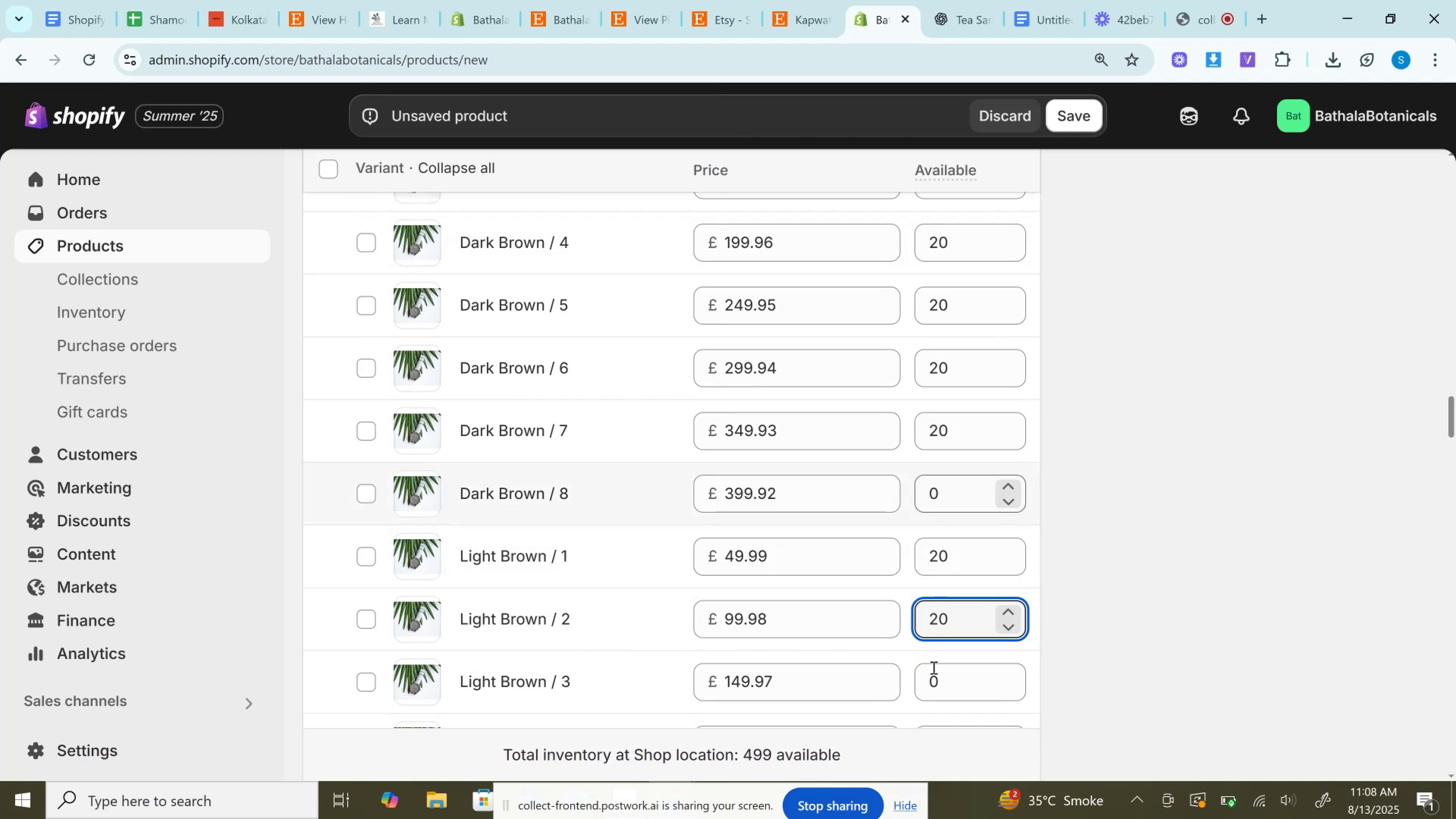 
left_click([933, 668])
 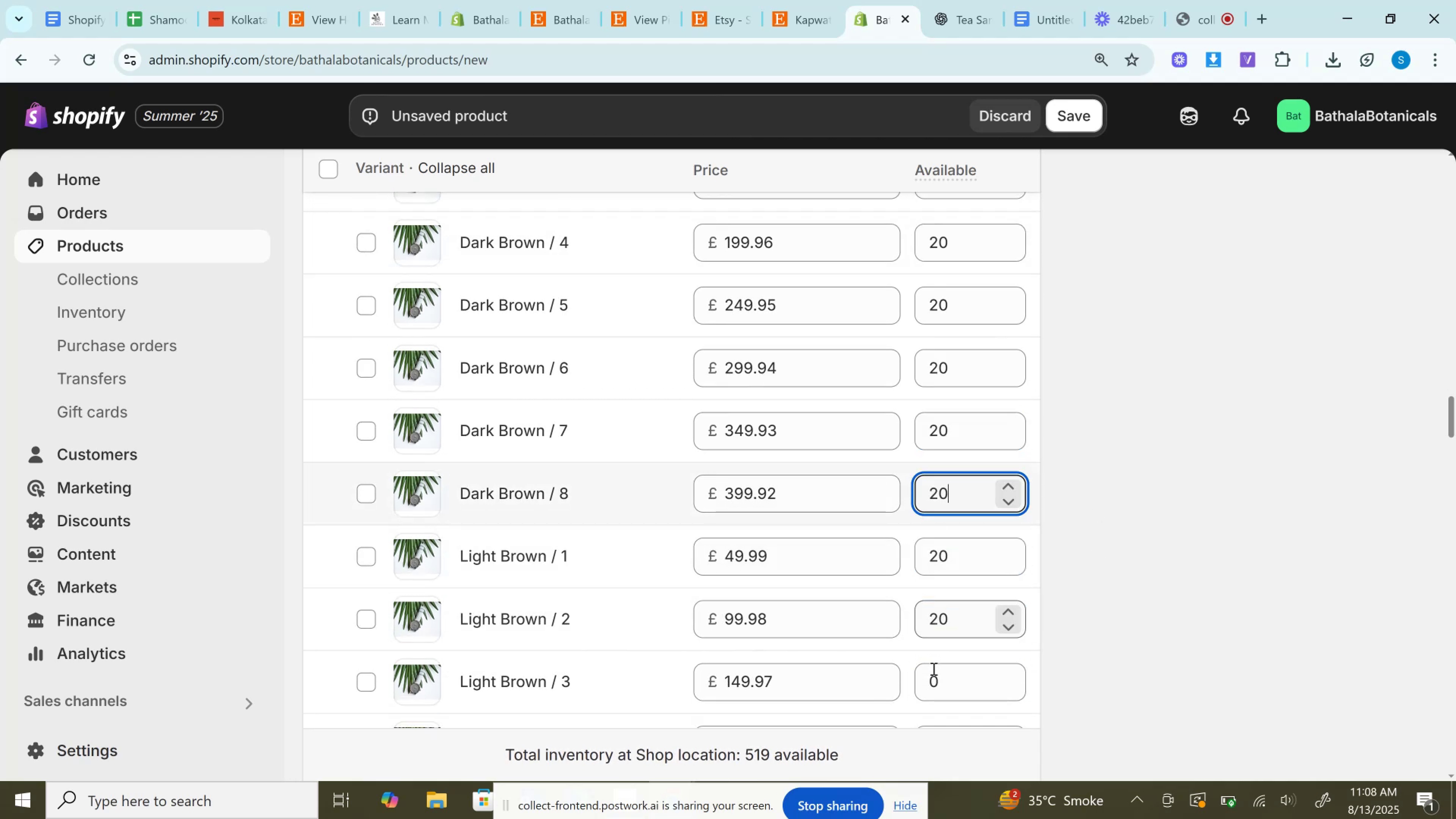 
key(Control+V)
 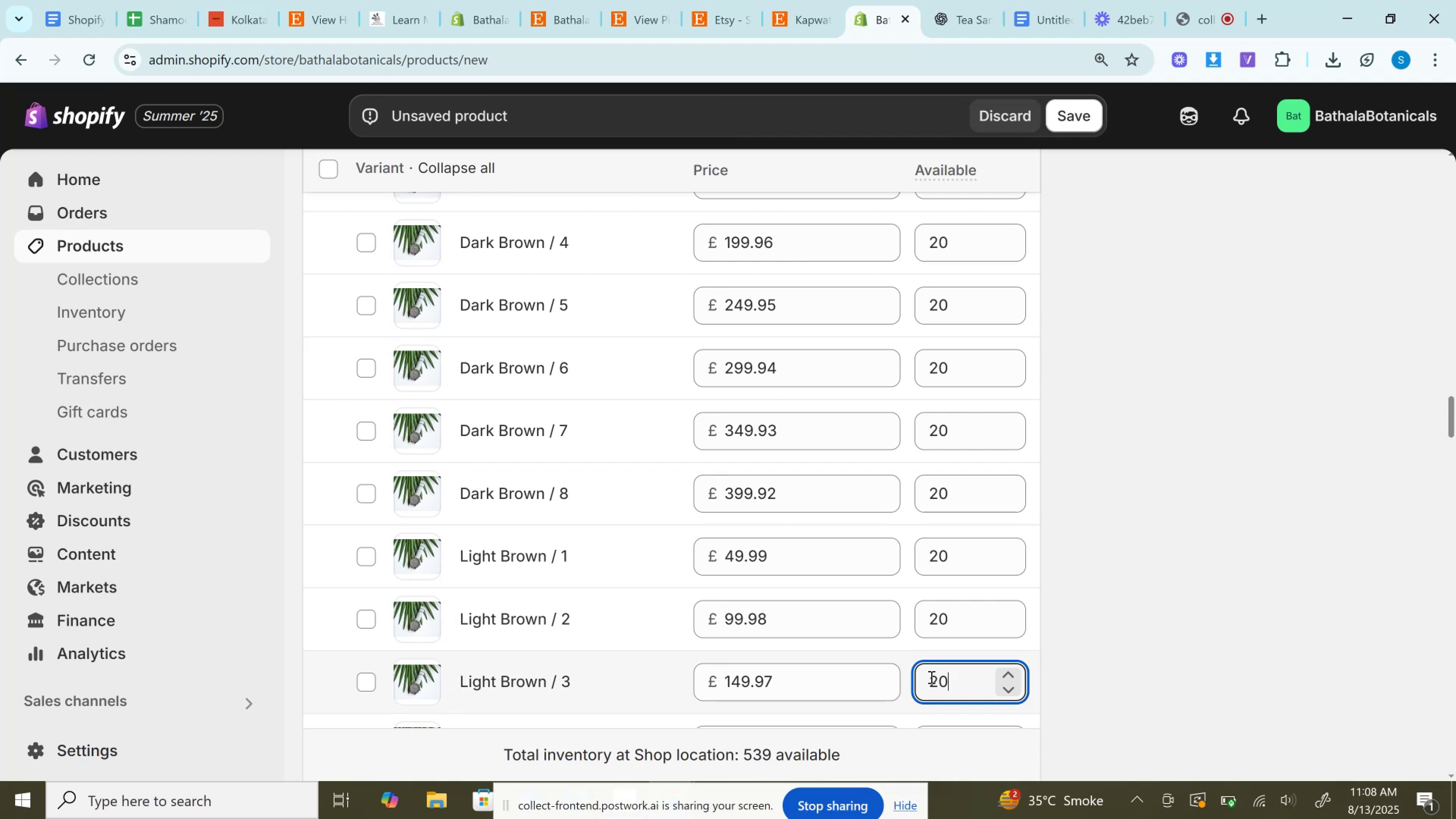 
wait(15.73)
 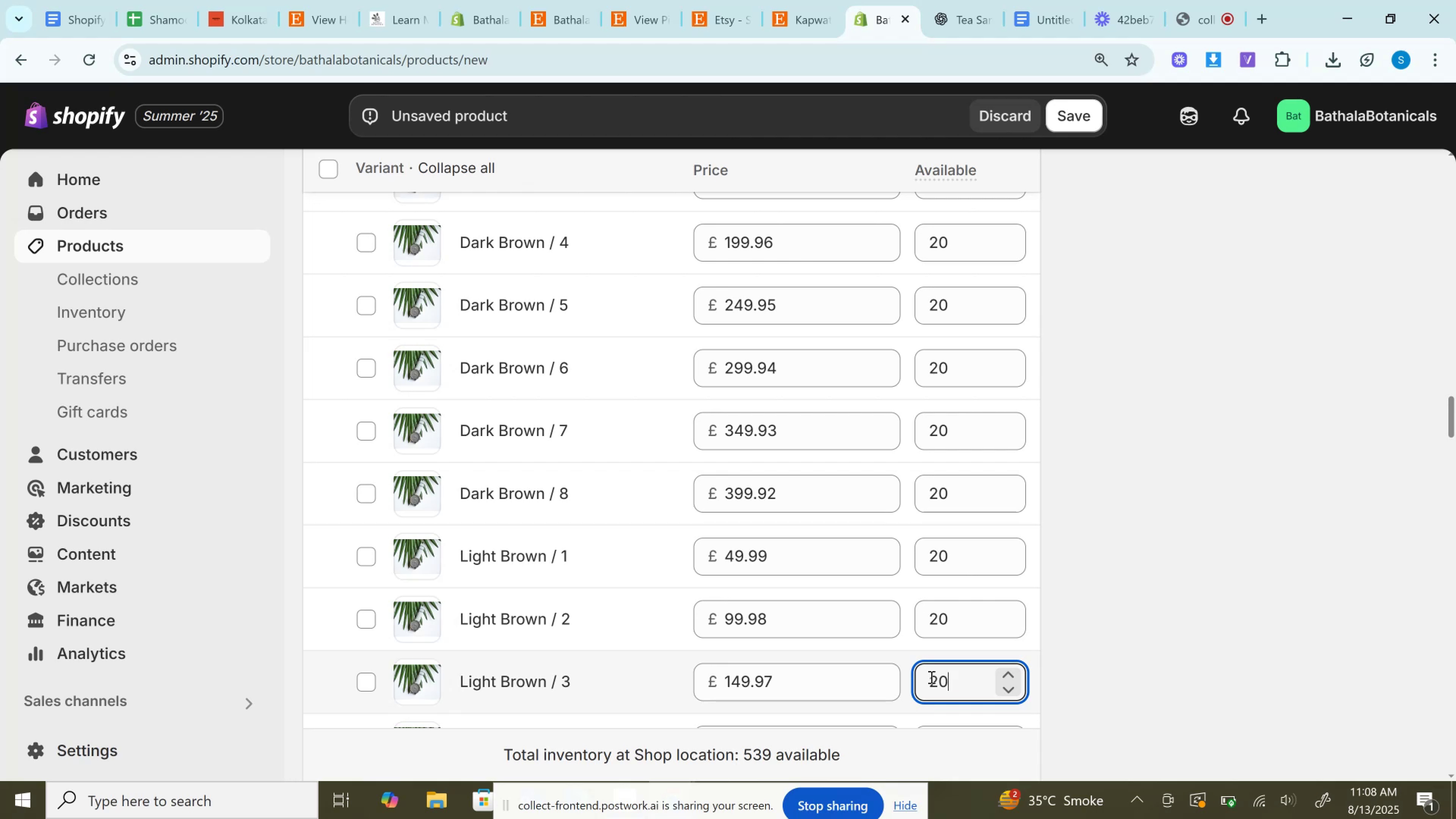 
scroll: coordinate [1097, 431], scroll_direction: down, amount: 4.0
 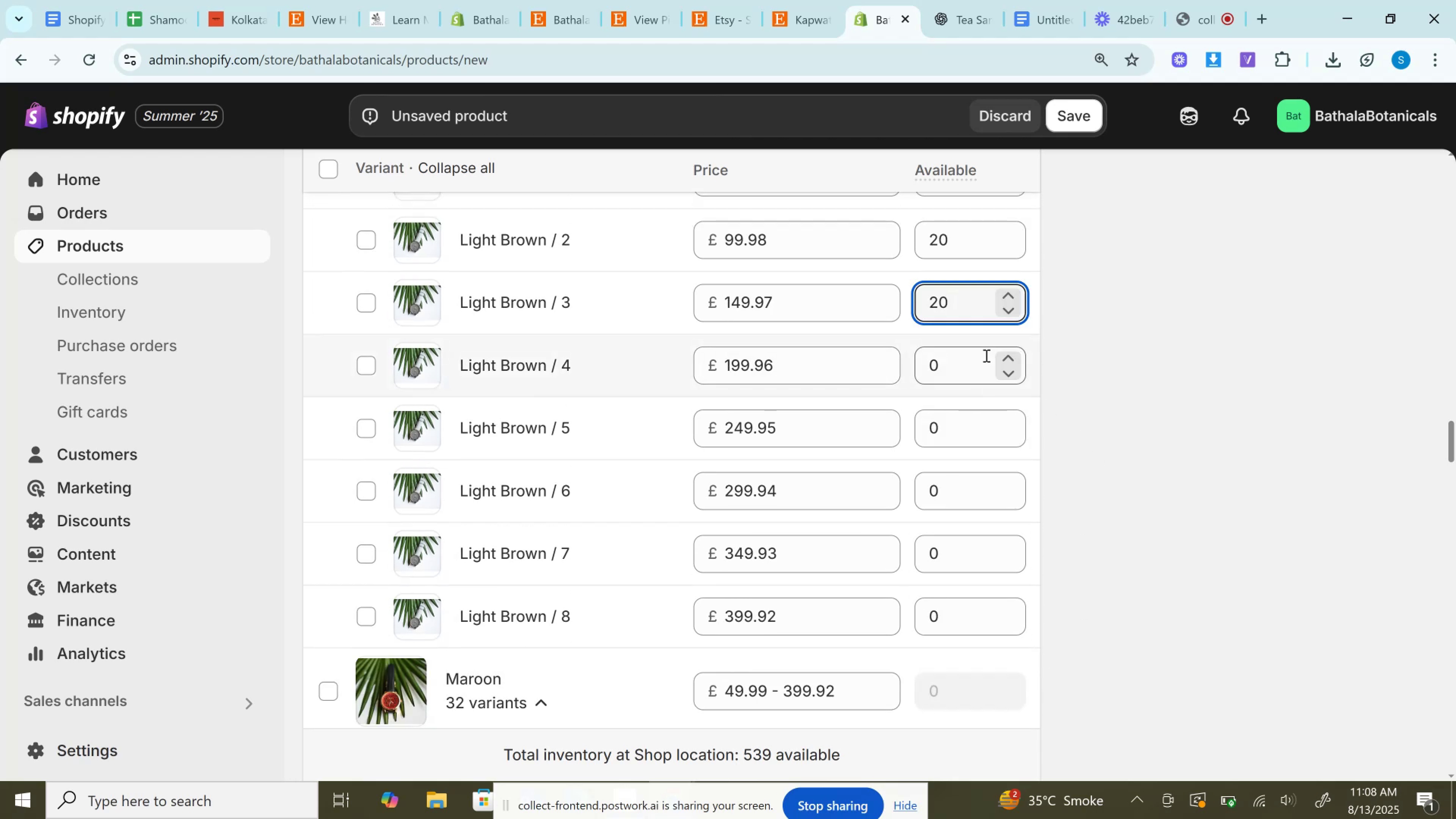 
left_click_drag(start_coordinate=[930, 371], to_coordinate=[937, 373])
 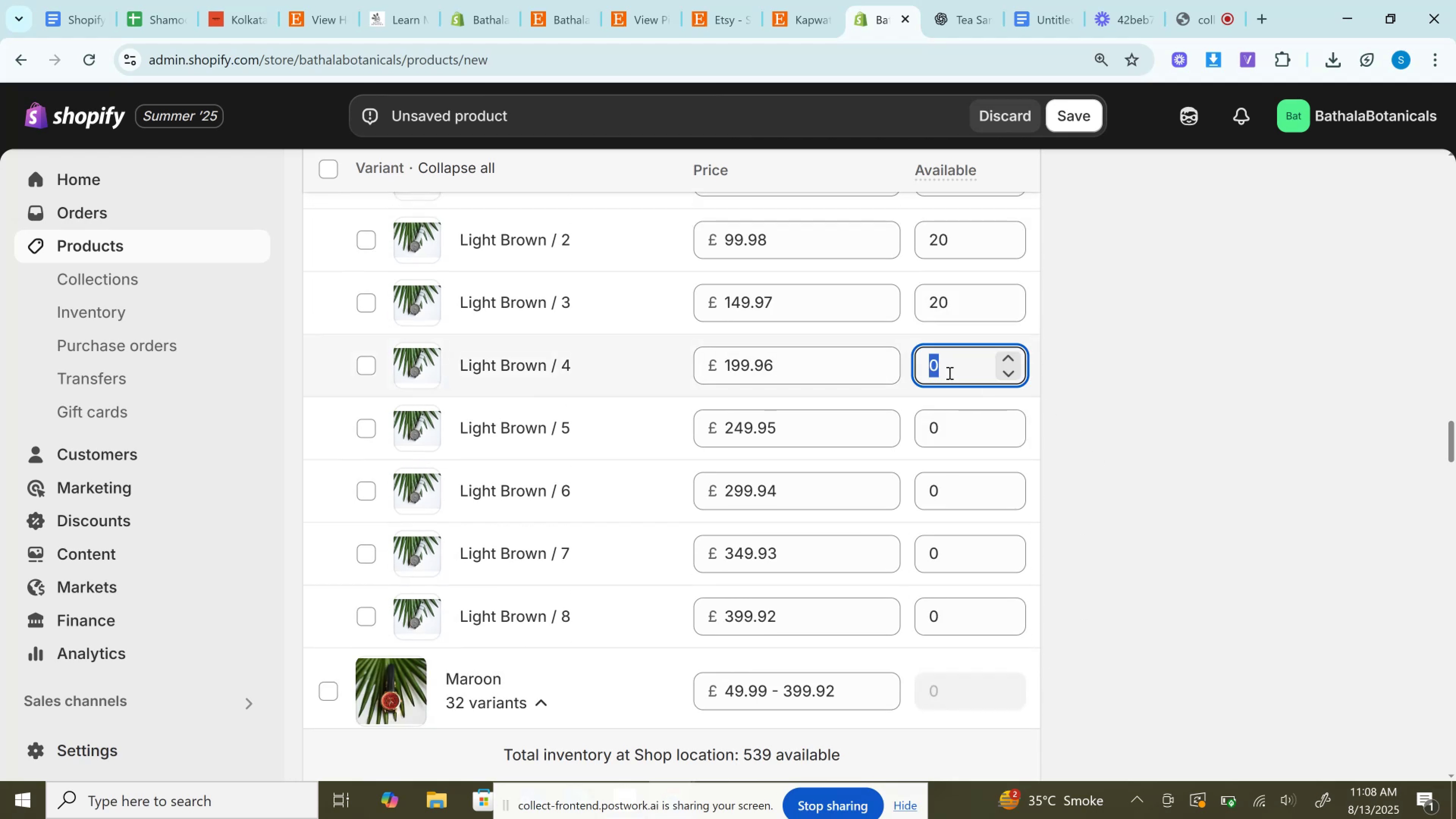 
key(Control+V)
 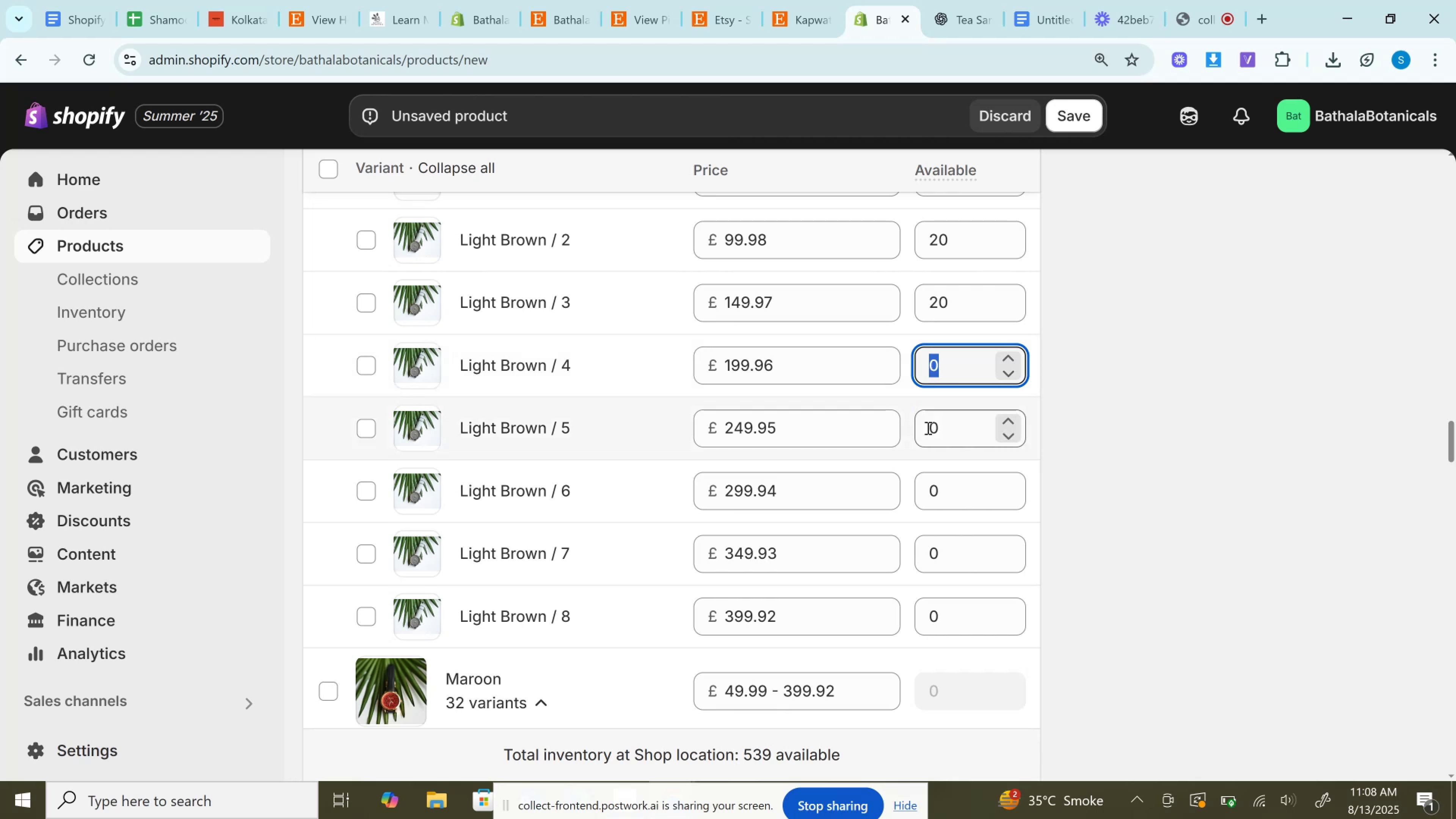 
left_click([926, 428])
 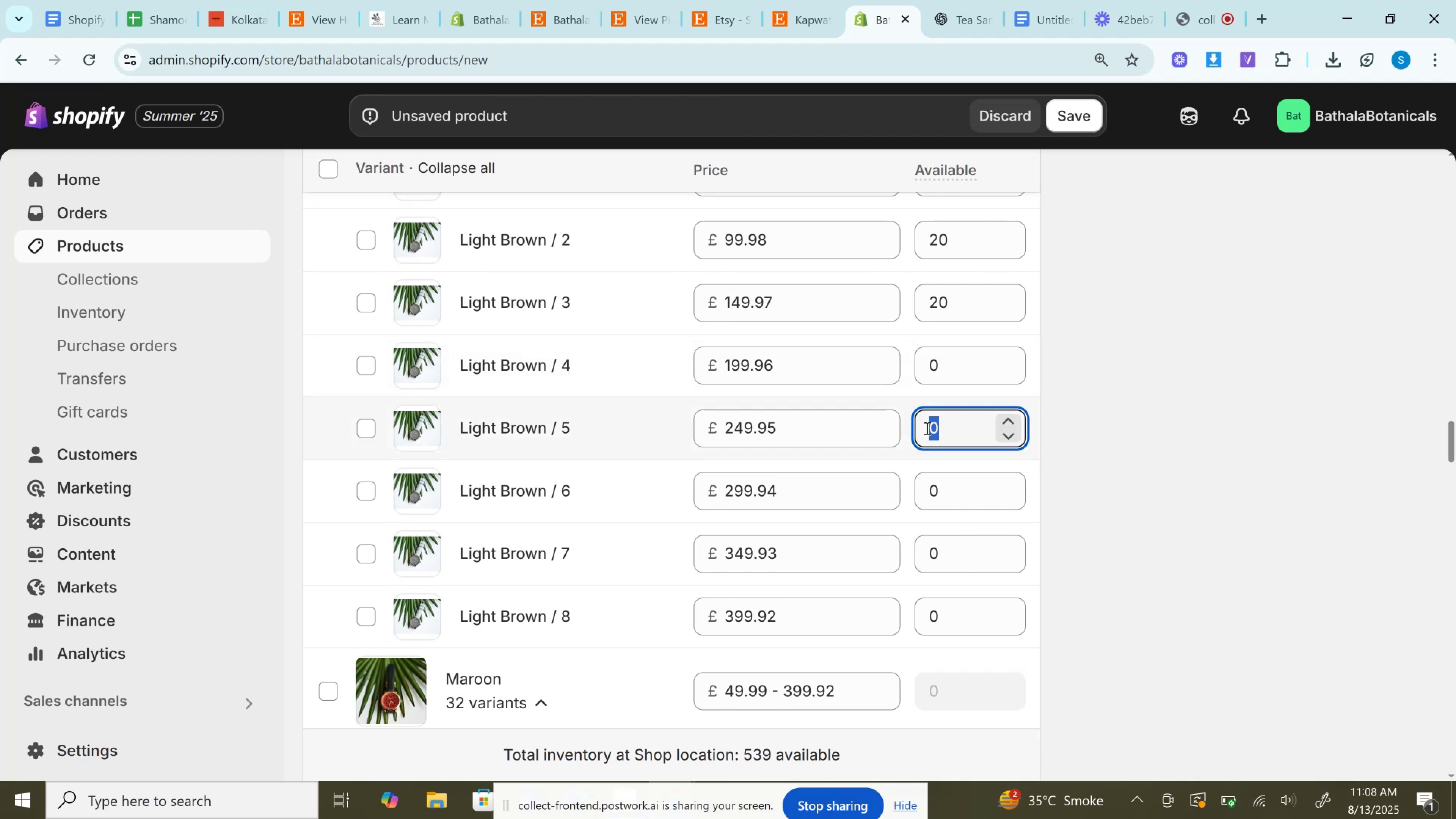 
key(Control+V)
 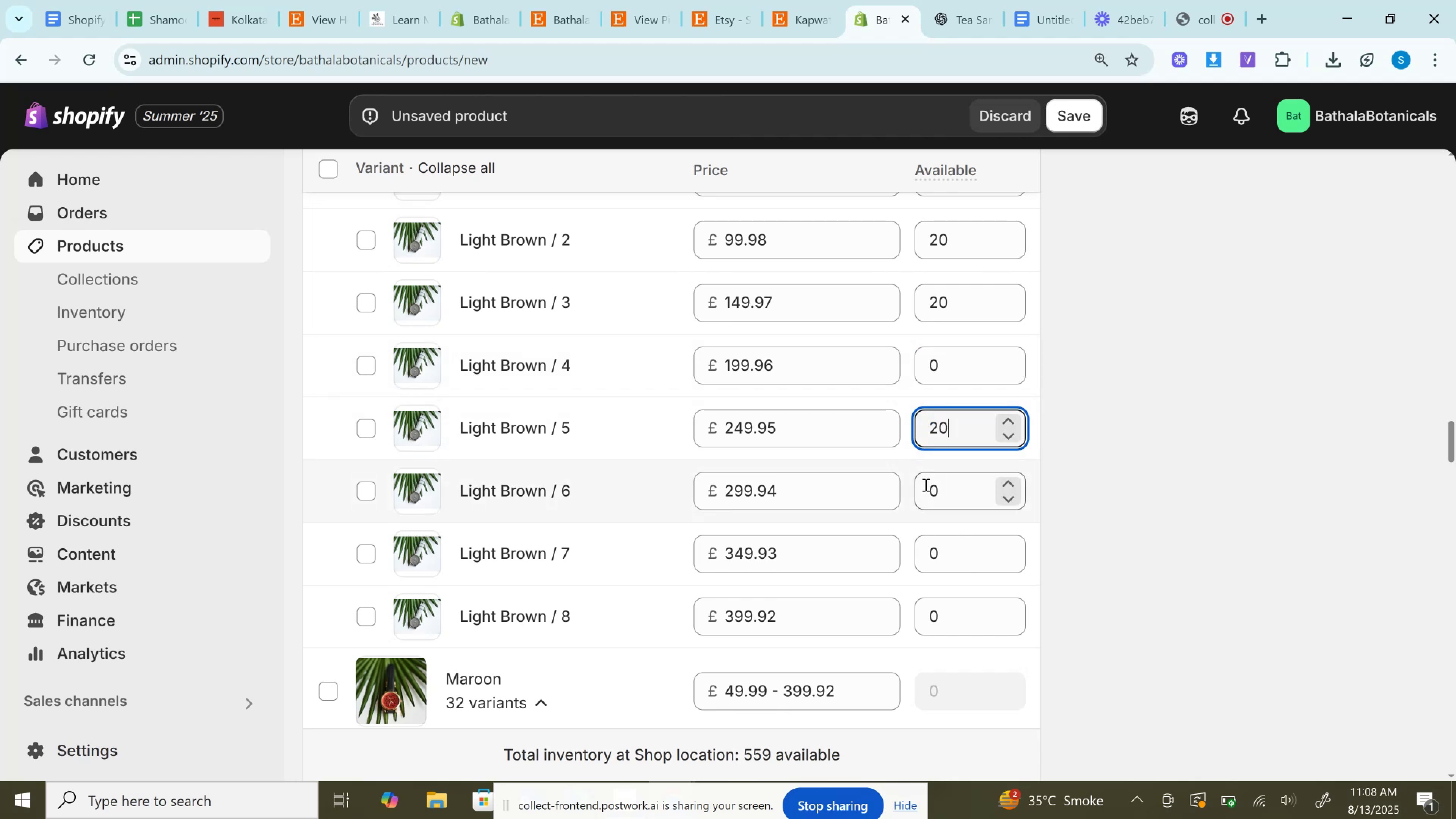 
left_click([927, 490])
 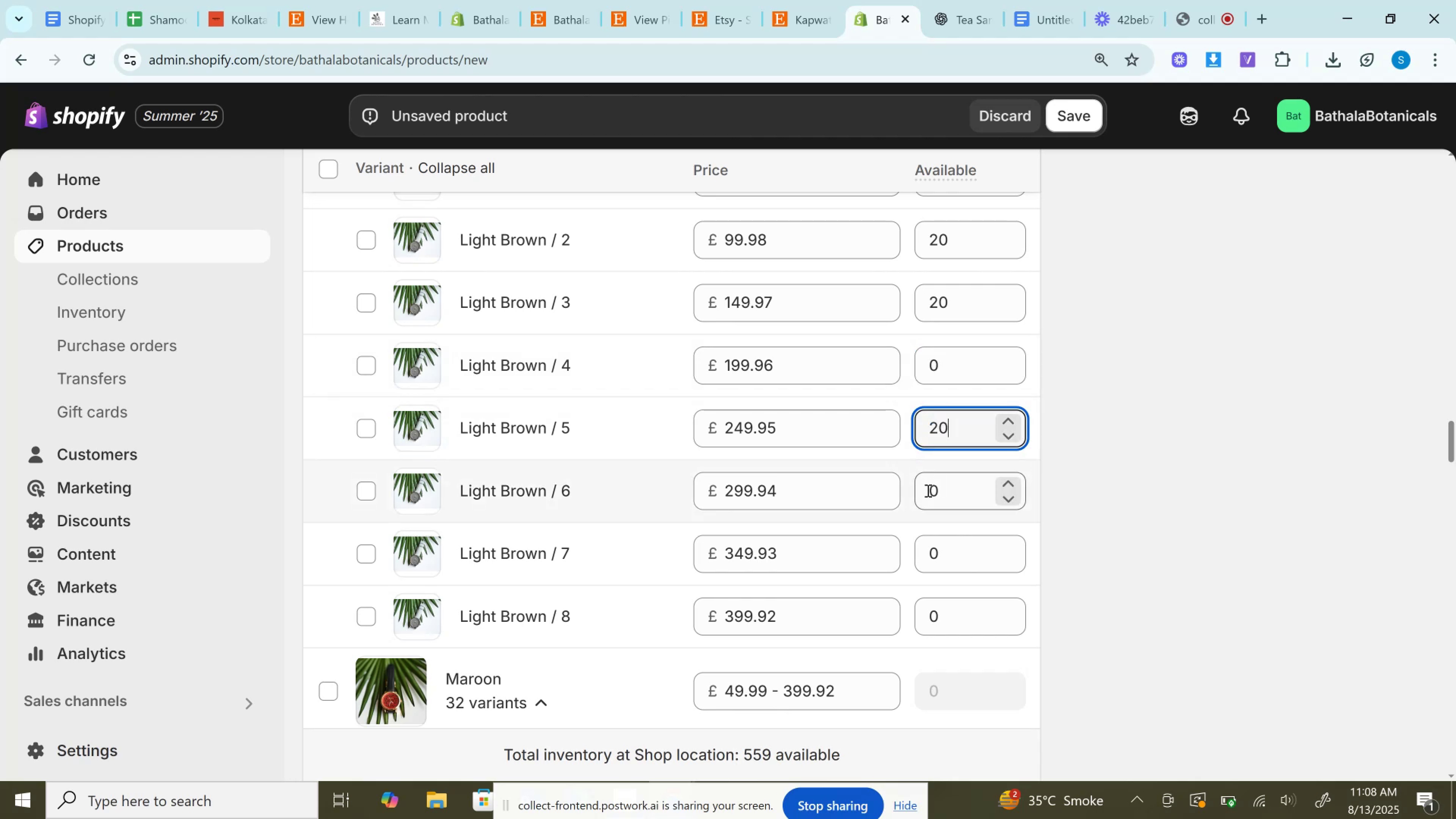 
key(Control+V)
 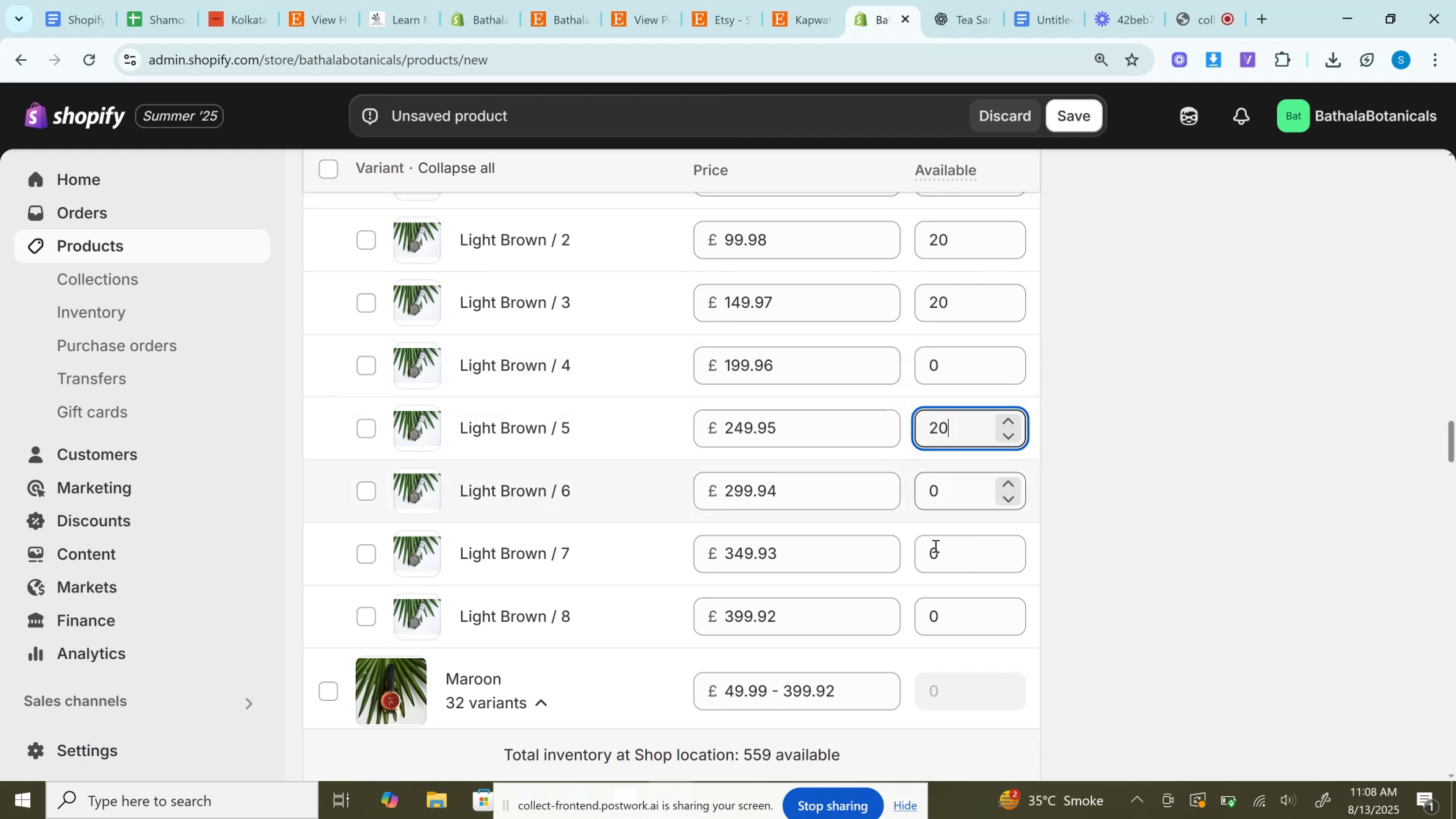 
left_click([934, 546])
 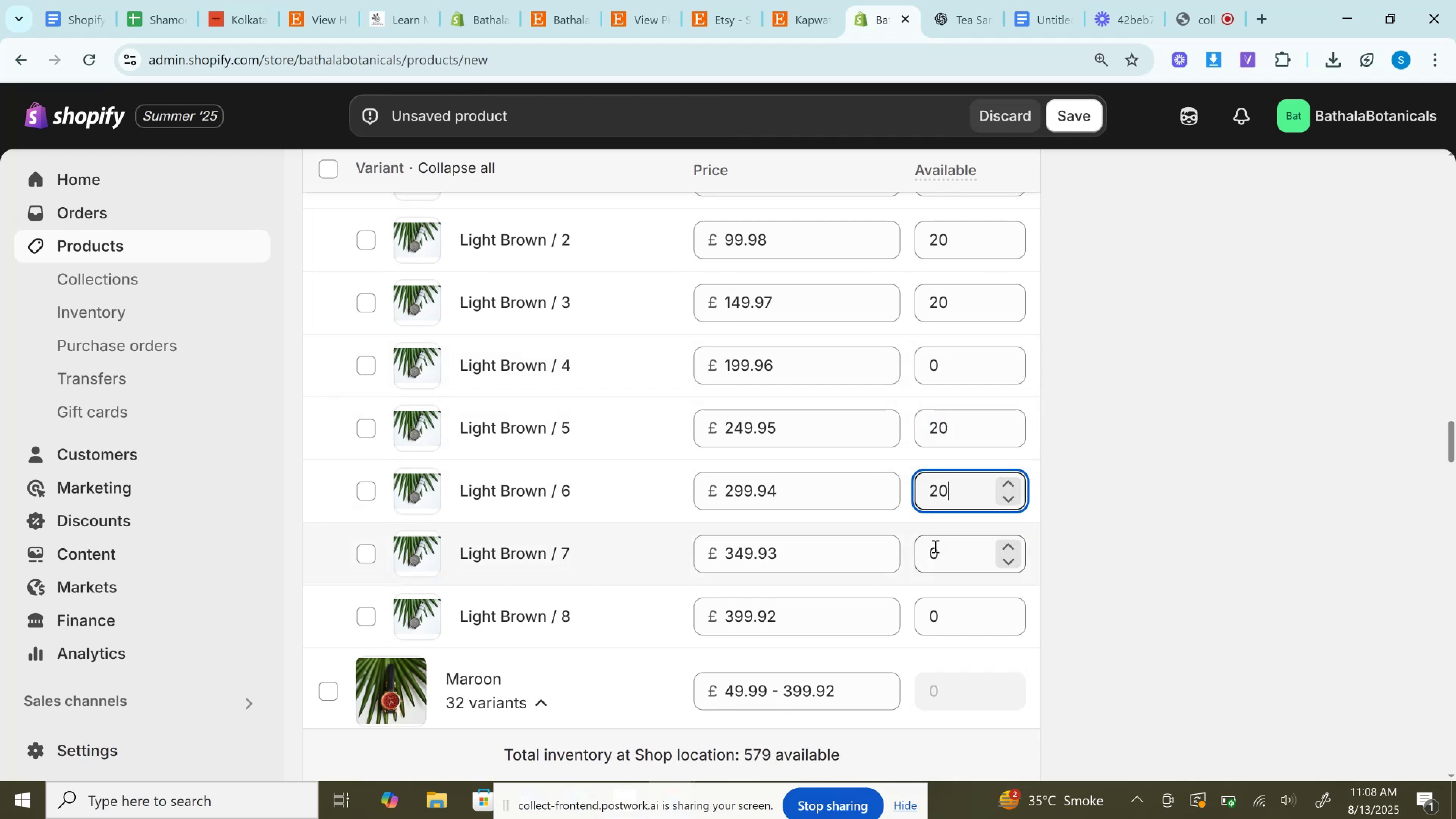 
key(Control+V)
 